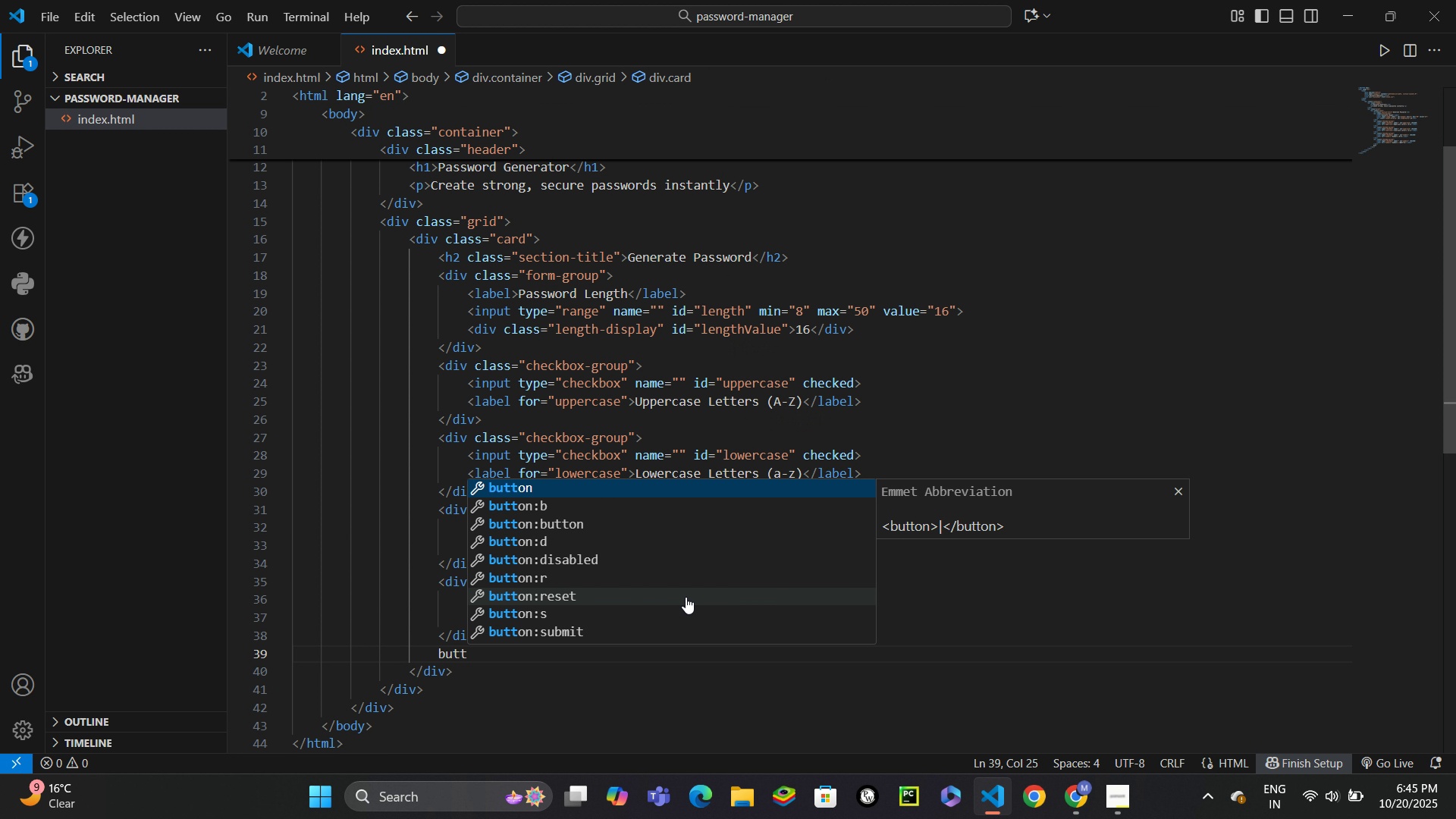 
key(Backspace)
key(Backspace)
key(Backspace)
key(Backspace)
type(<button clas)
 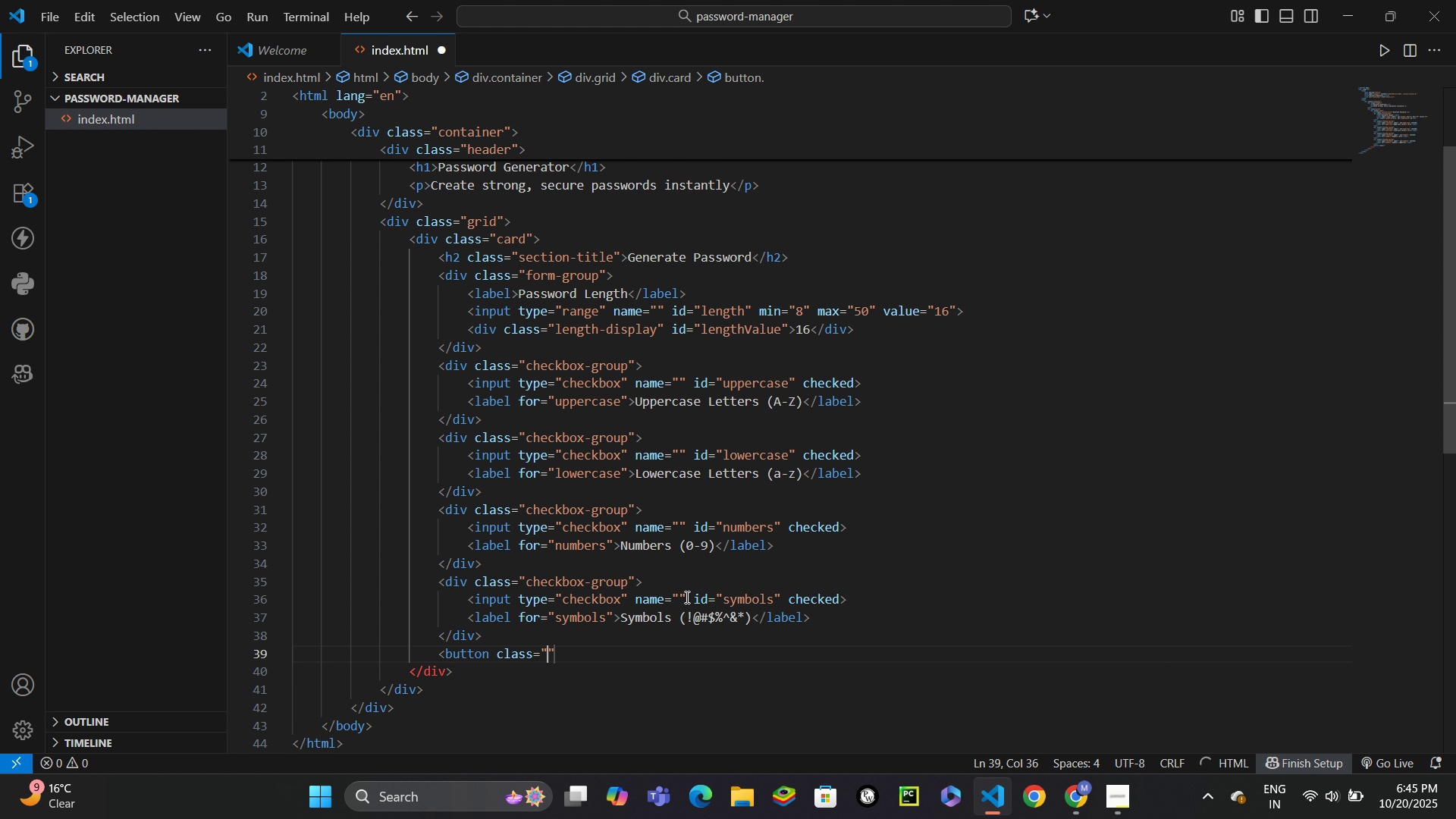 
 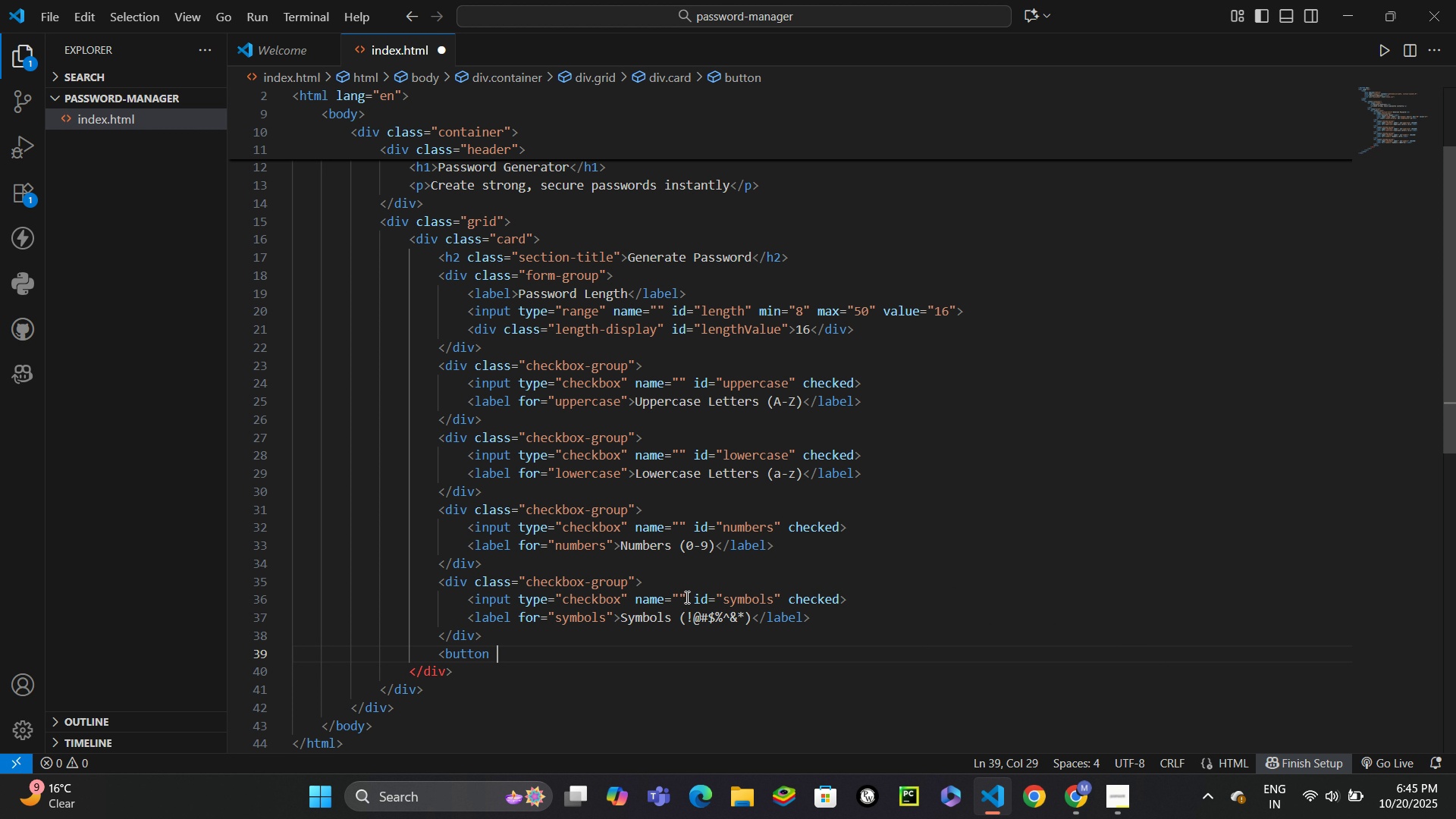 
key(Enter)
 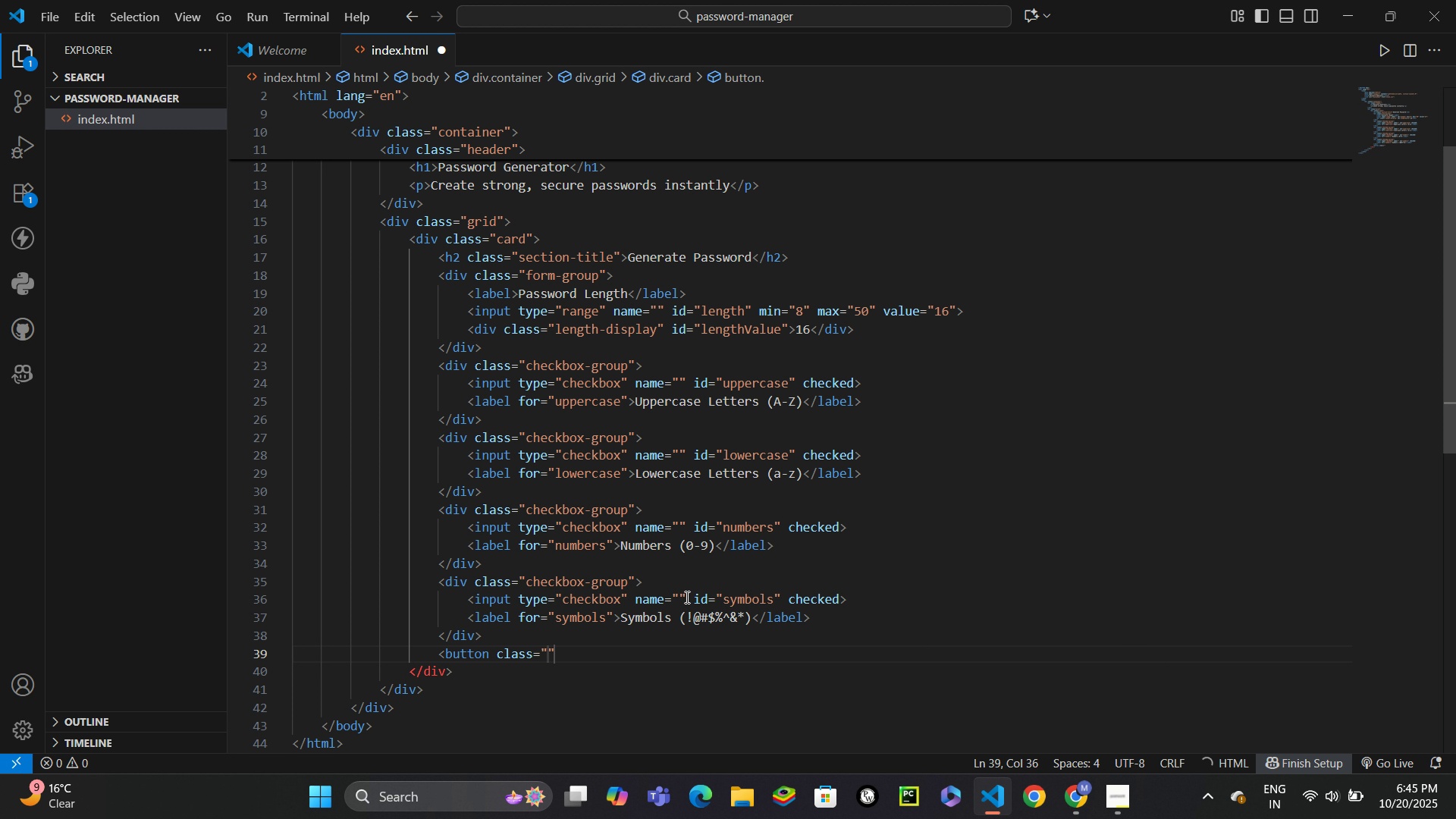 
type(btn)
 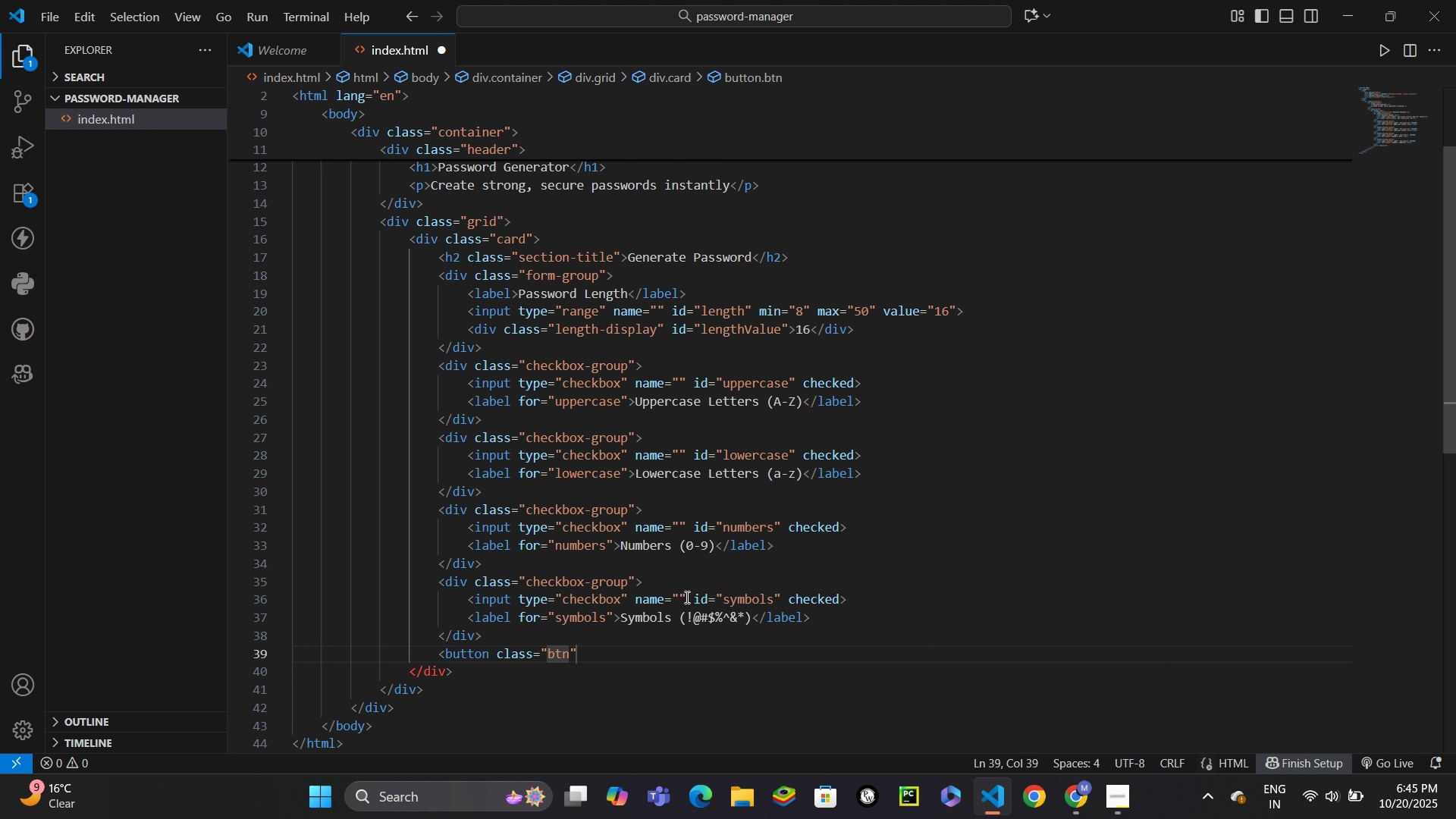 
key(ArrowRight)
 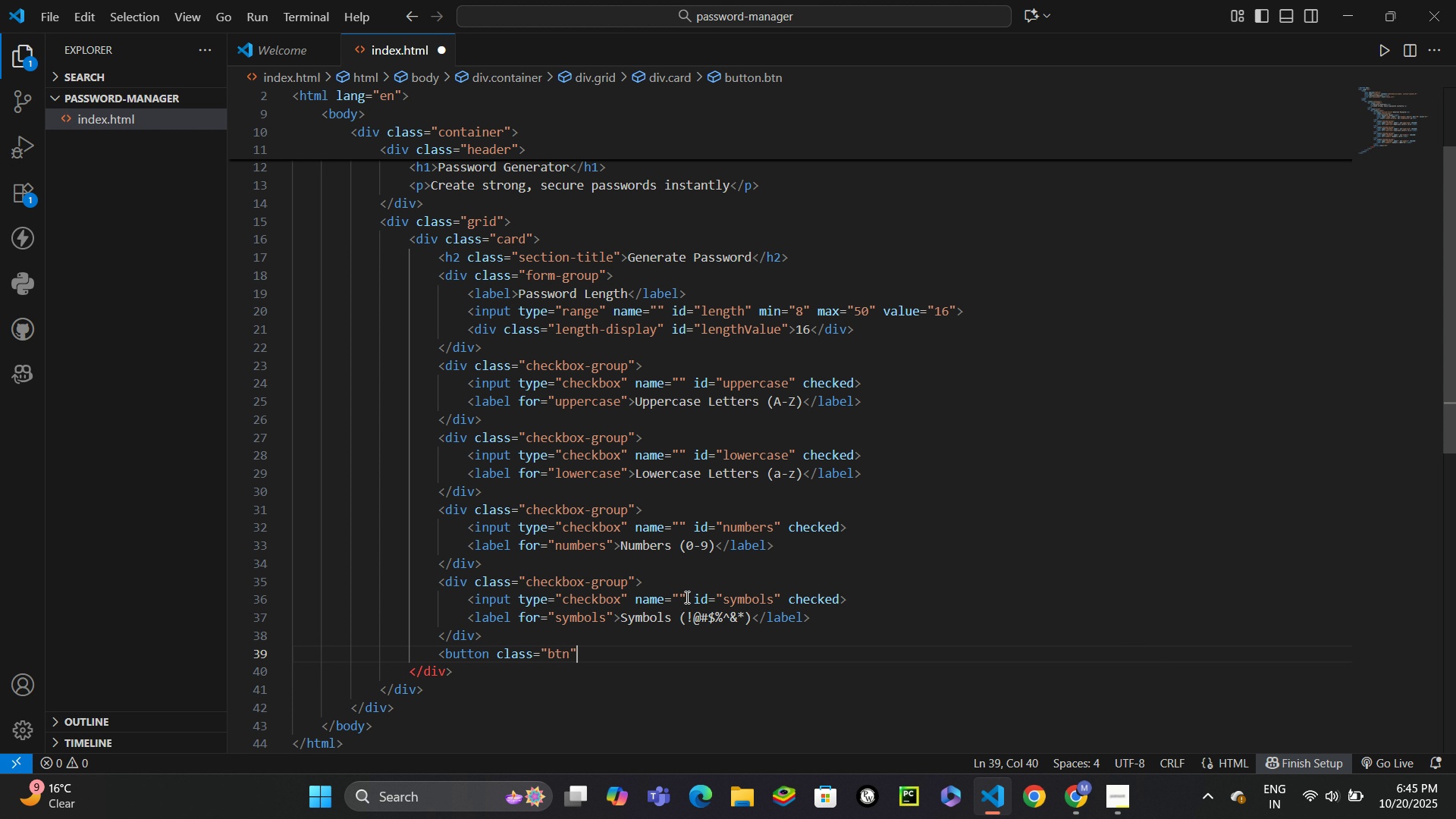 
type( oncl)
 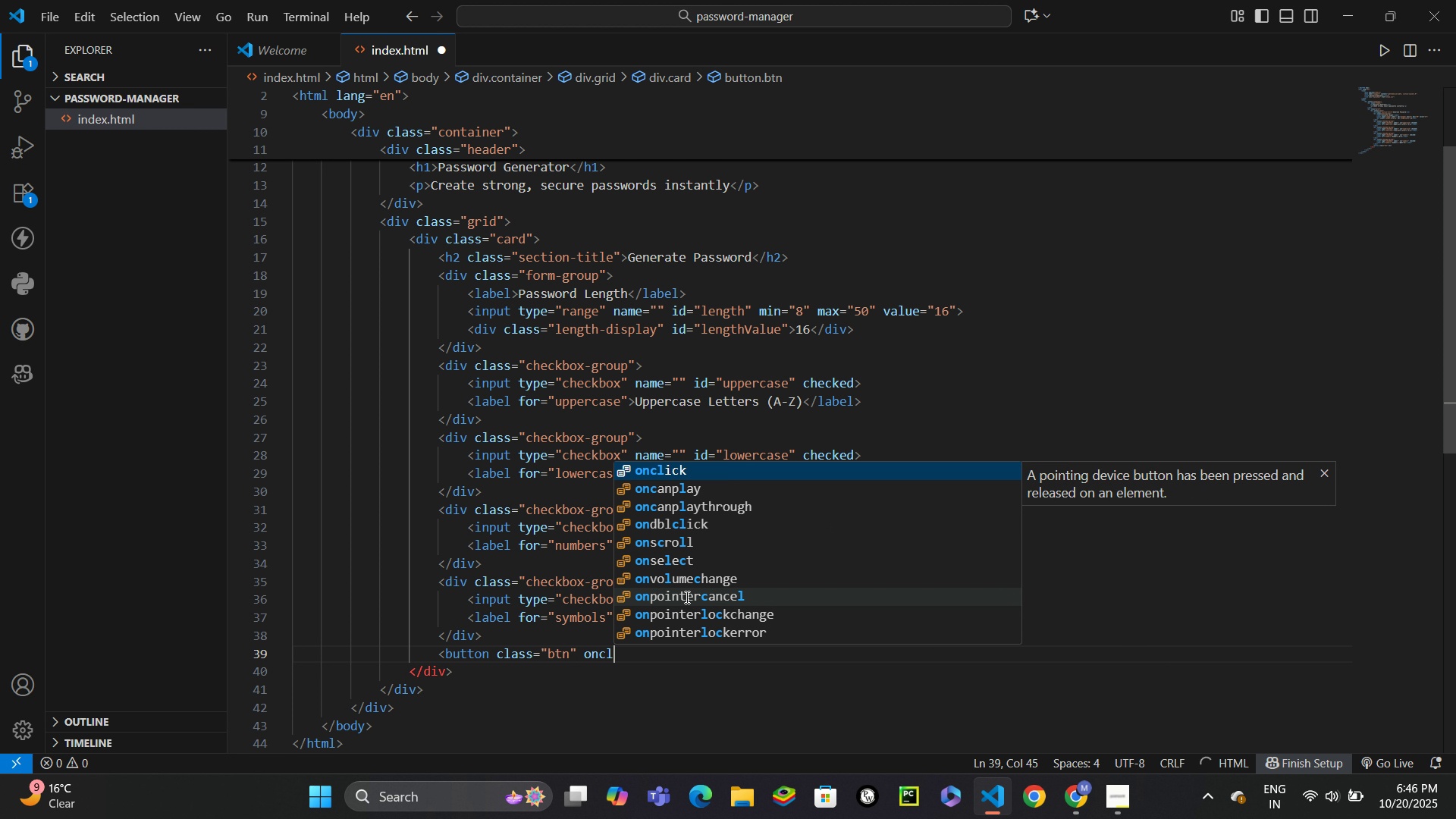 
key(Enter)
 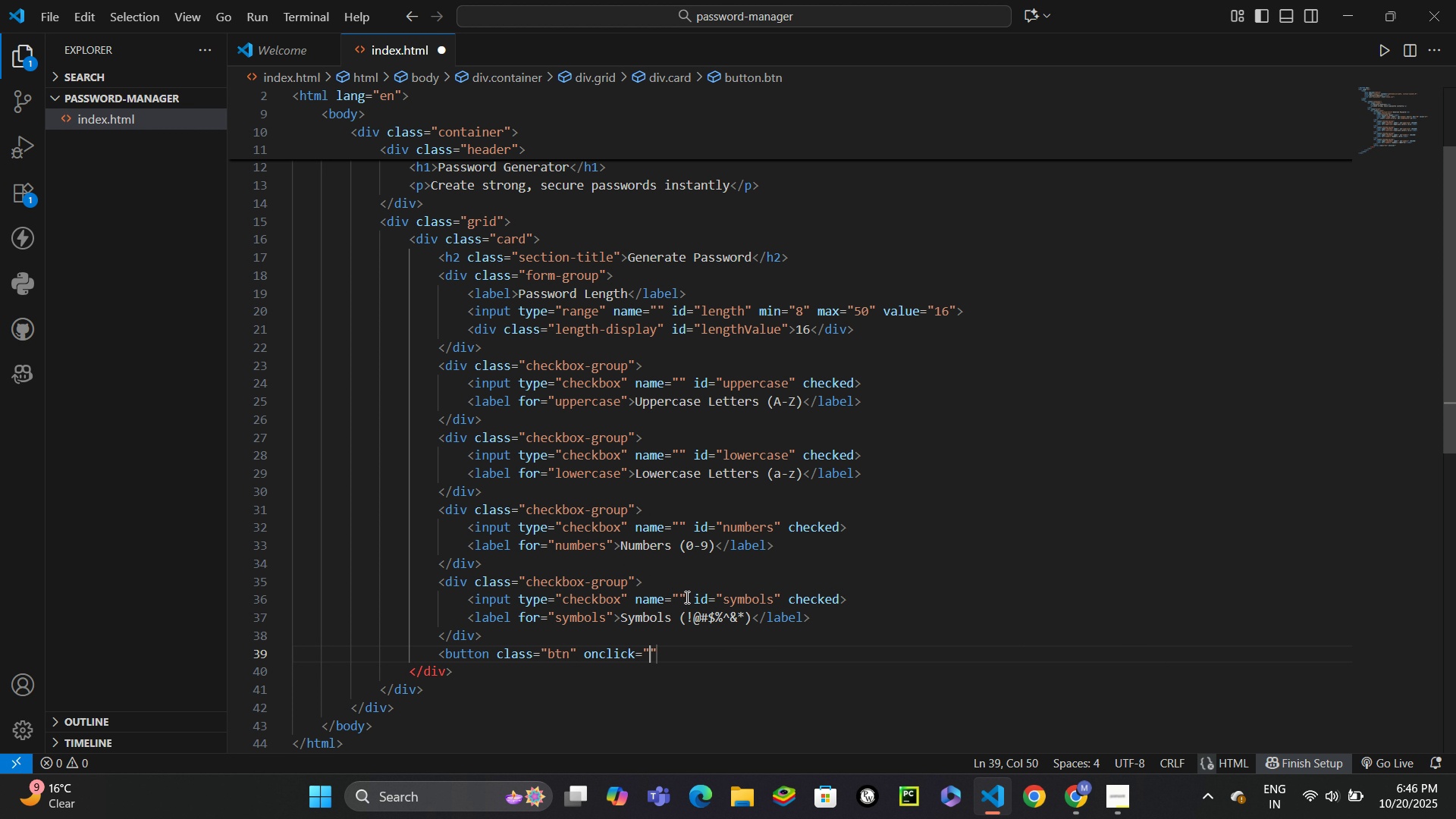 
type(generatePassword()
 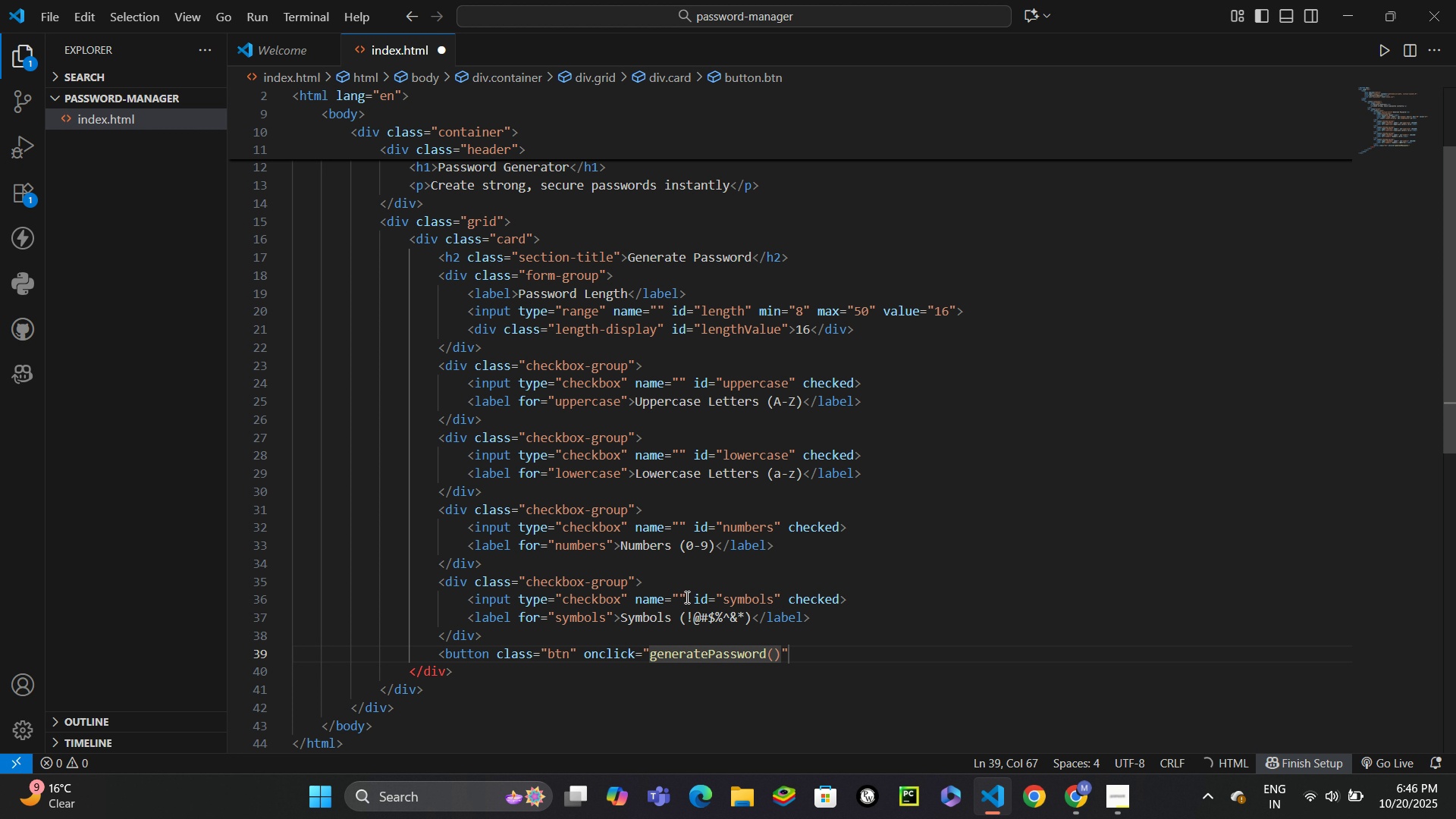 
key(ArrowRight)
 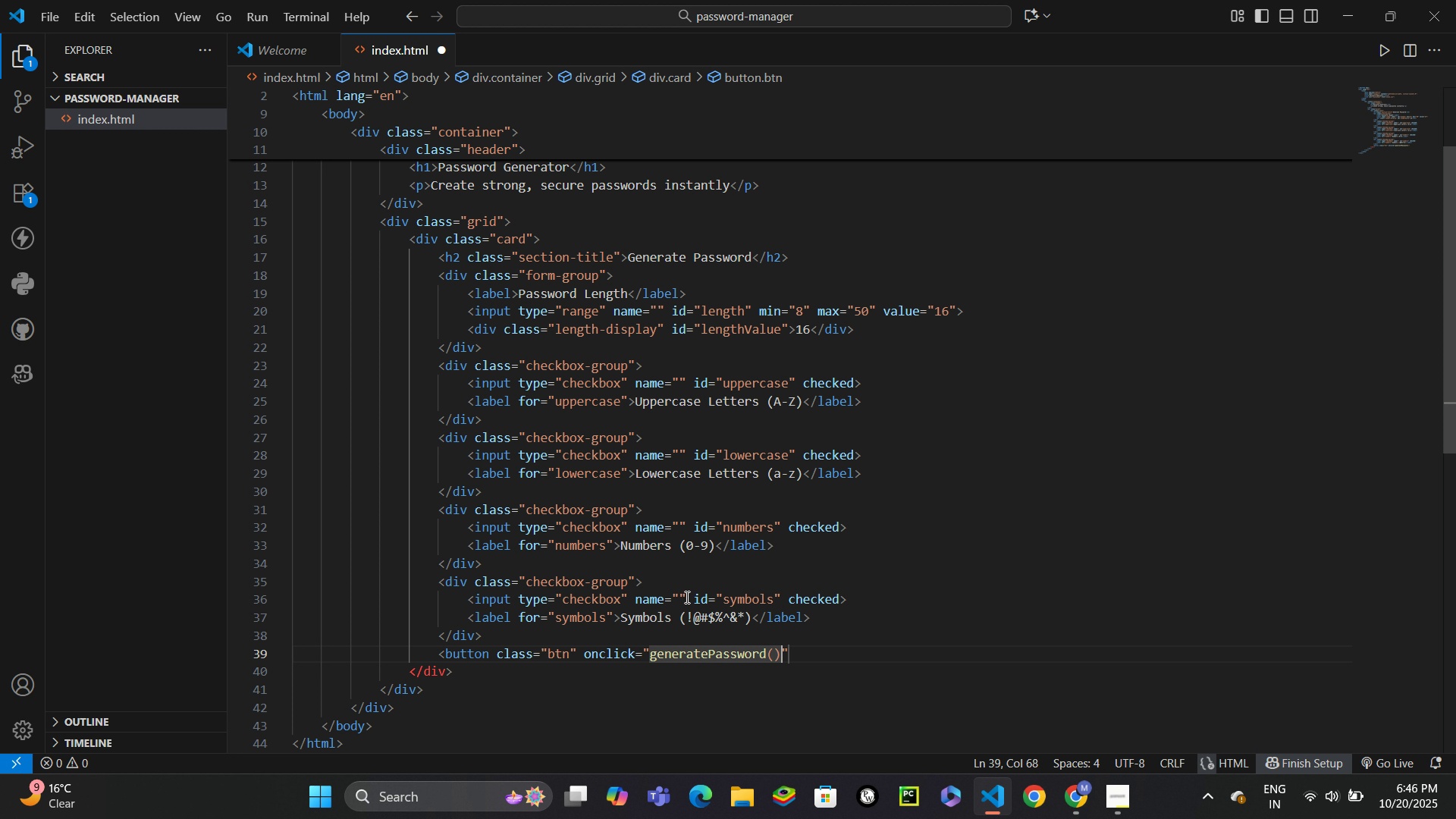 
key(ArrowRight)
 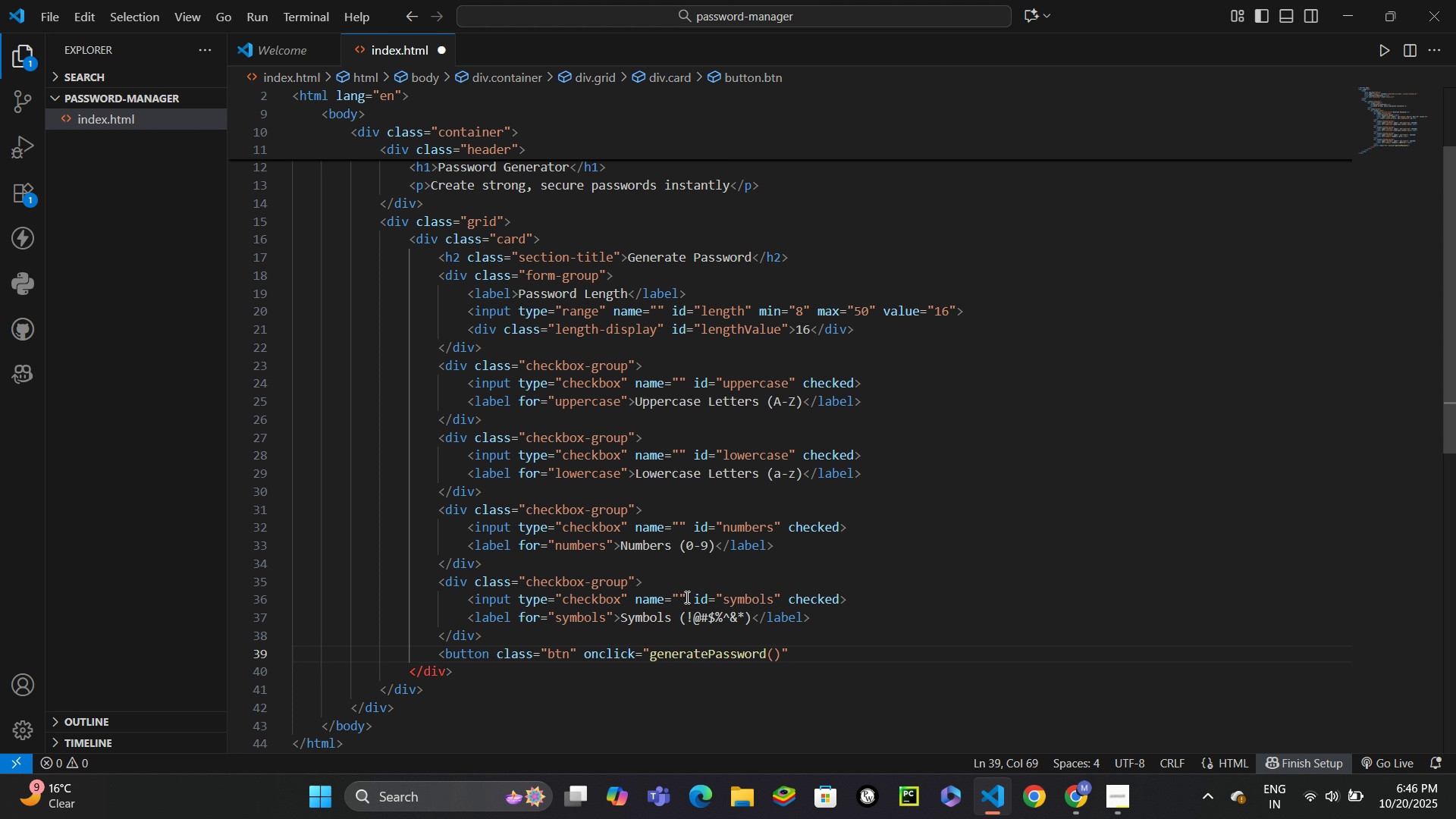 
type(>Generate Password)
 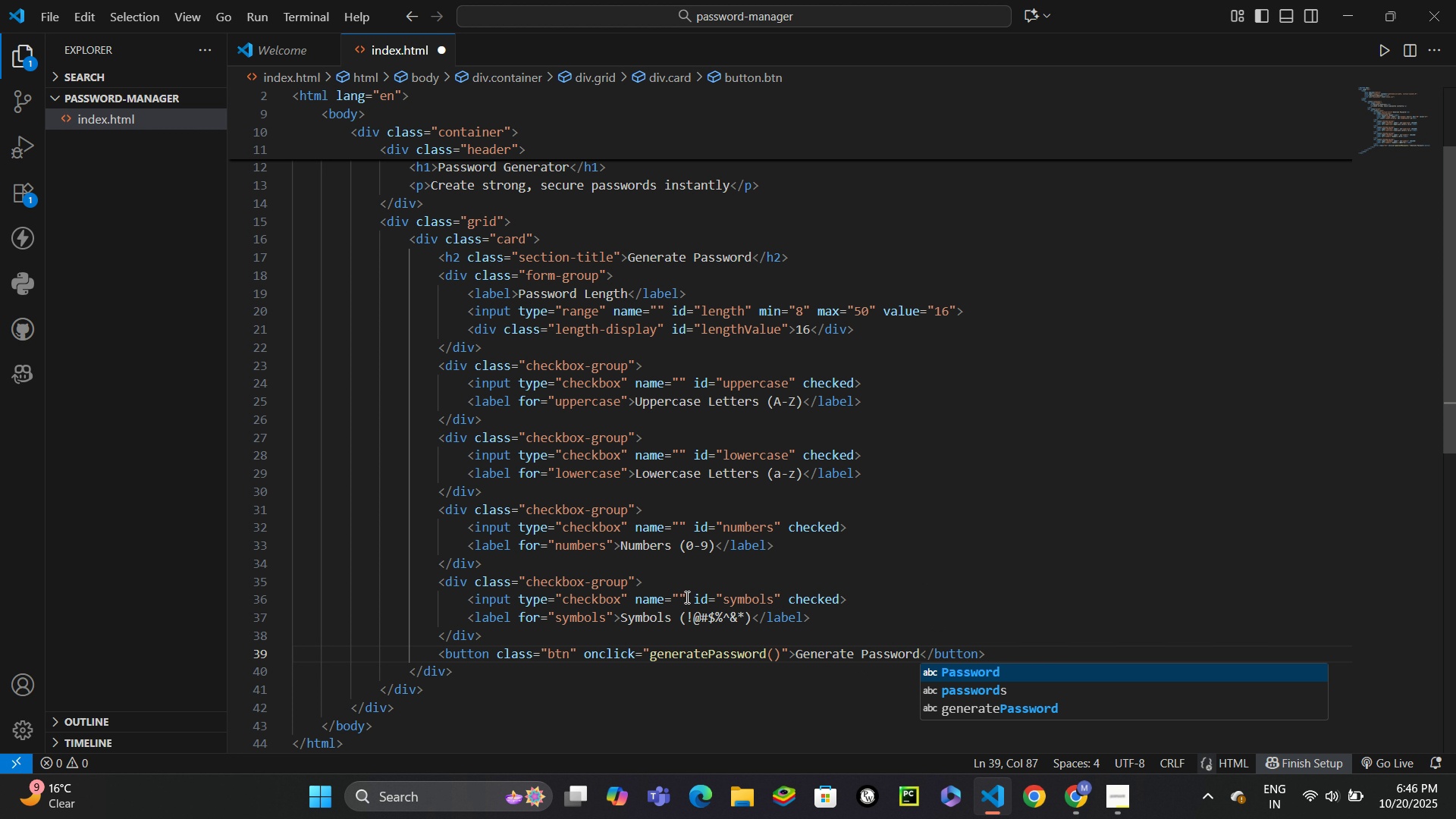 
key(ArrowDown)
 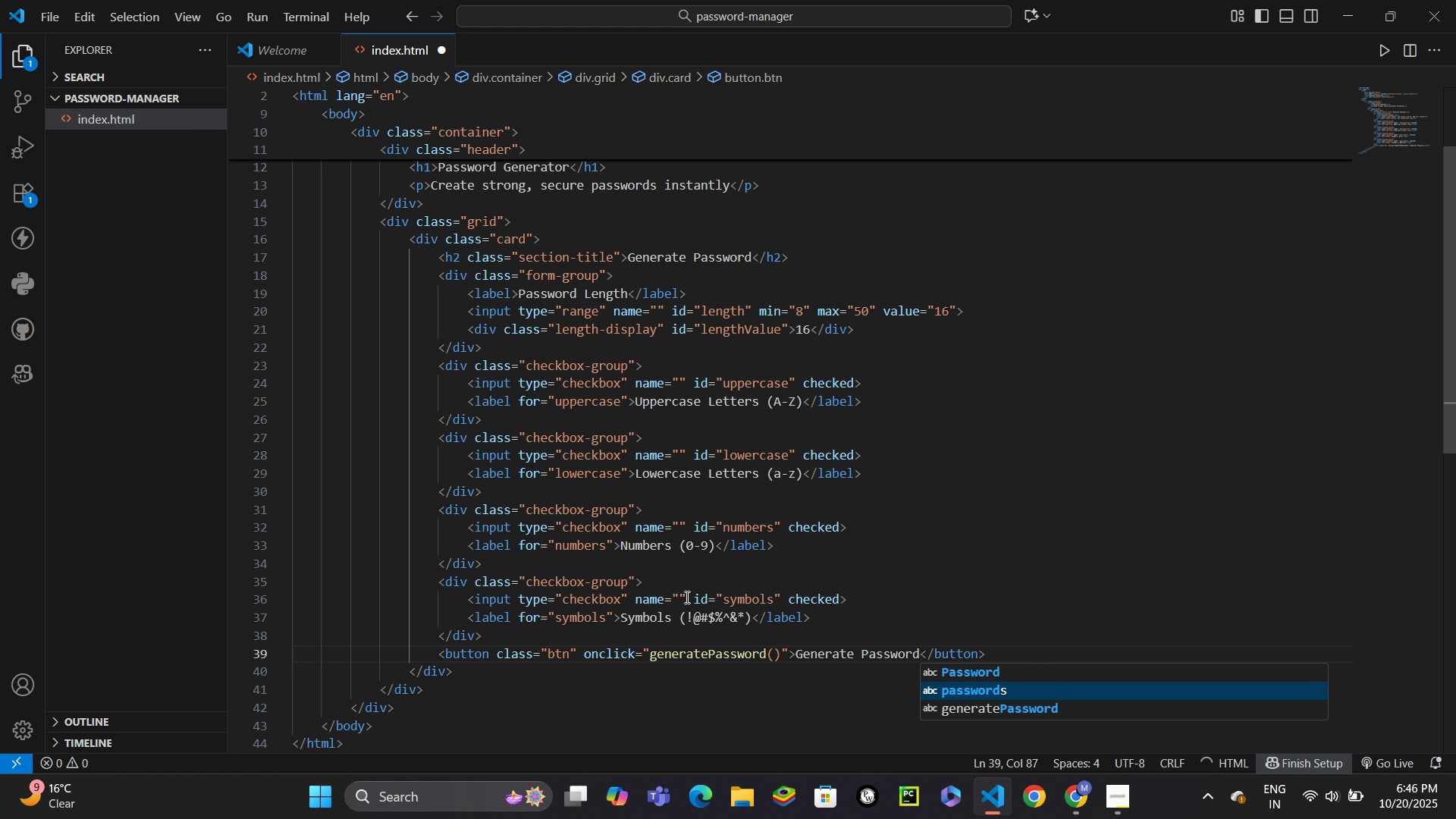 
key(ArrowRight)
 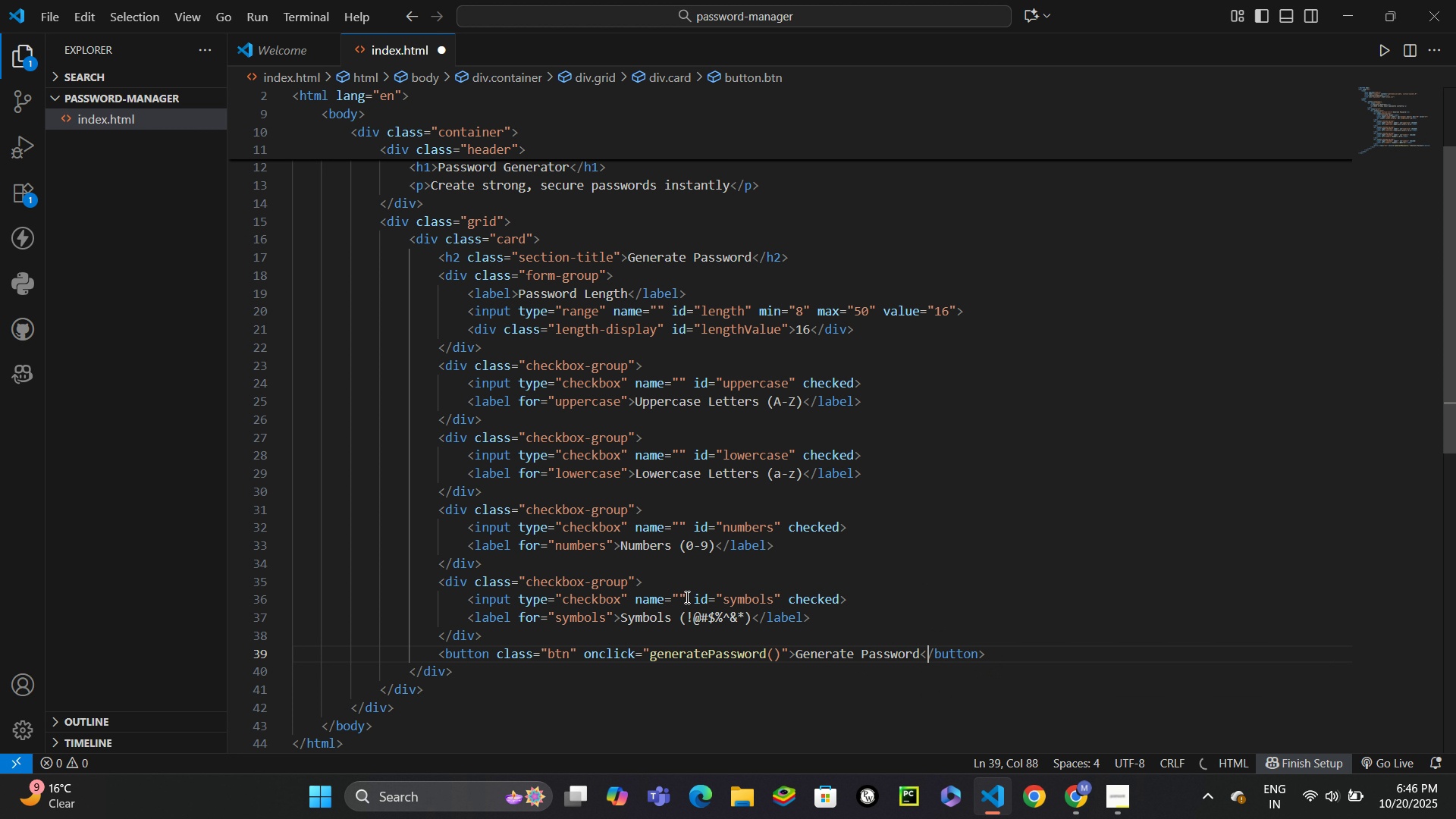 
key(ArrowDown)
 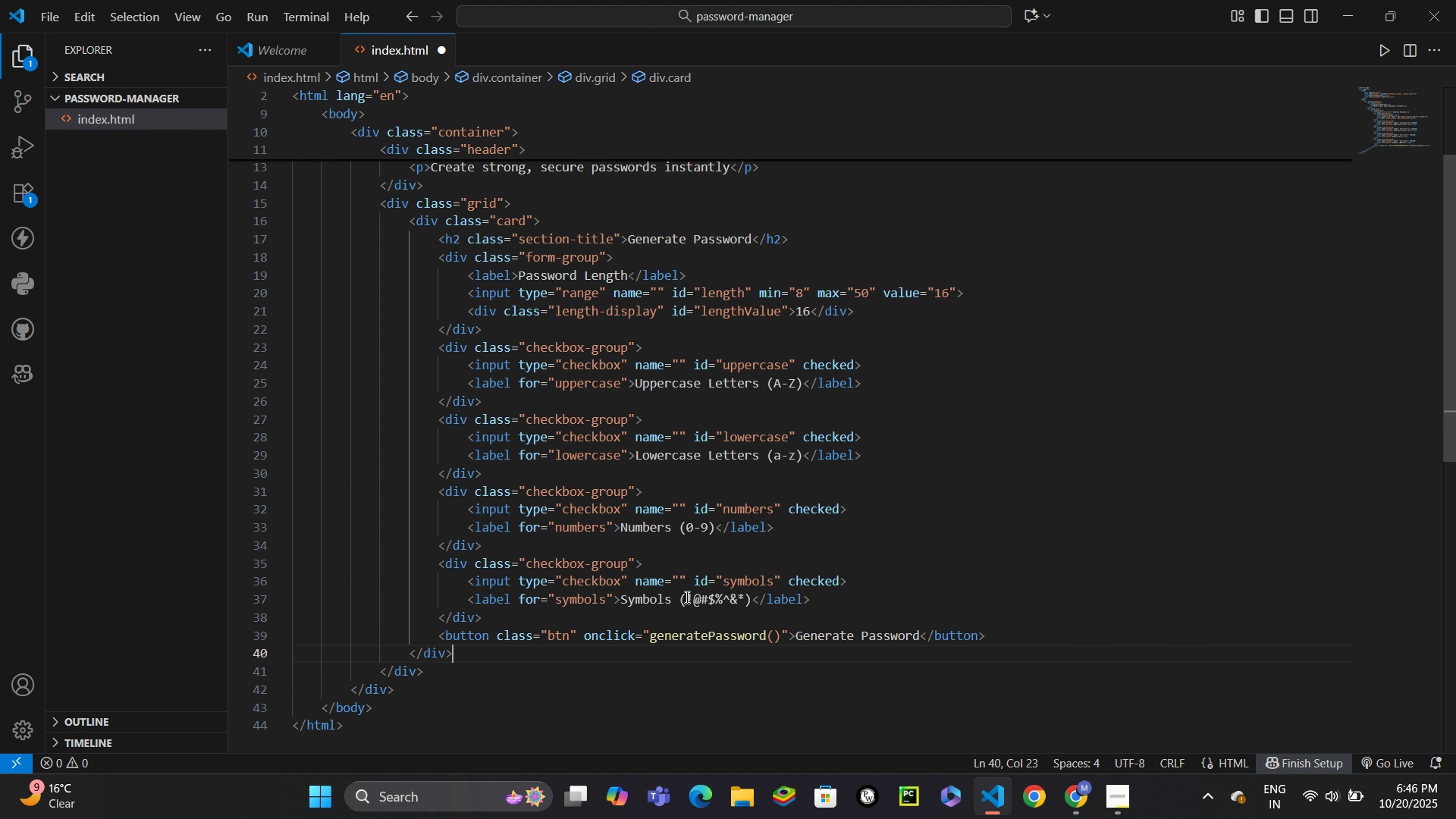 
key(ArrowUp)
 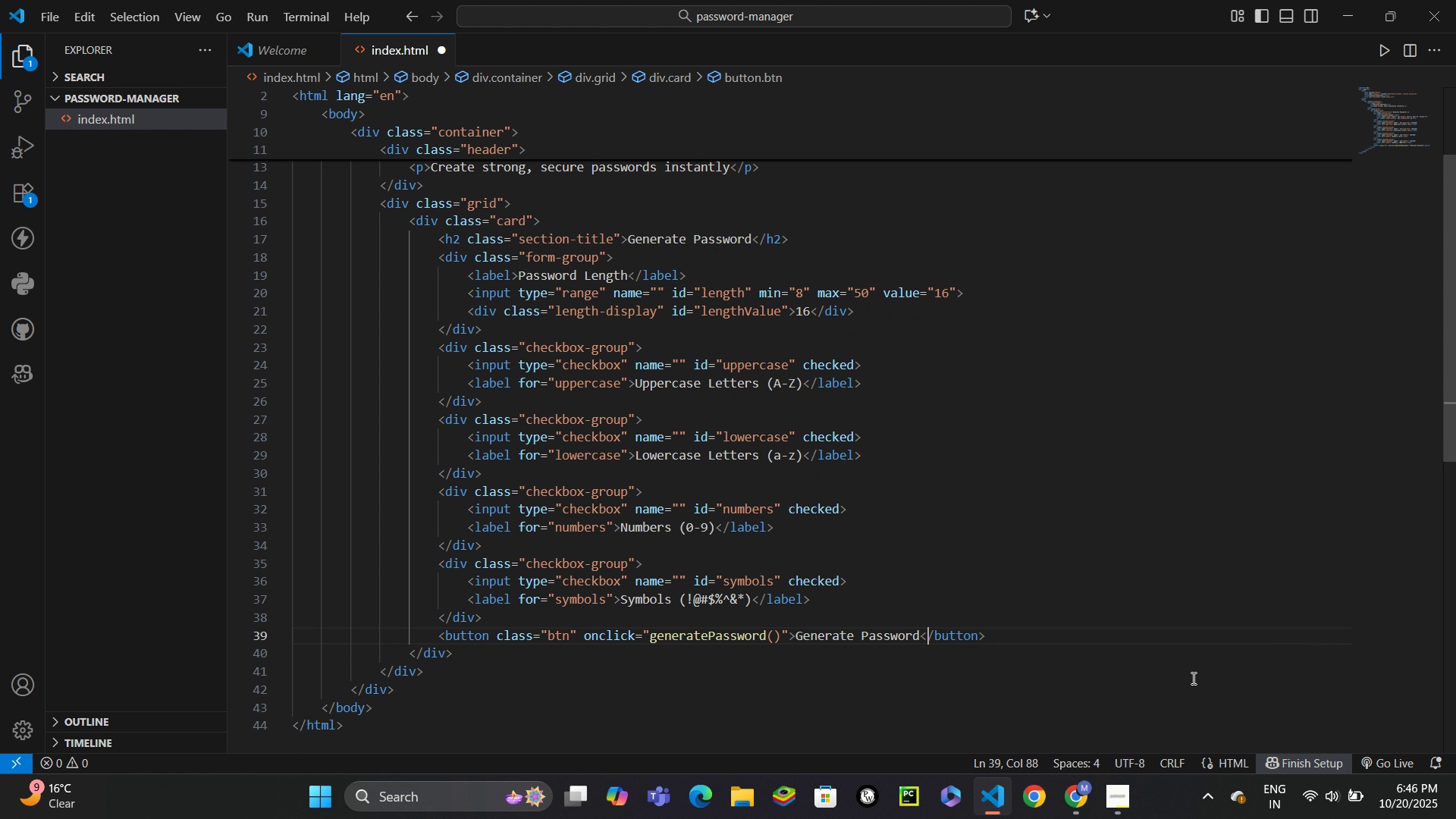 
left_click([997, 639])
 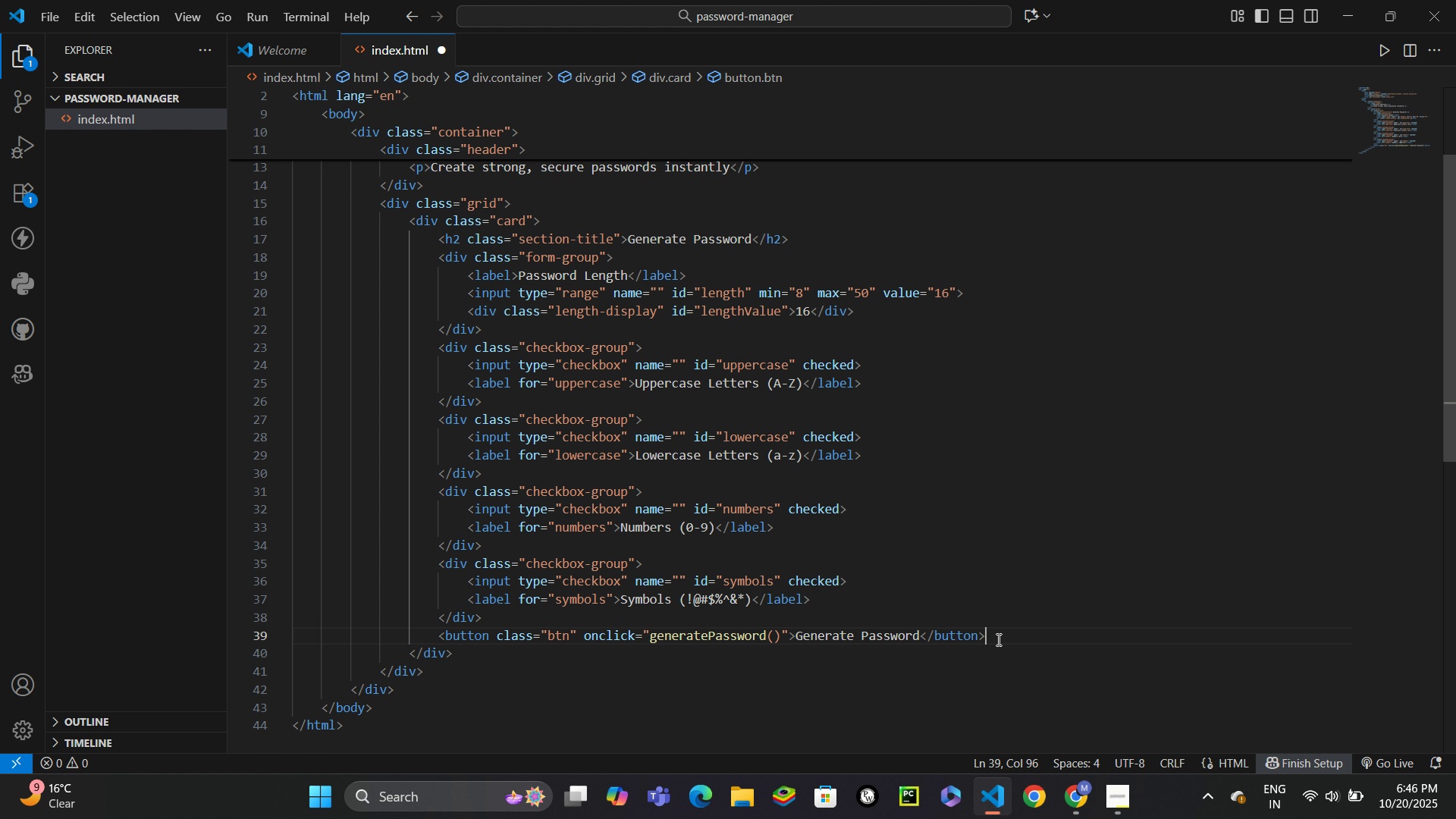 
key(Enter)
 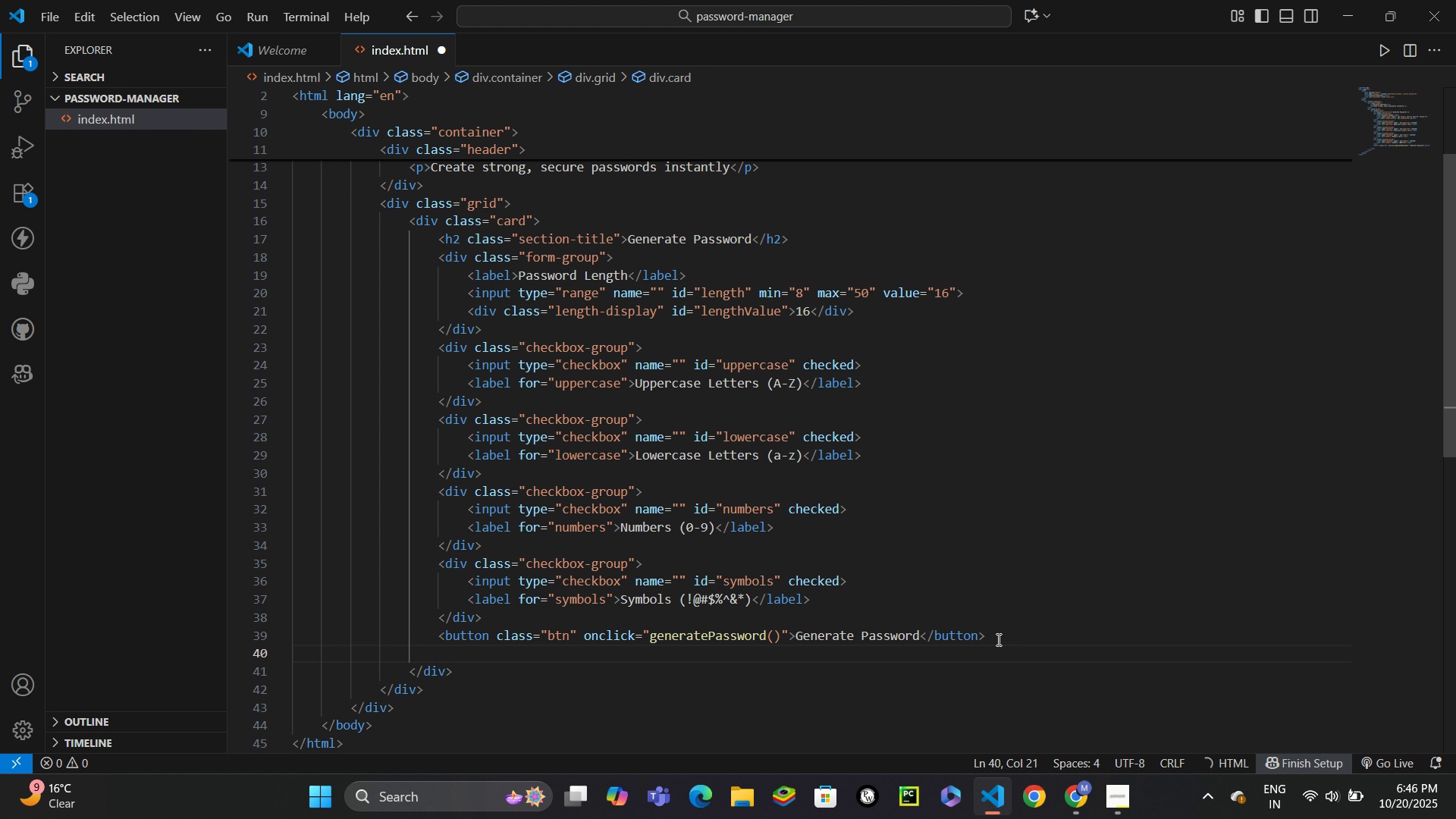 
type(div.disp)
key(Backspace)
key(Backspace)
key(Backspace)
key(Backspace)
type(password-display)
 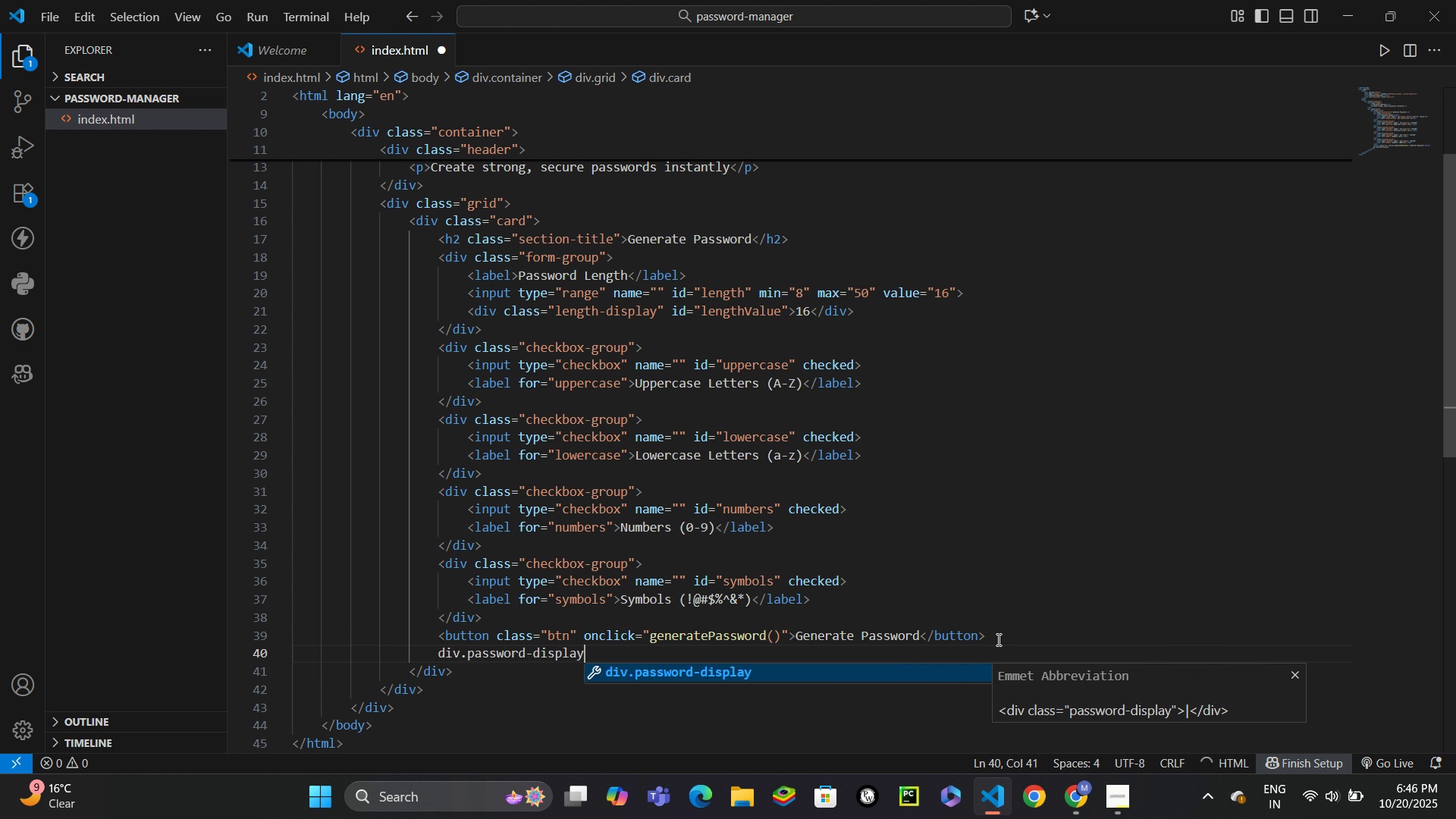 
key(Enter)
 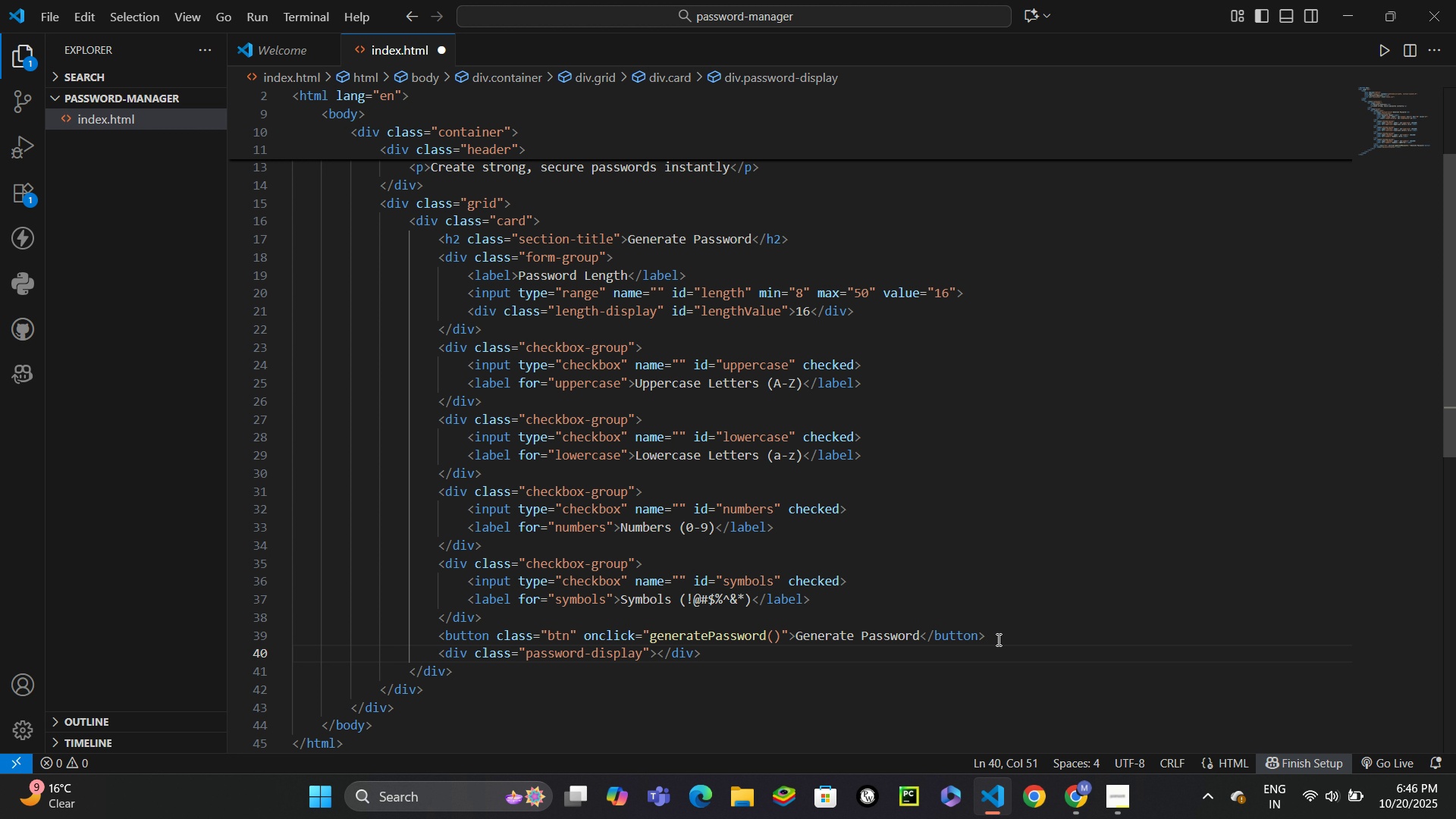 
key(ArrowLeft)
 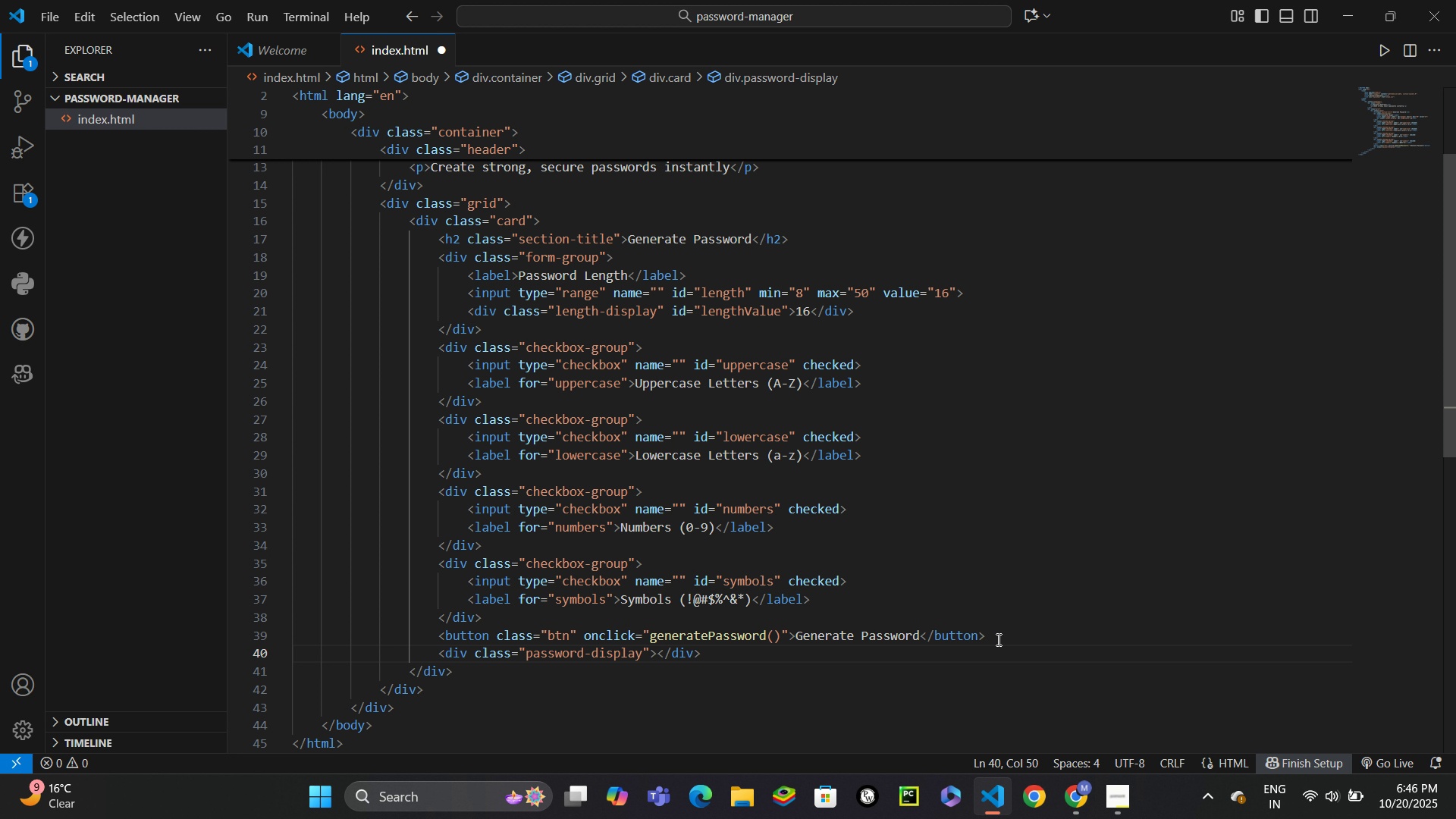 
type( id)
 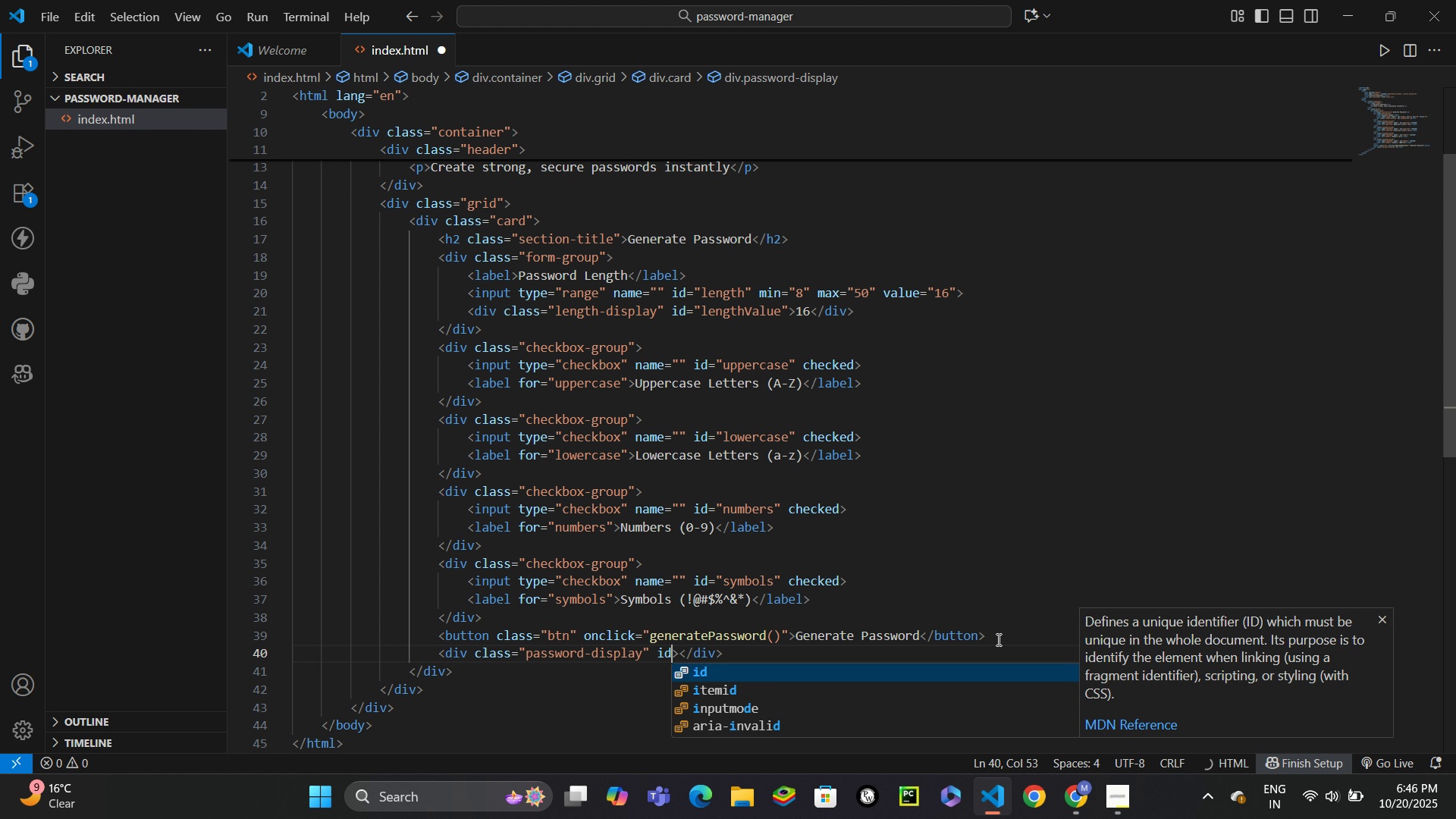 
key(Enter)
 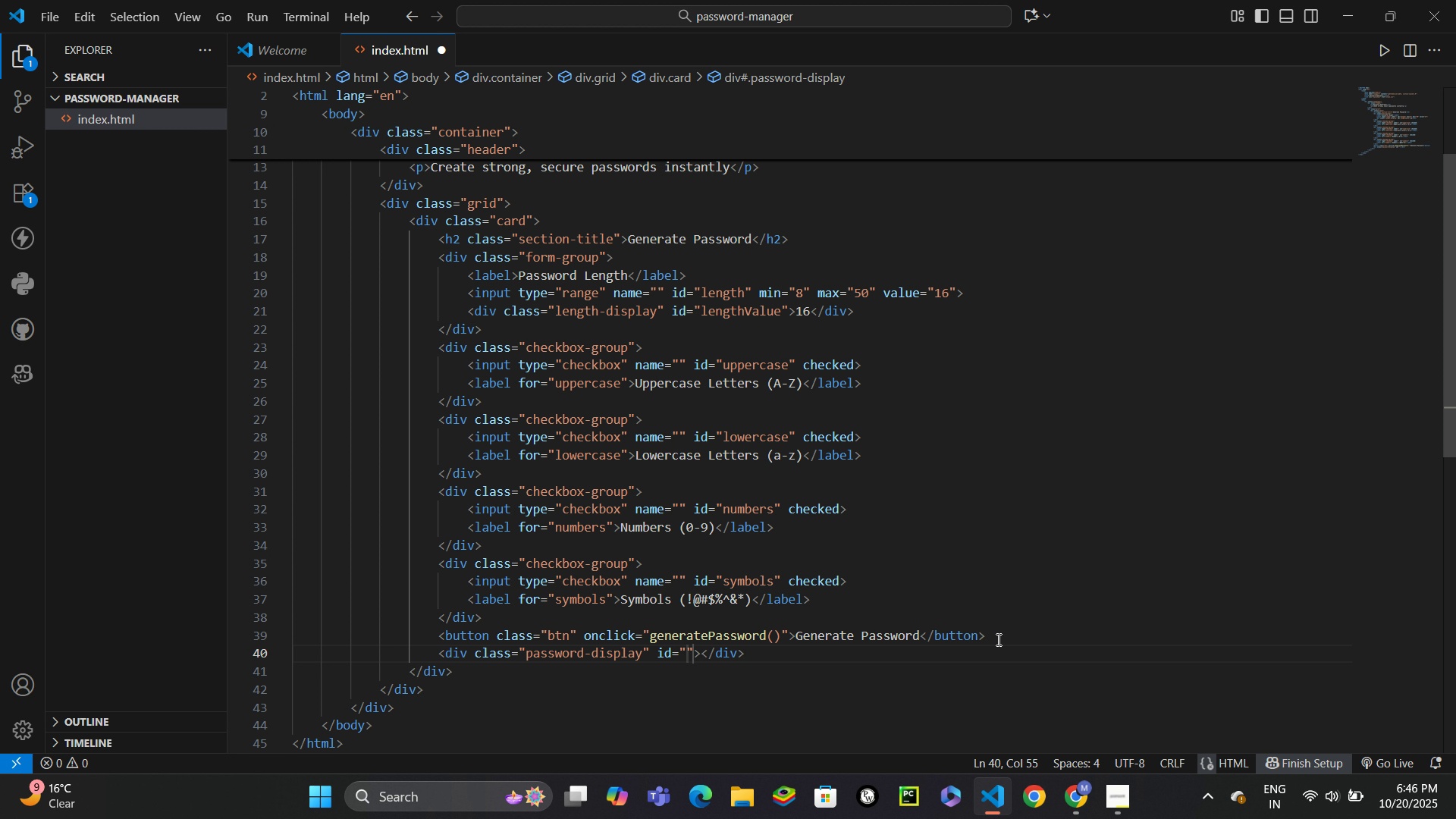 
type(passwordDisply)
key(Backspace)
type(ay)
 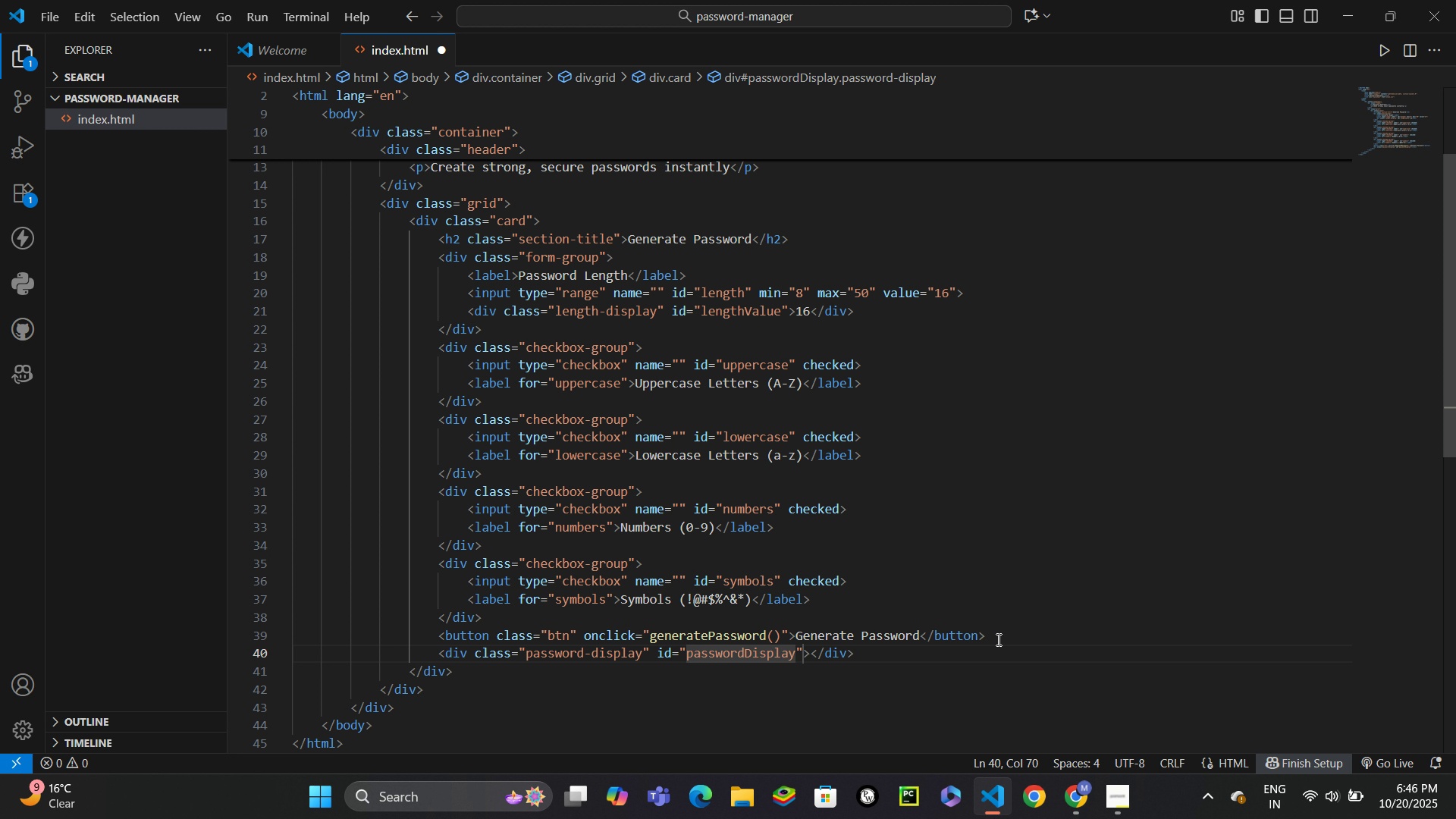 
key(ArrowRight)
 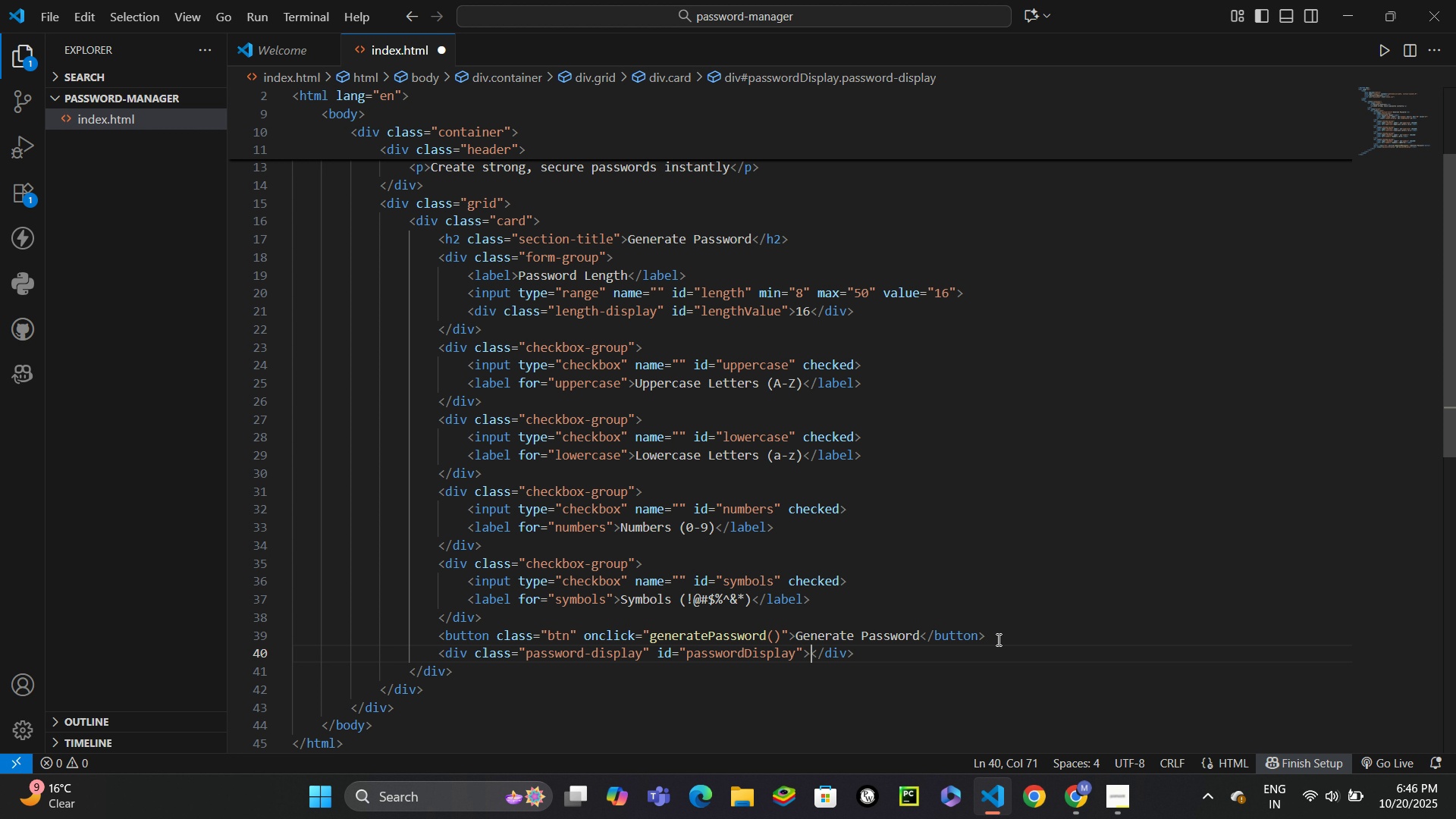 
key(ArrowRight)
 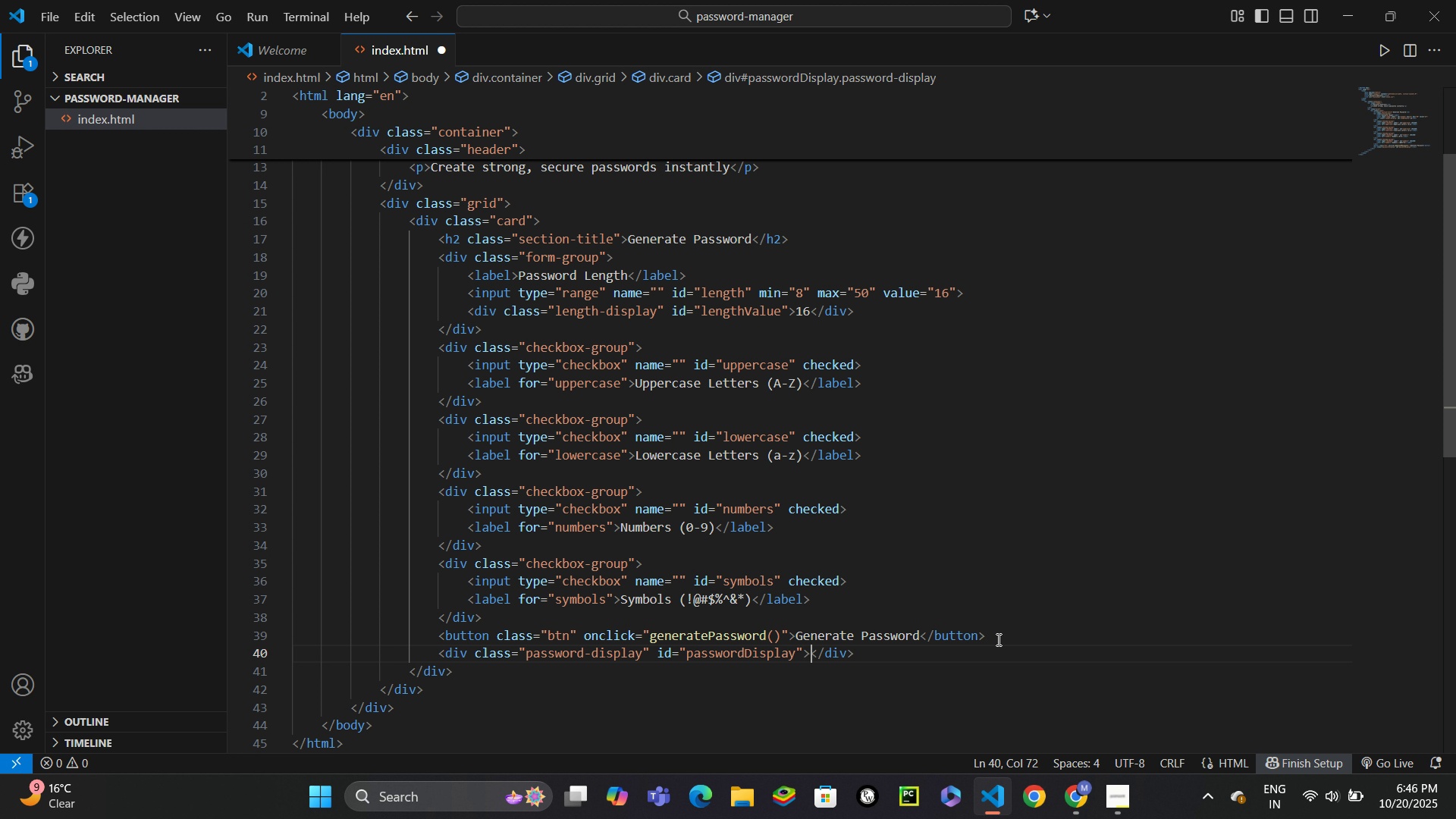 
wait(9.68)
 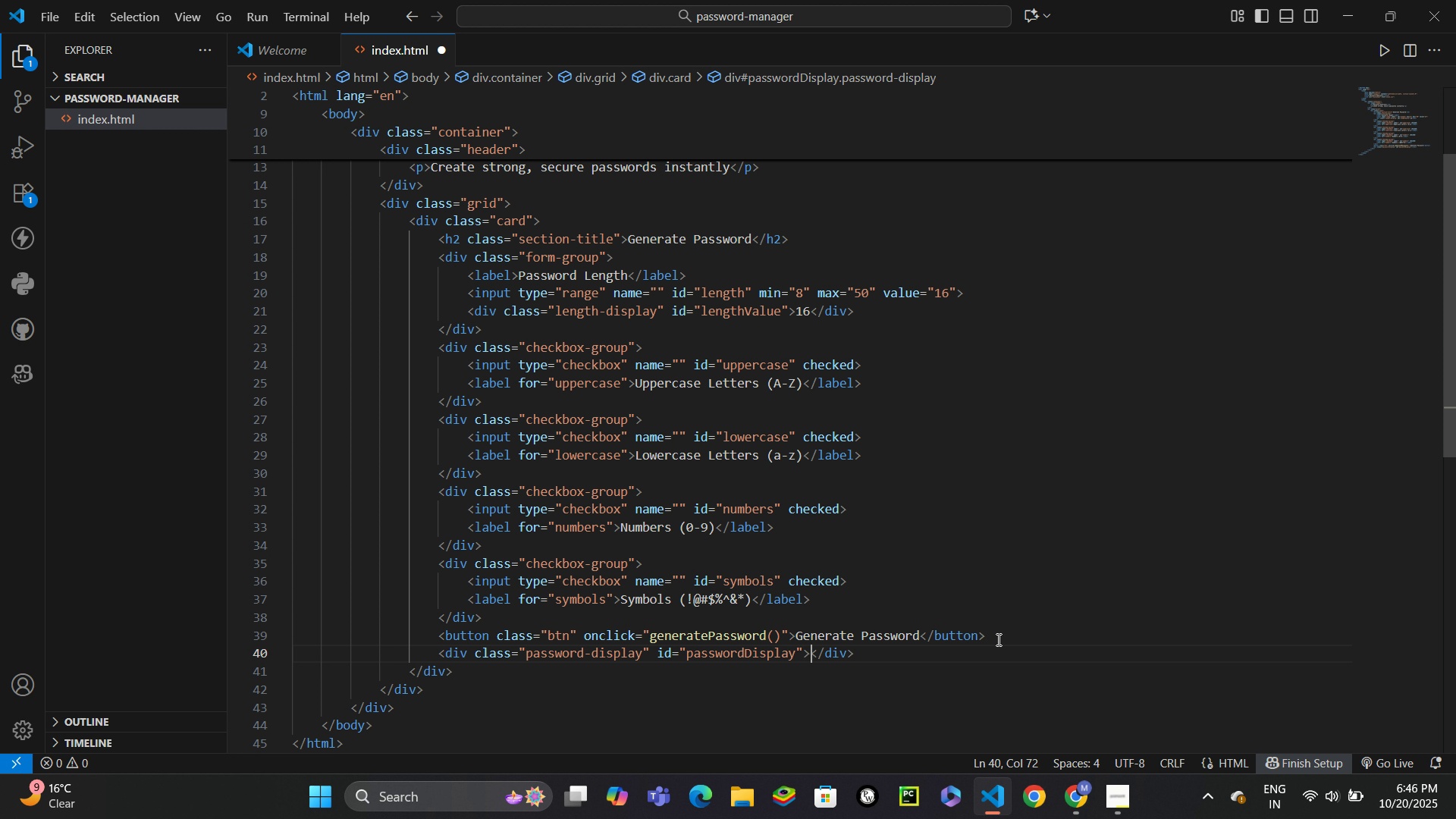 
type(Click generate to create a password)
key(Backspace)
type(d)
 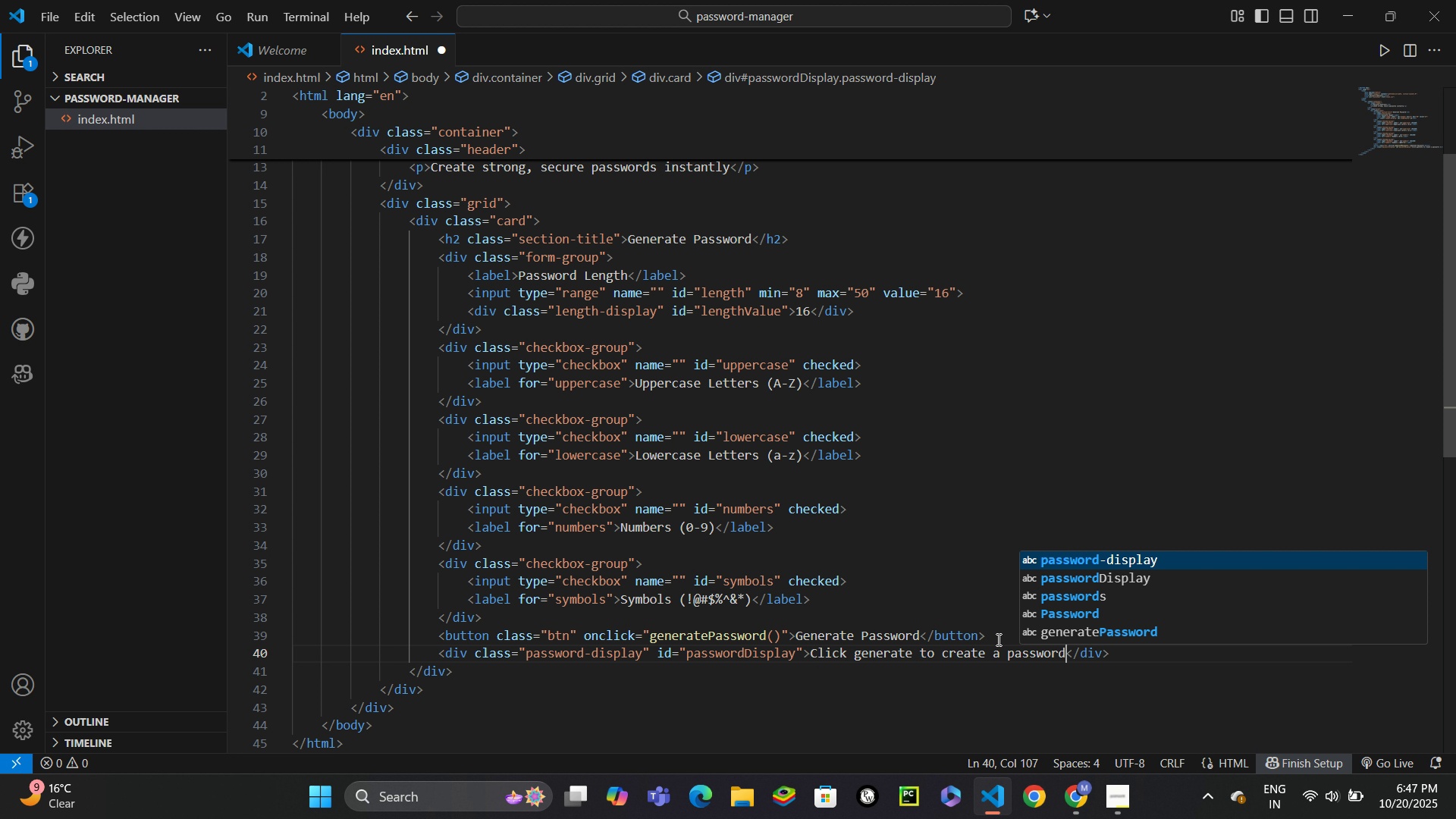 
key(Control+ControlLeft)
 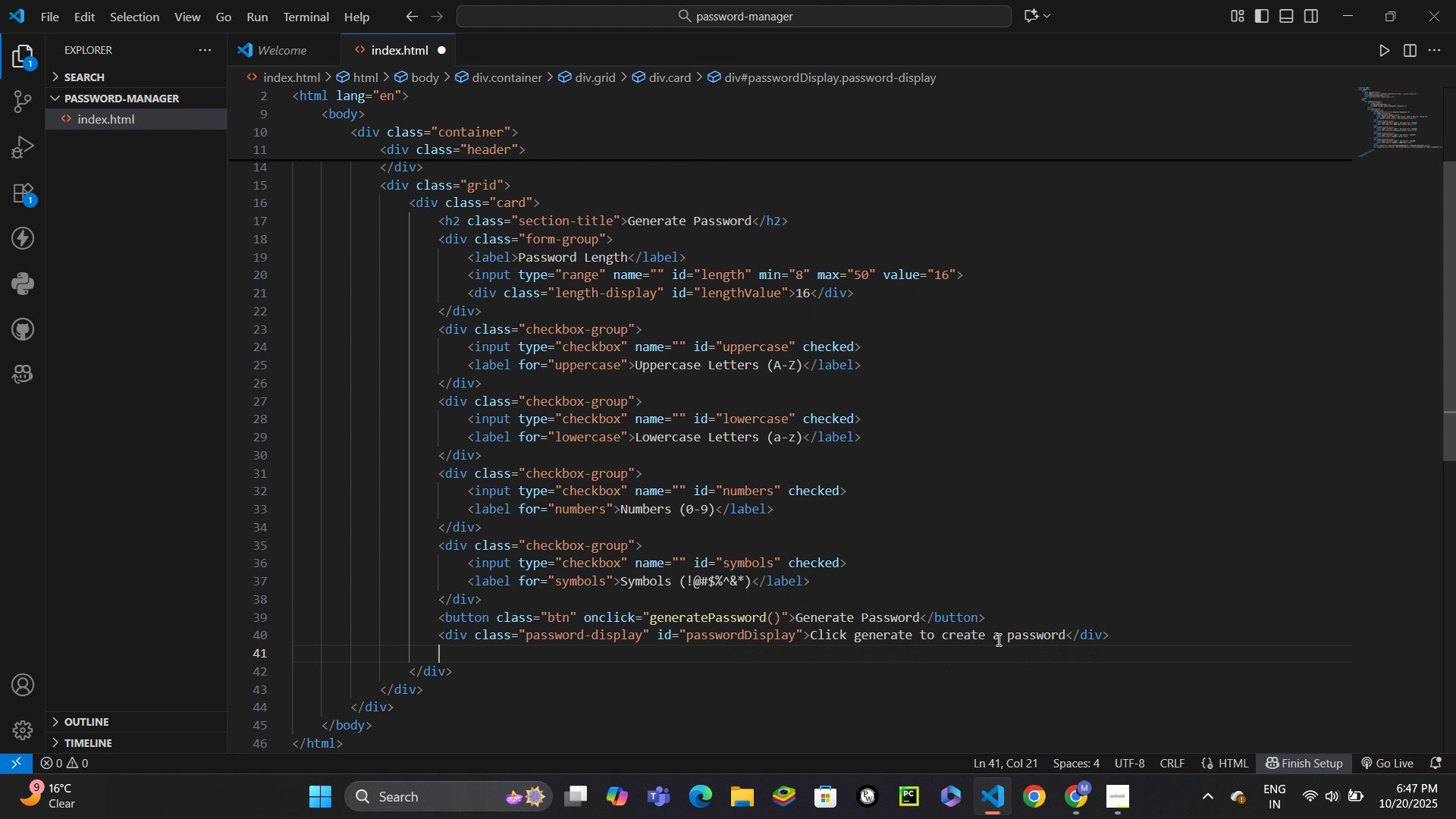 
key(Control+Enter)
 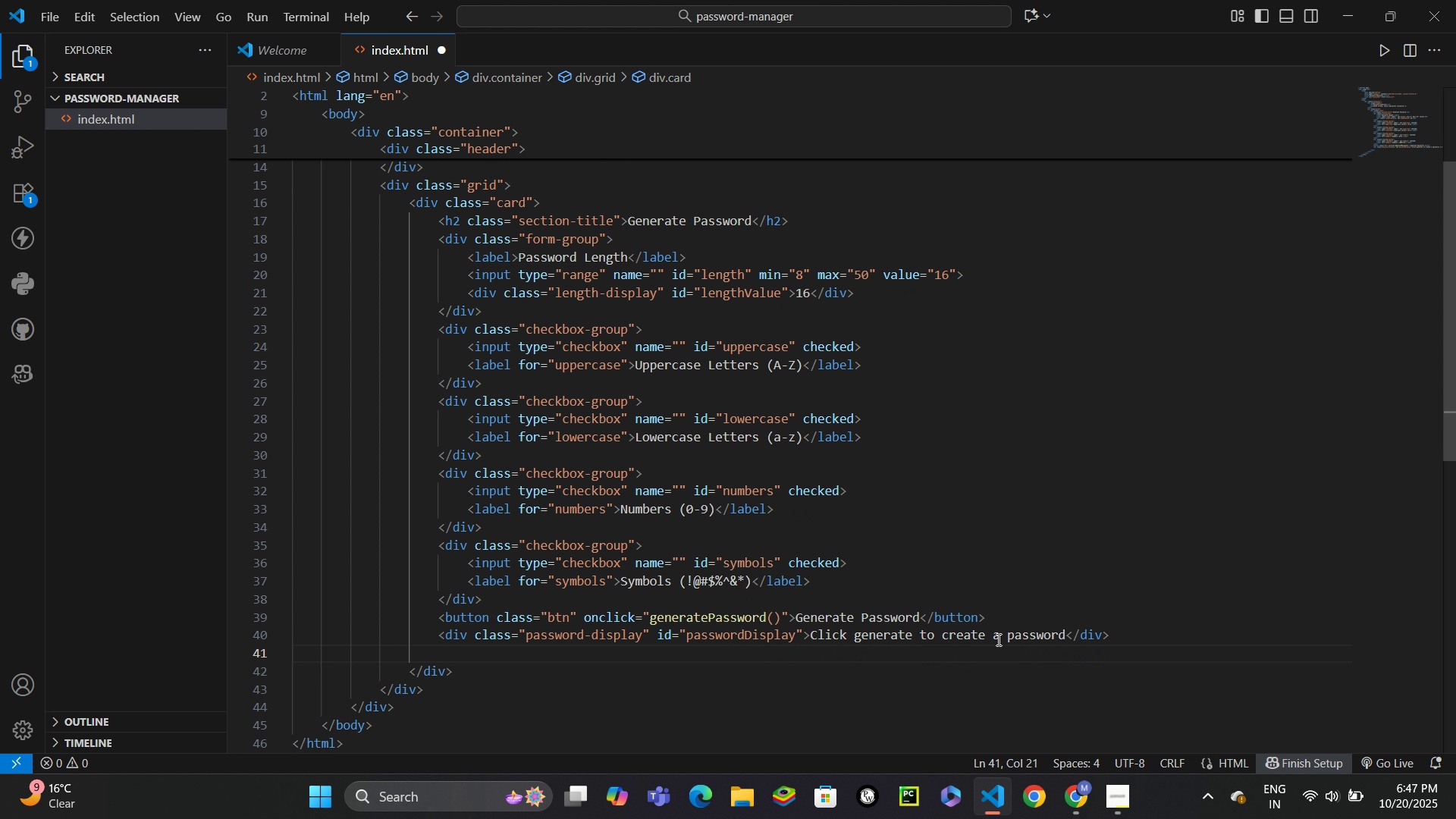 
type(div.strength-c)
key(Backspace)
type(meter)
 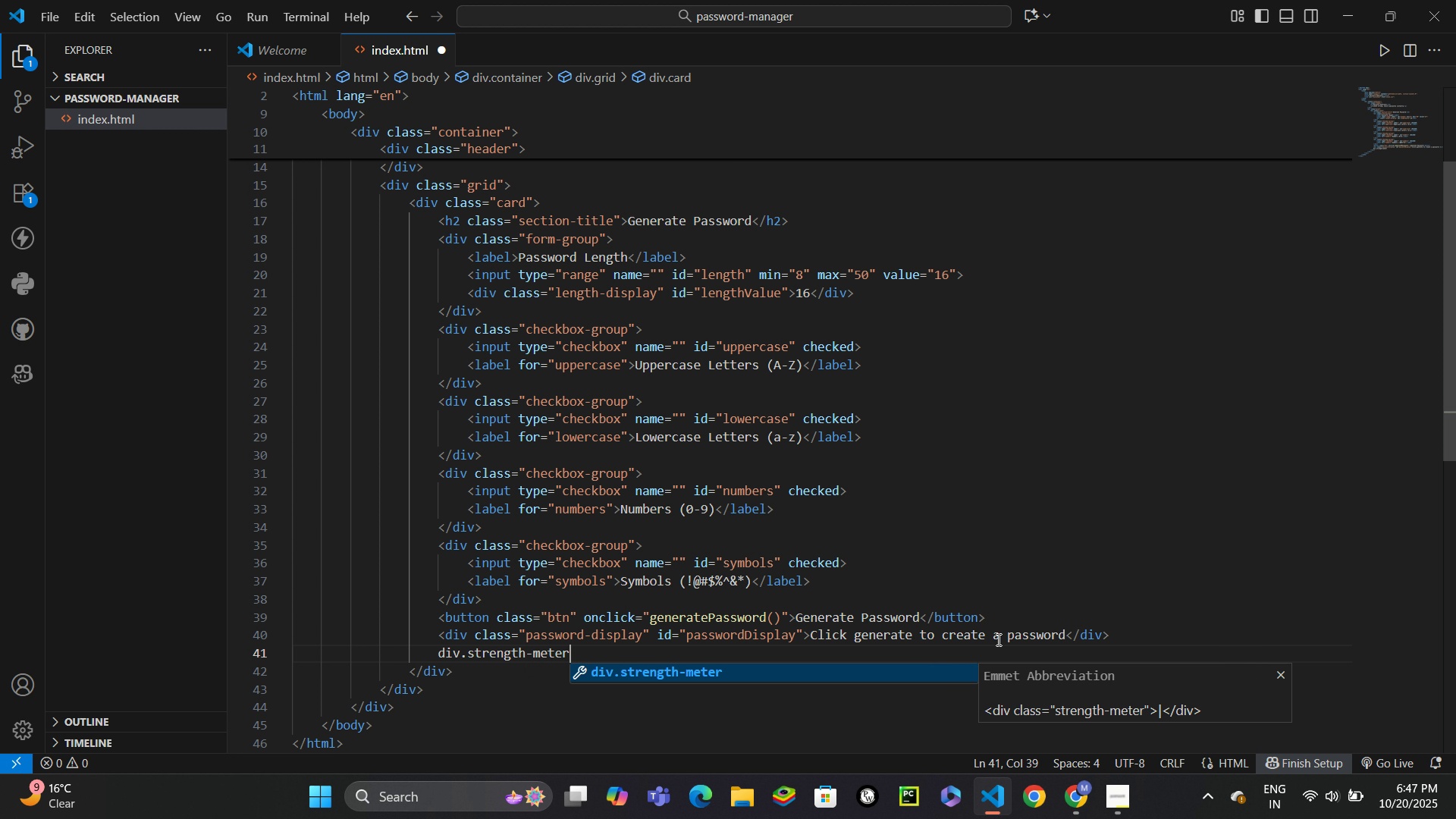 
key(Enter)
 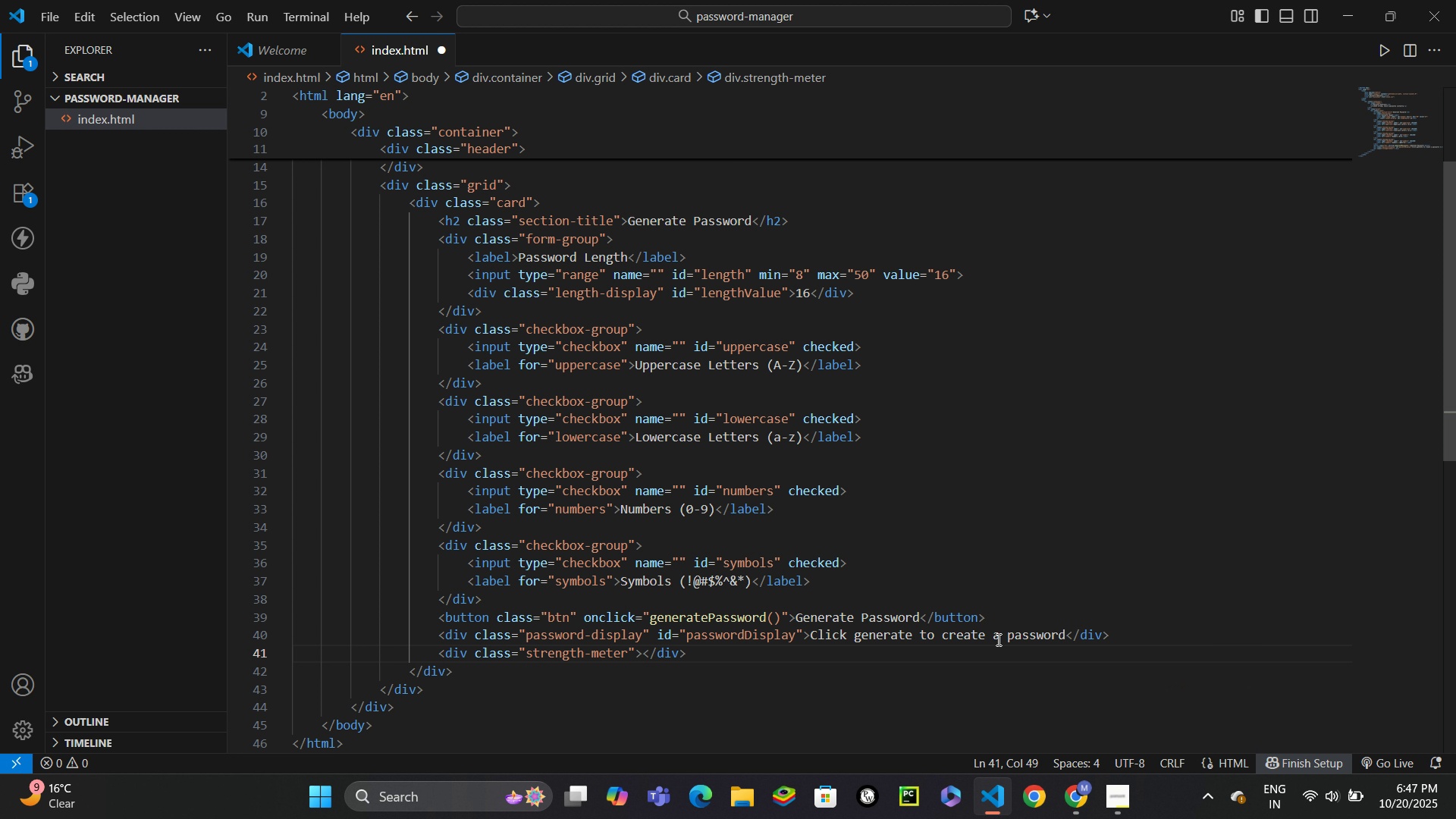 
wait(10.32)
 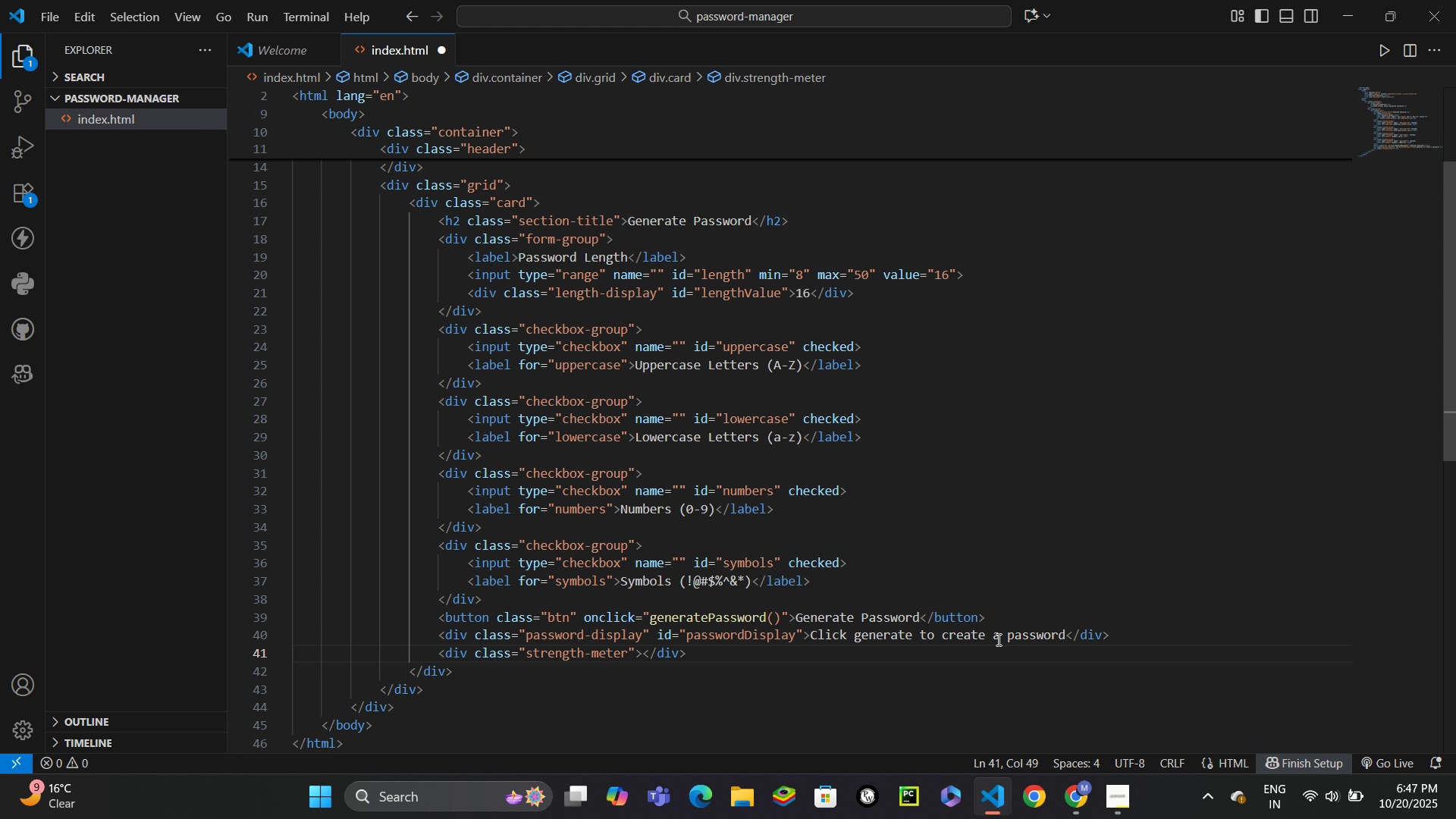 
key(ArrowLeft)
 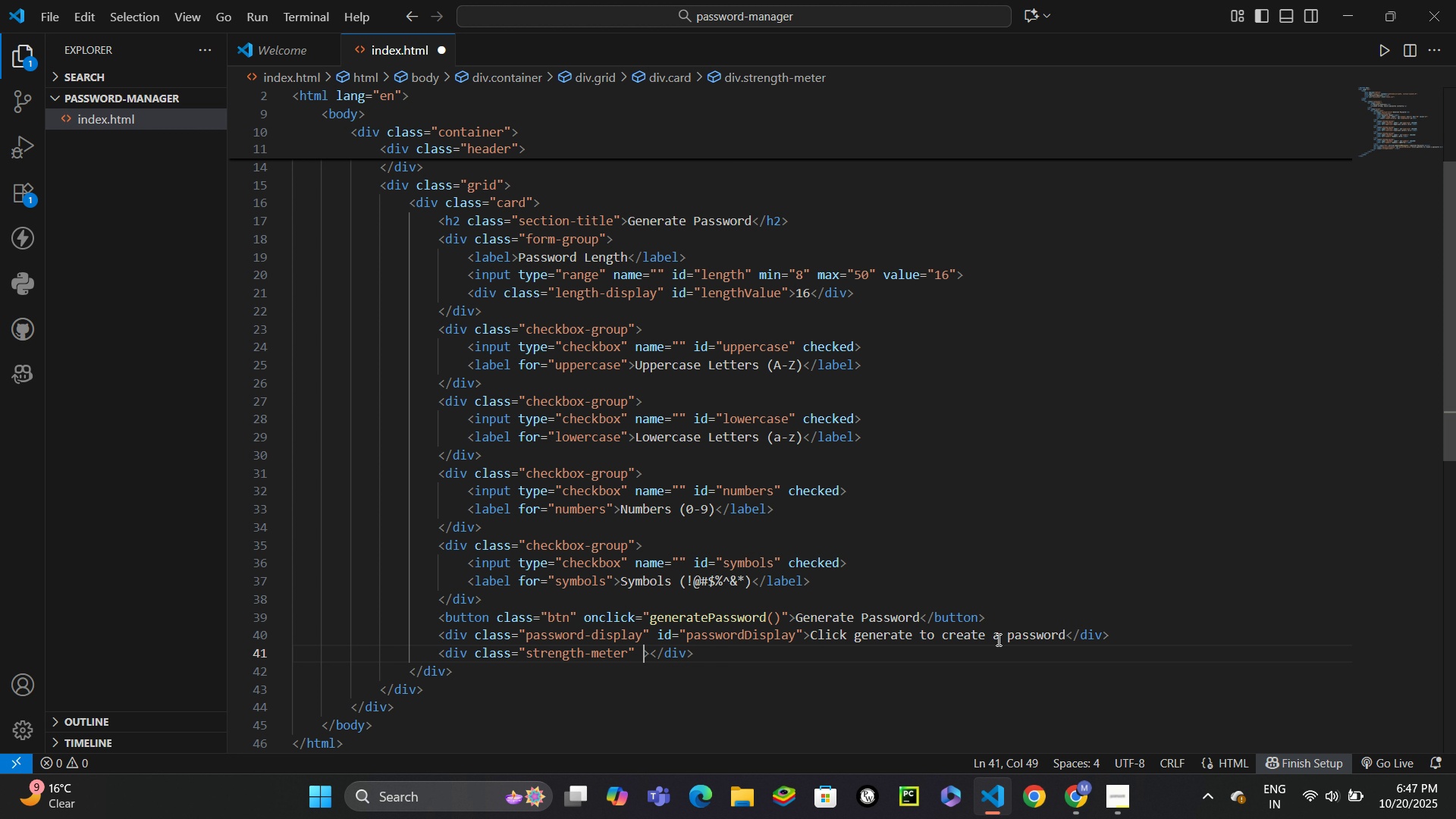 
type( id)
 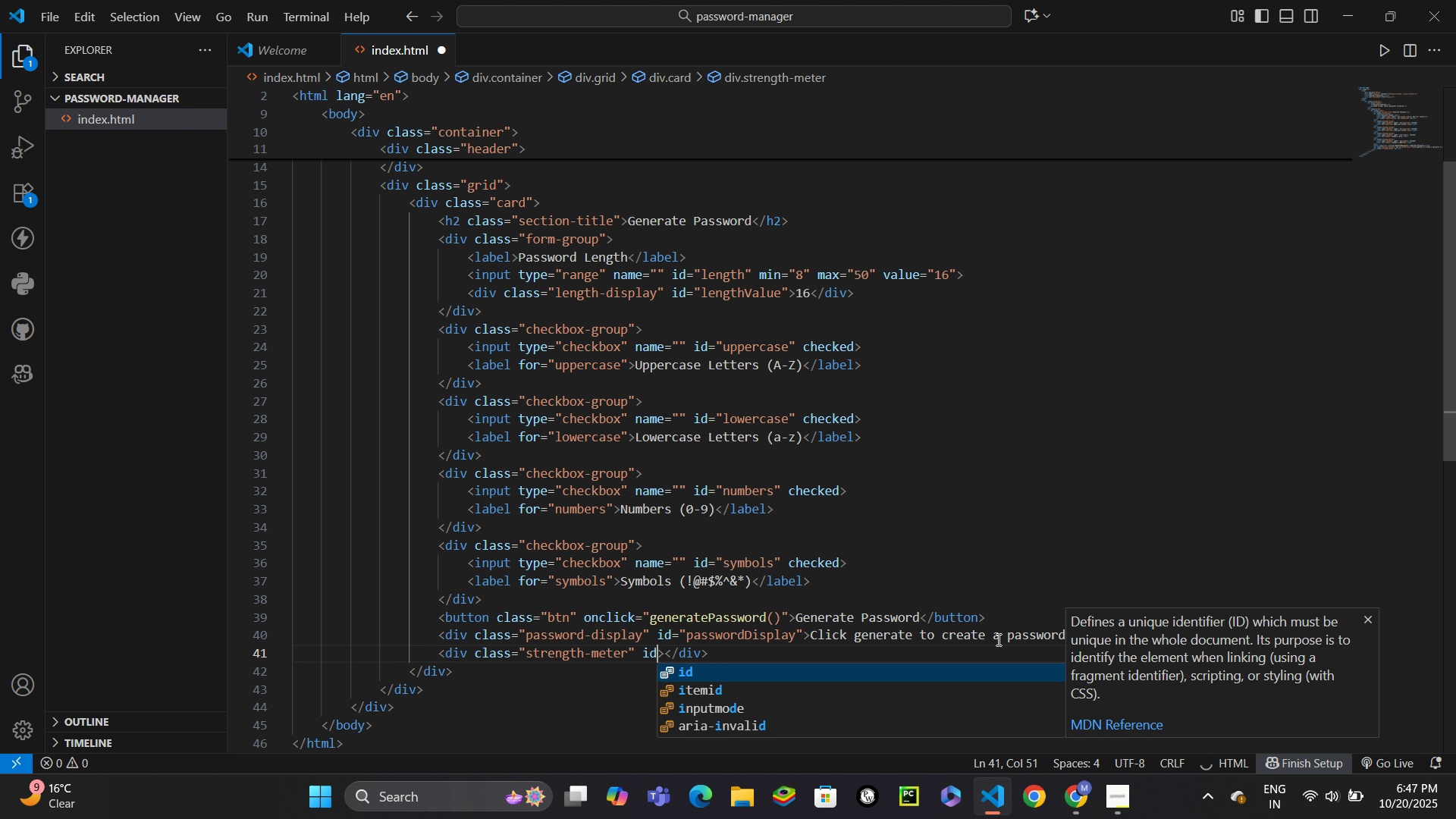 
key(Enter)
 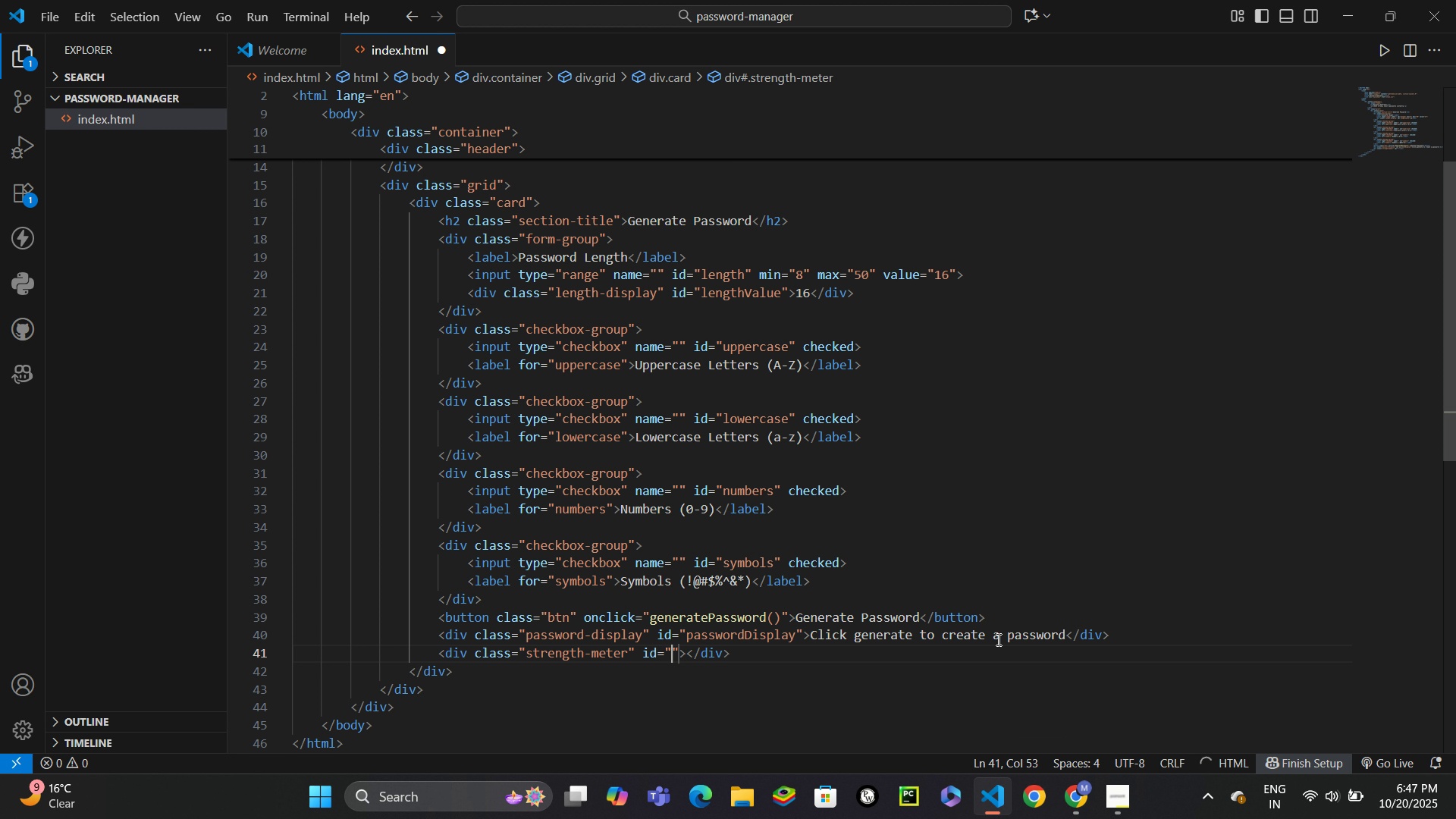 
type(strengthBar)
 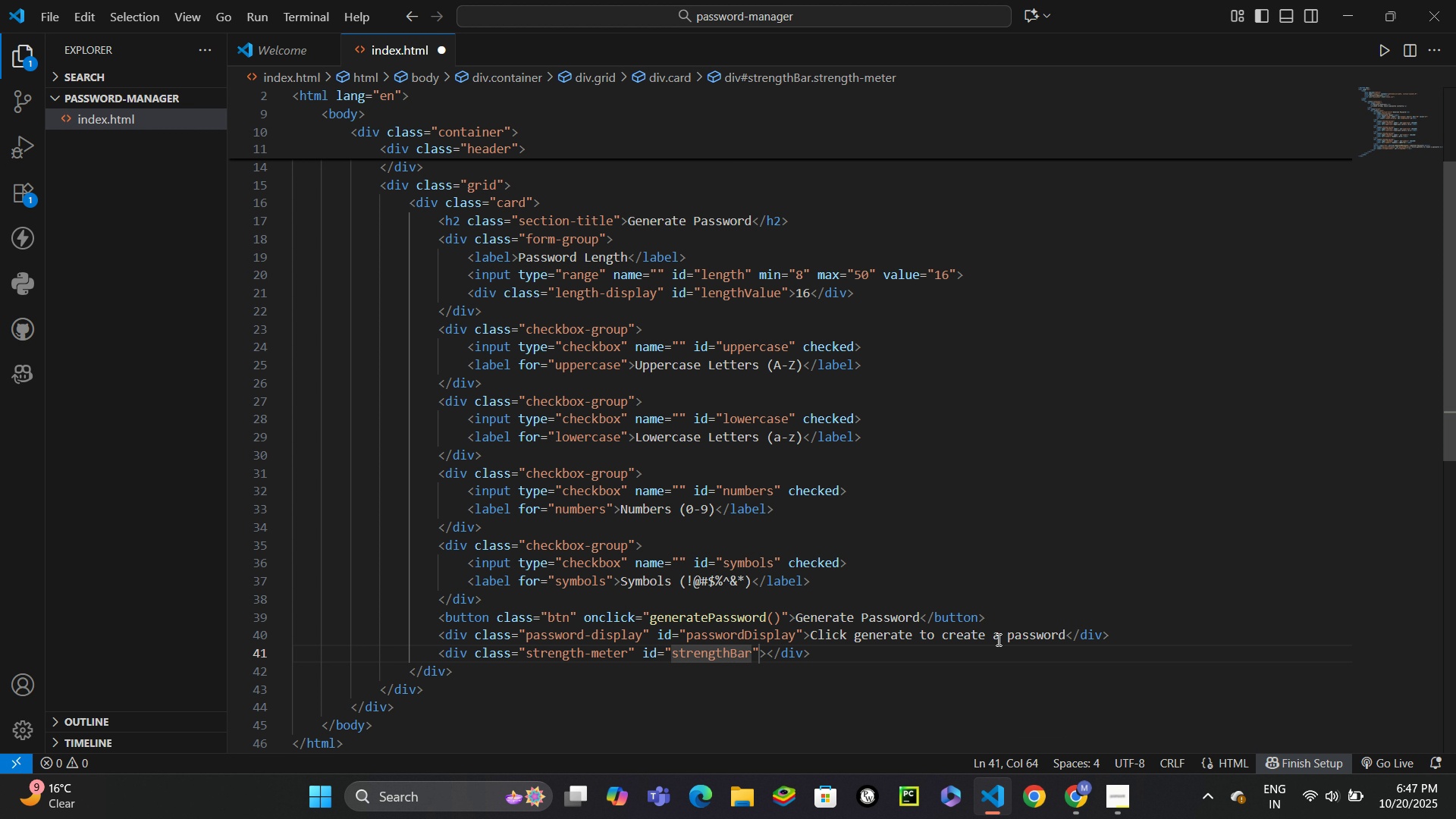 
key(ArrowDown)
 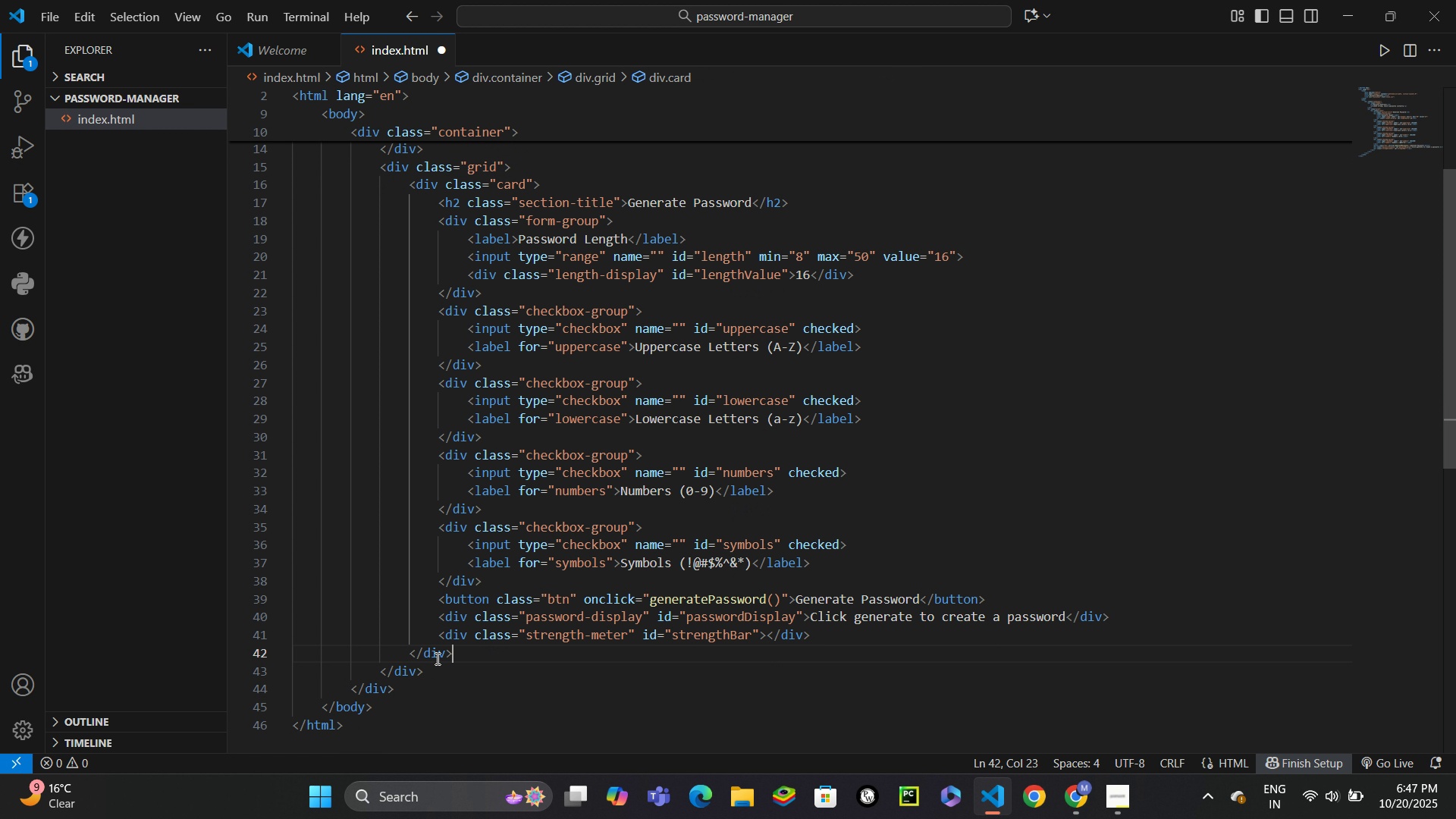 
left_click([437, 653])
 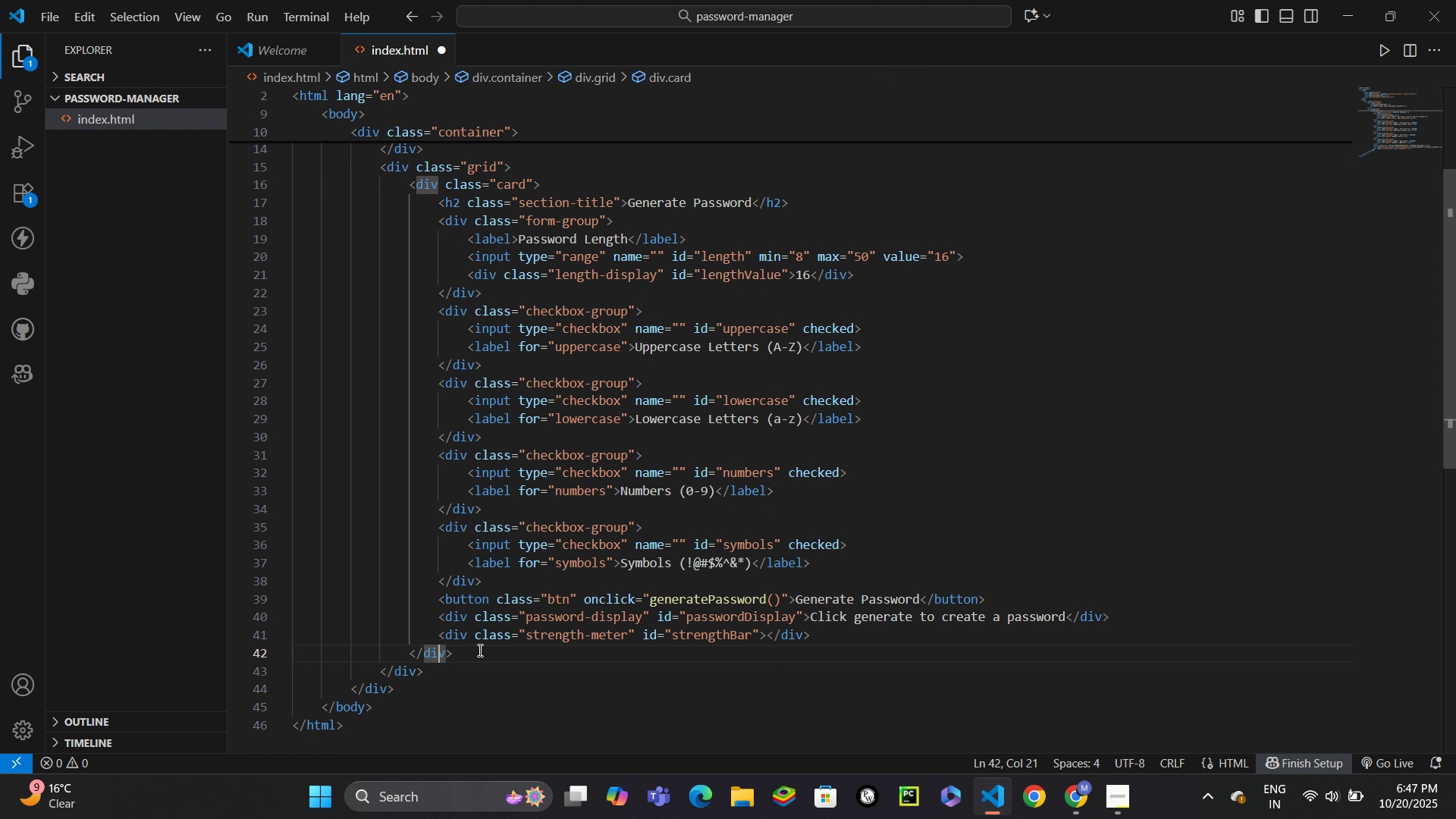 
wait(10.72)
 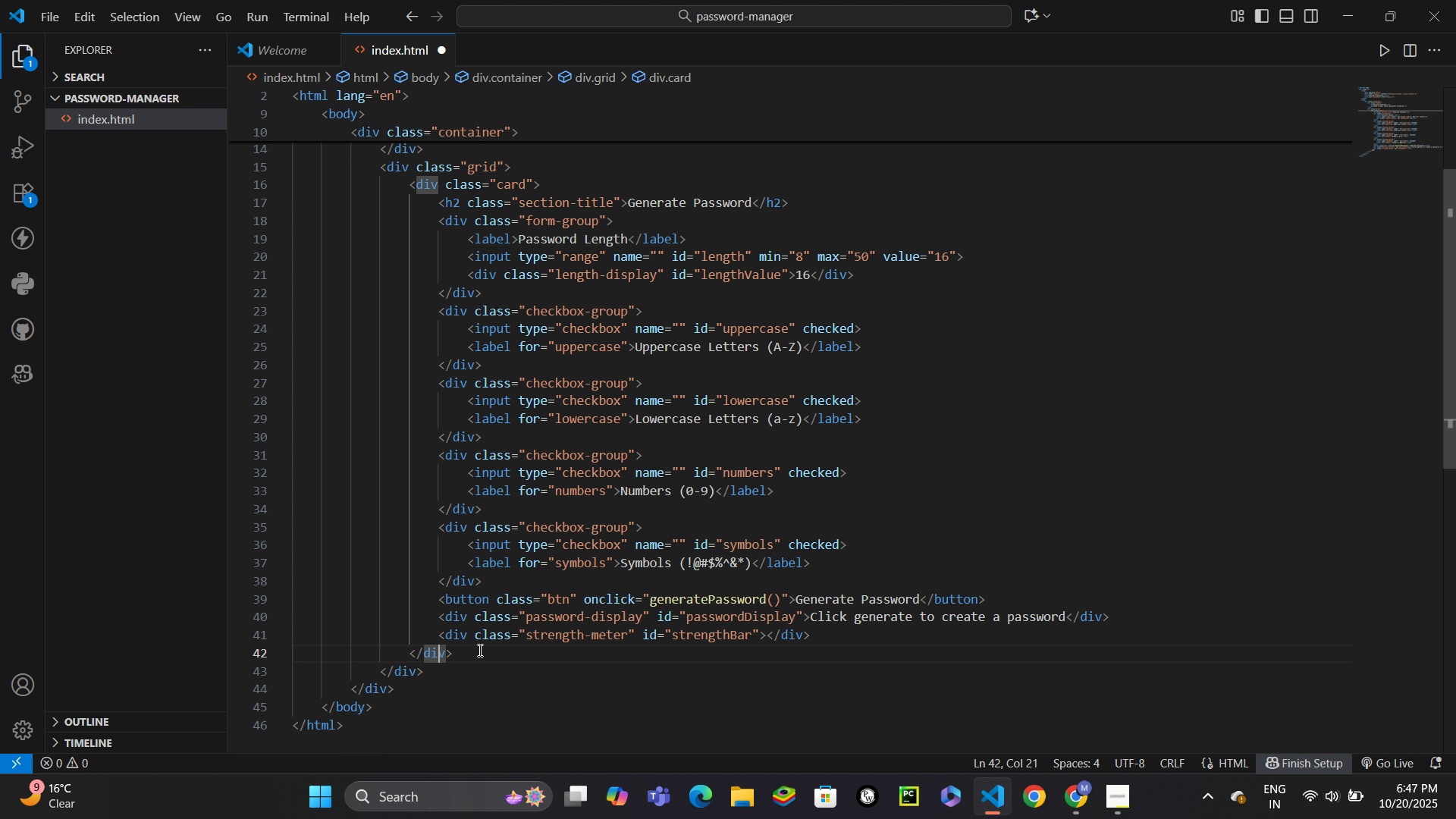 
left_click([479, 650])
 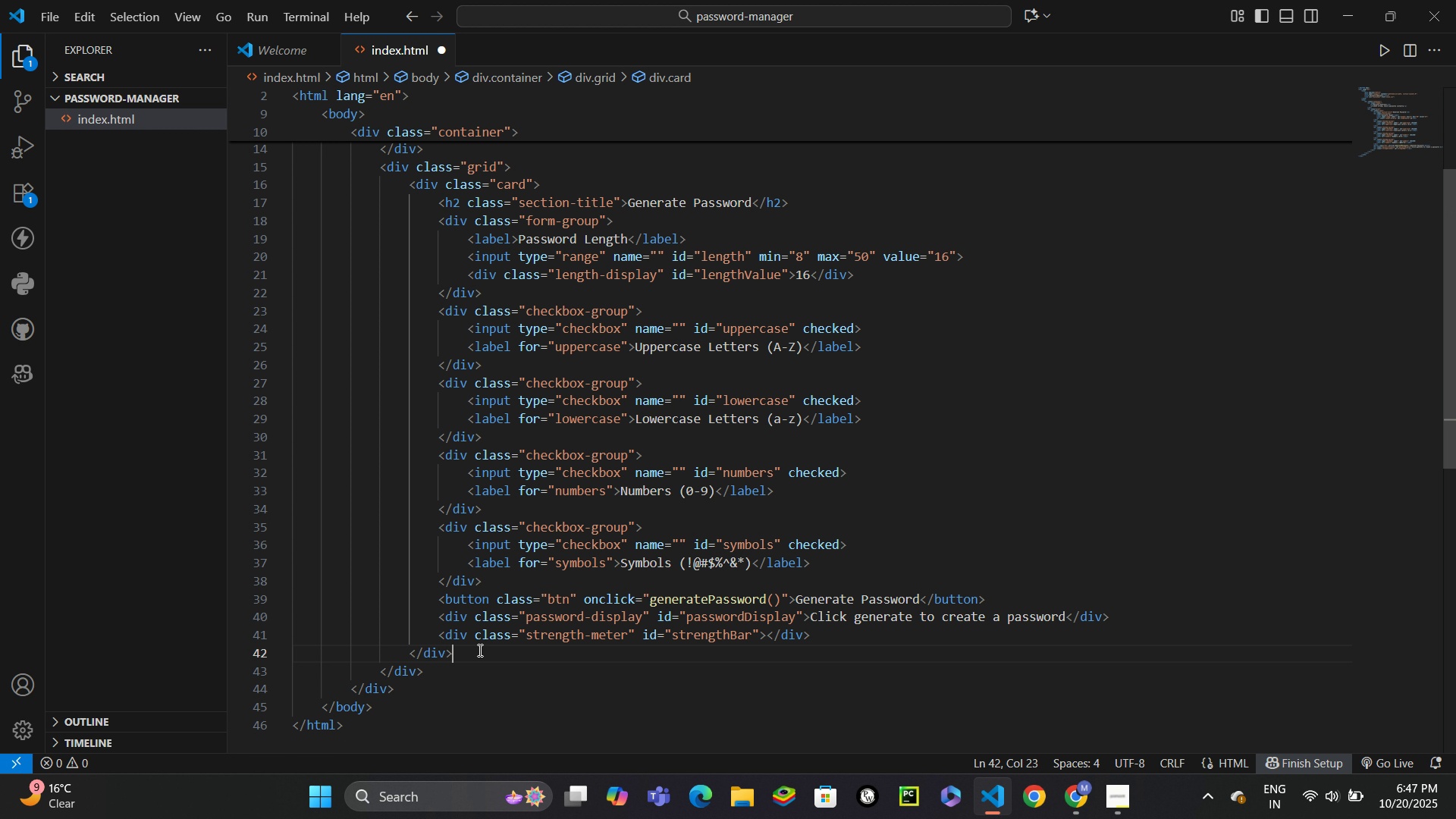 
key(Enter)
 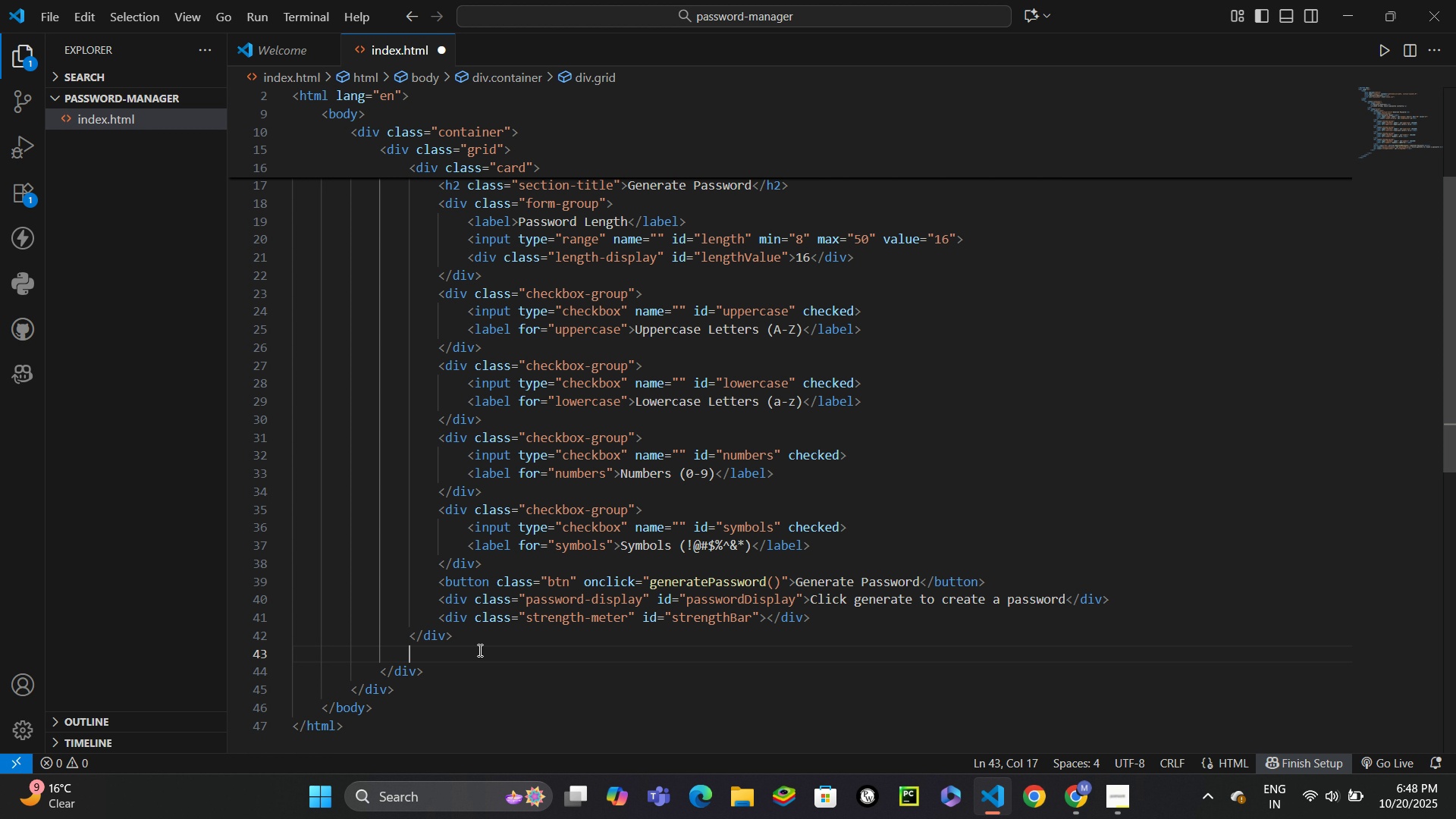 
wait(13.89)
 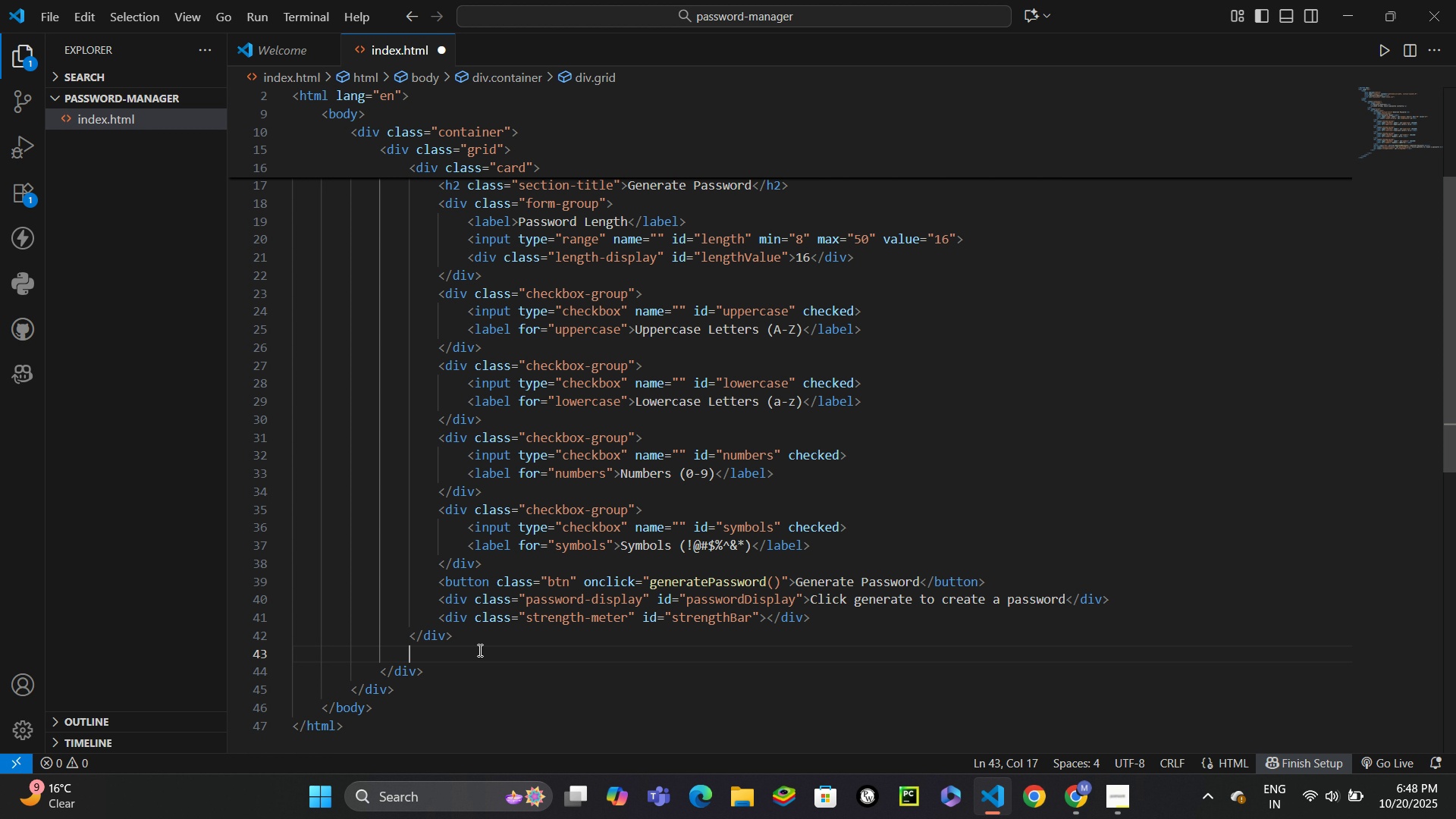 
left_click_drag(start_coordinate=[760, 613], to_coordinate=[639, 621])
 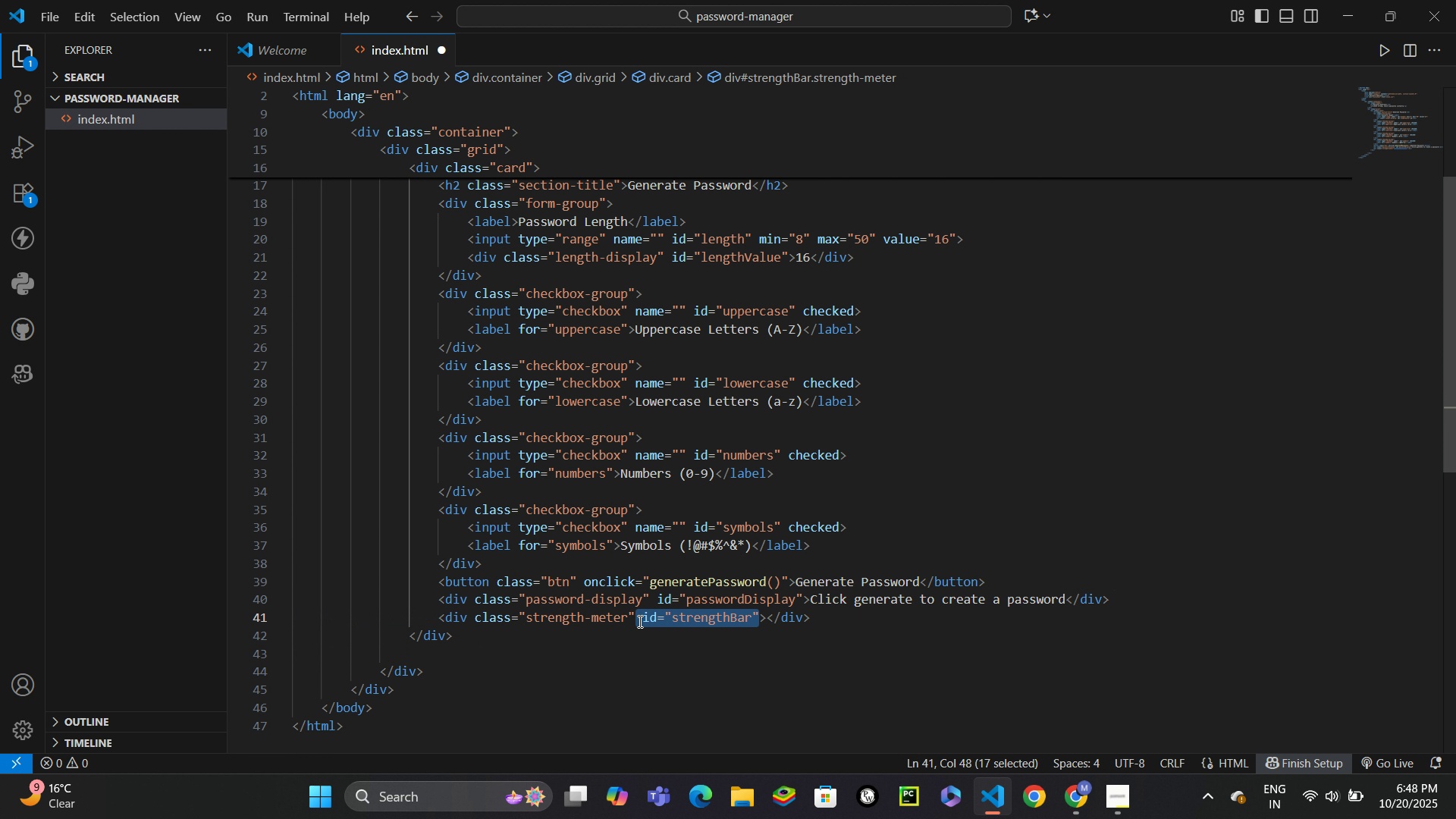 
key(Control+C)
 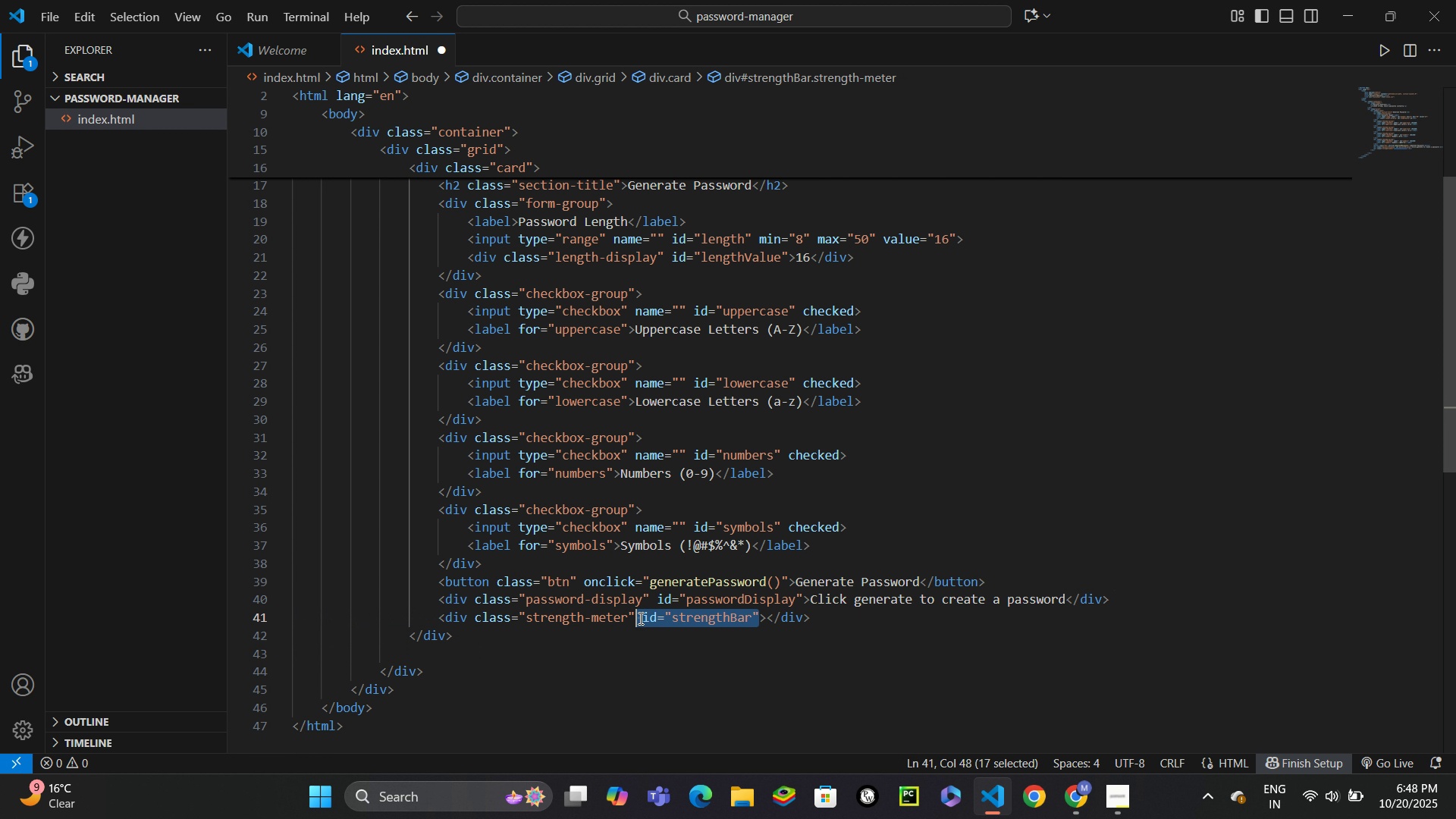 
key(Backspace)
 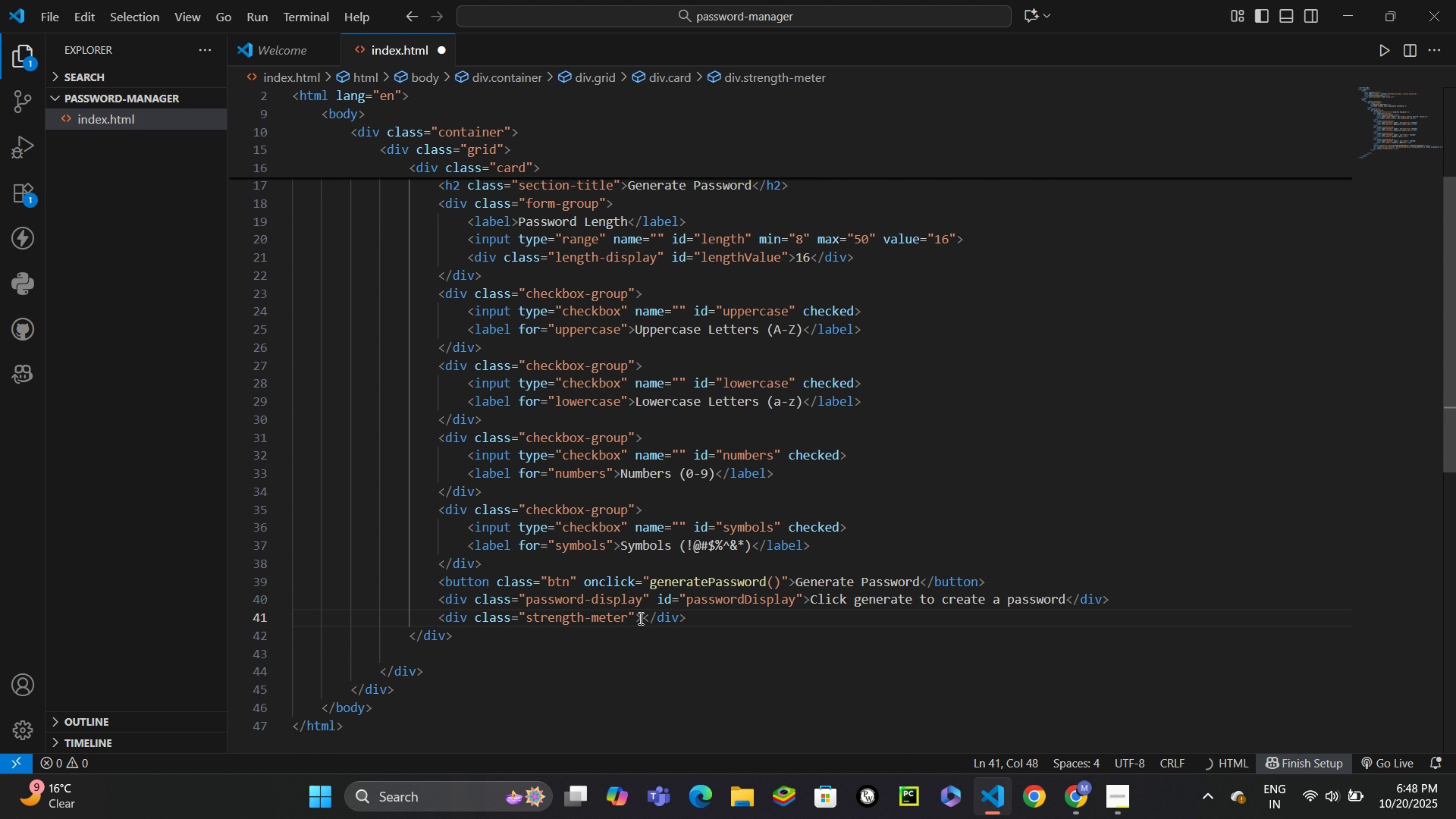 
key(ArrowRight)
 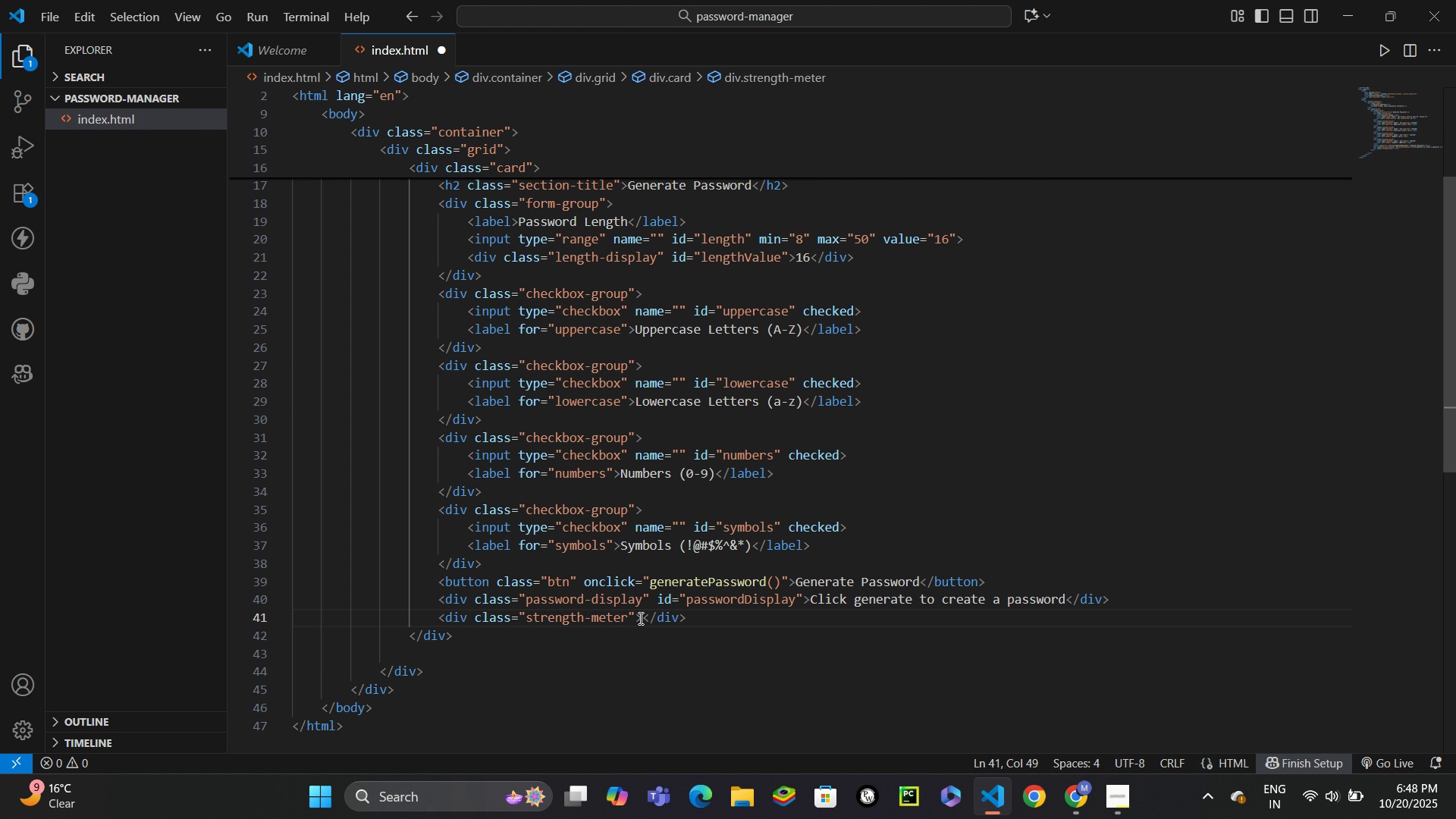 
key(Enter)
 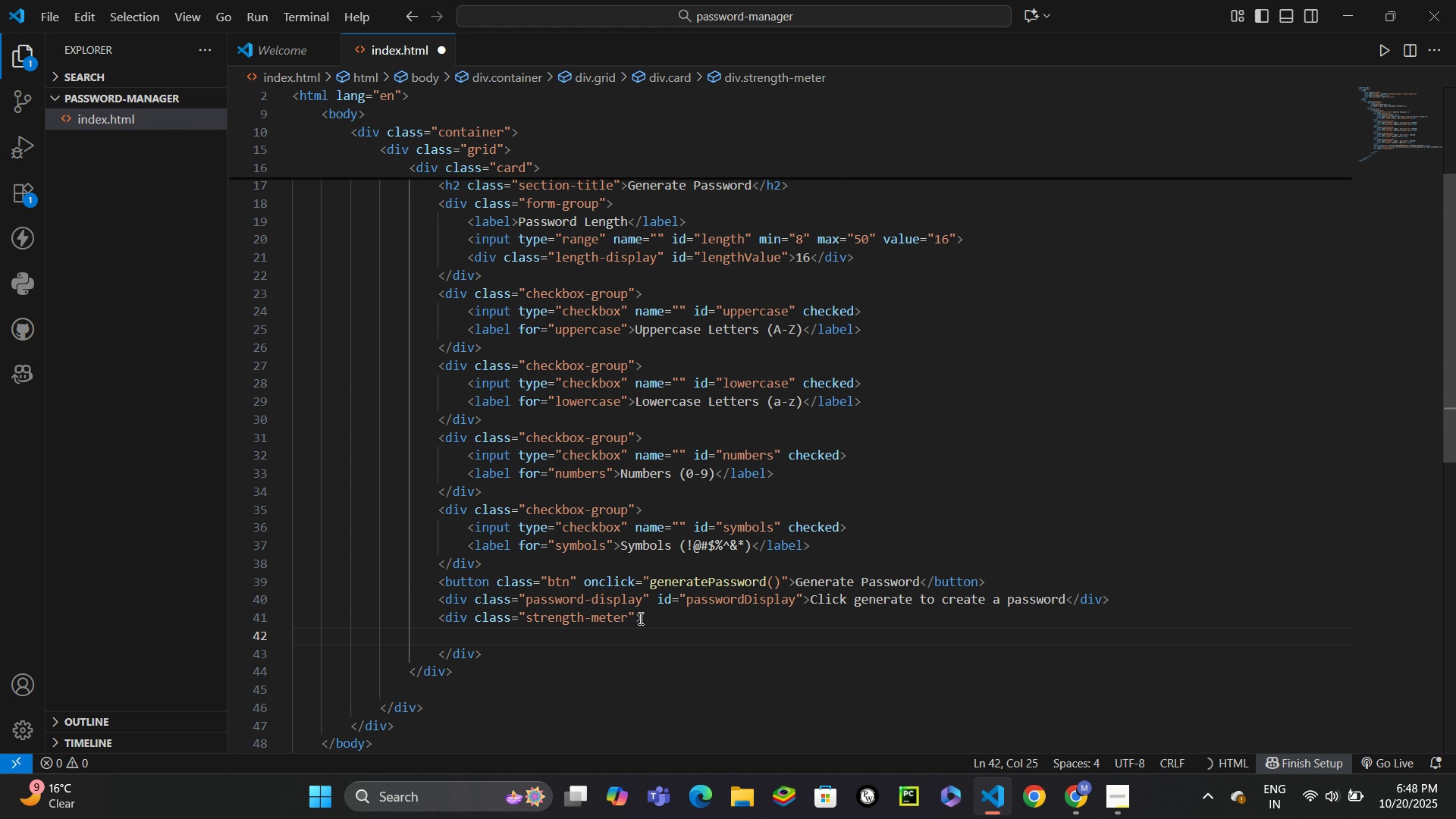 
type(div.strenth)
key(Backspace)
key(Backspace)
type(gth-bar)
 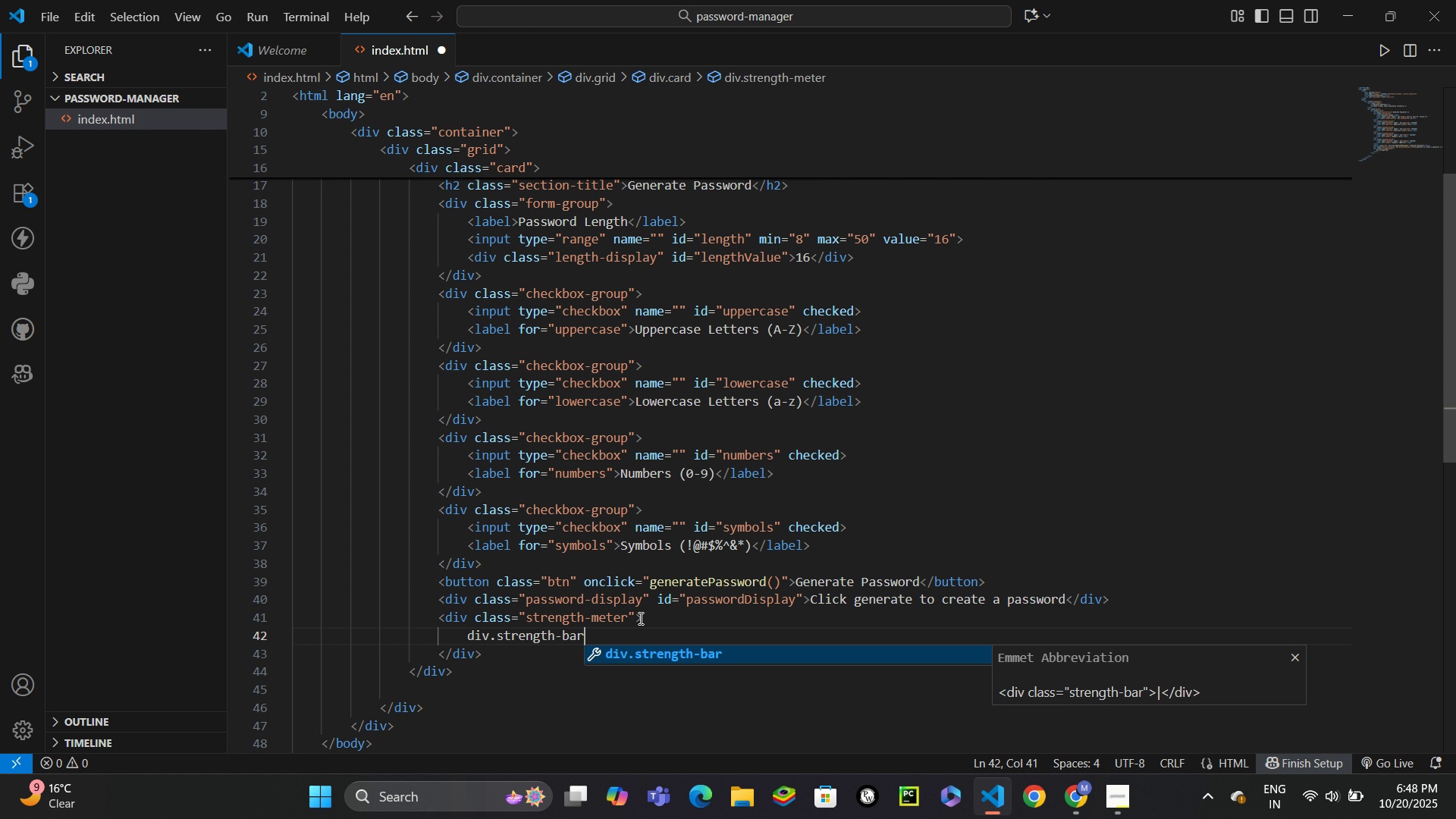 
key(Enter)
 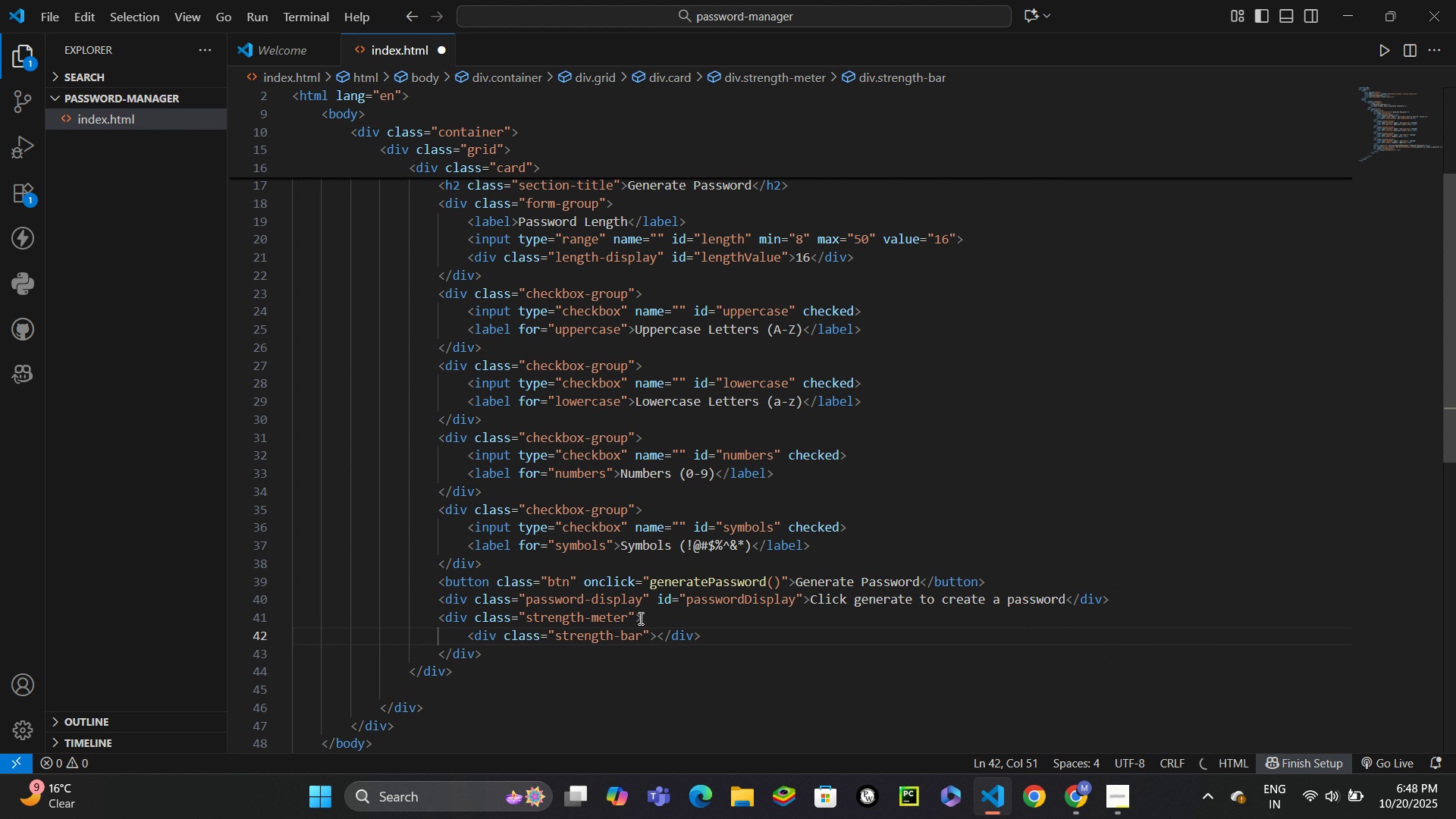 
key(ArrowLeft)
 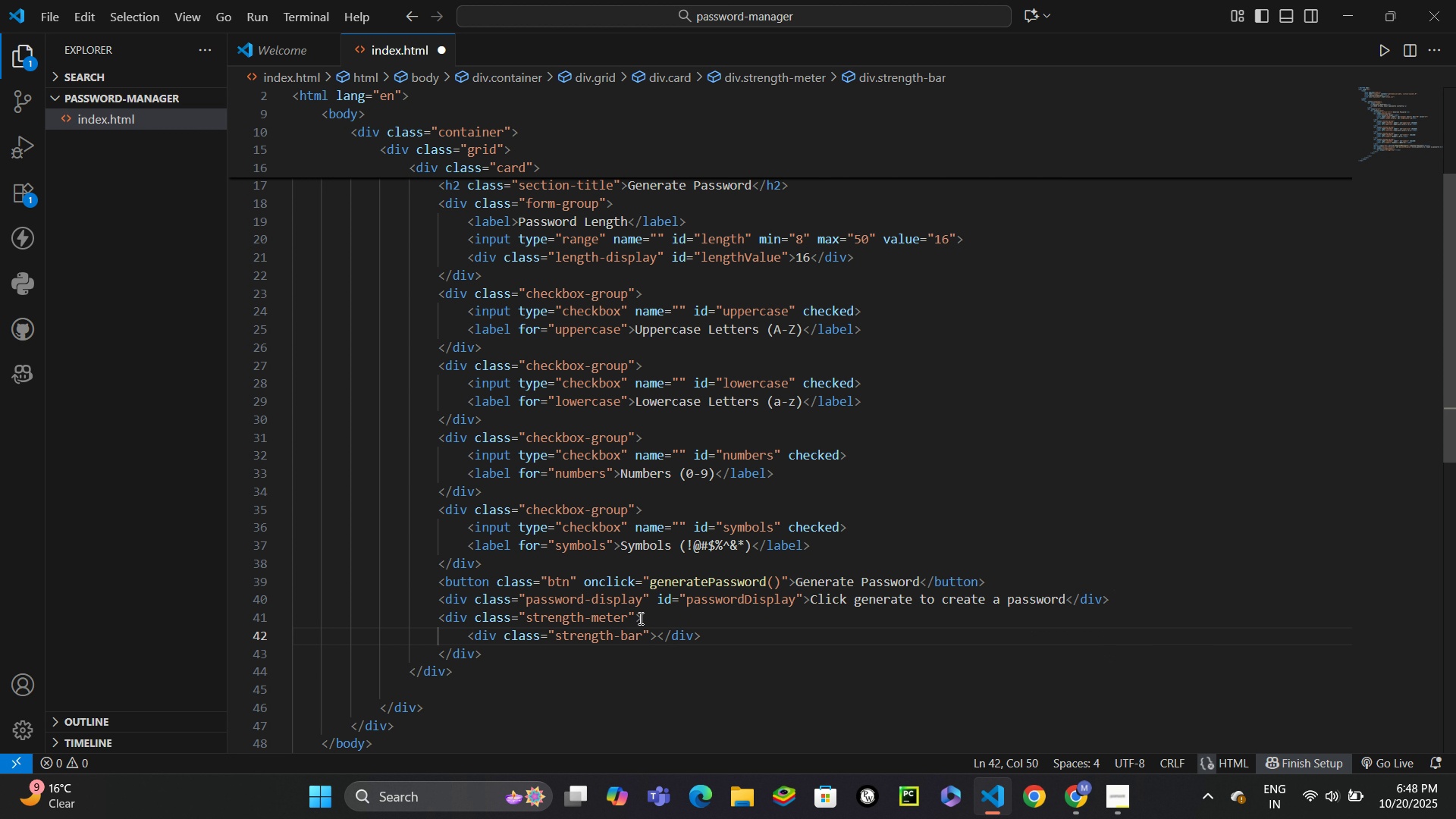 
key(Space)
 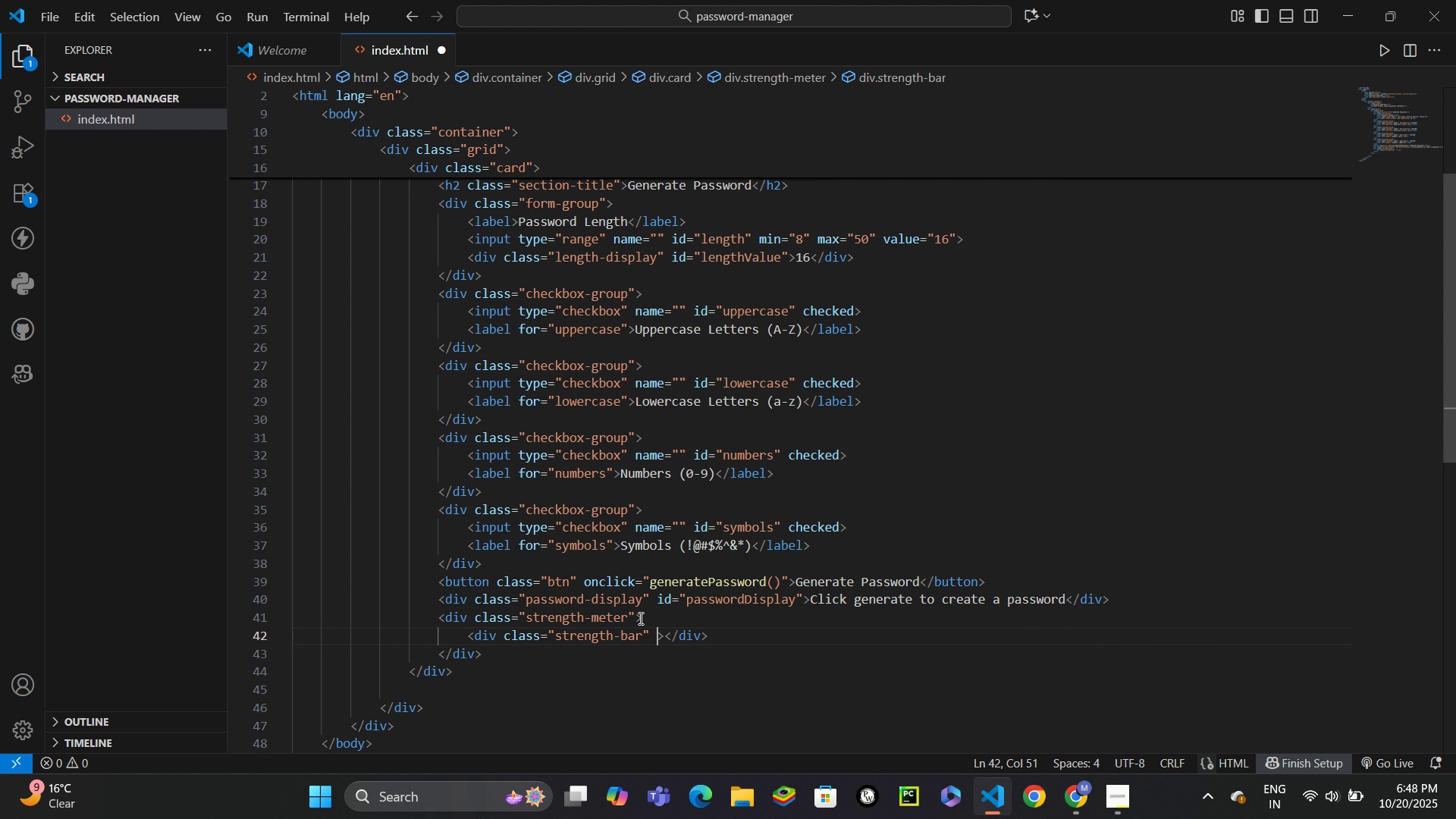 
key(Control+V)
 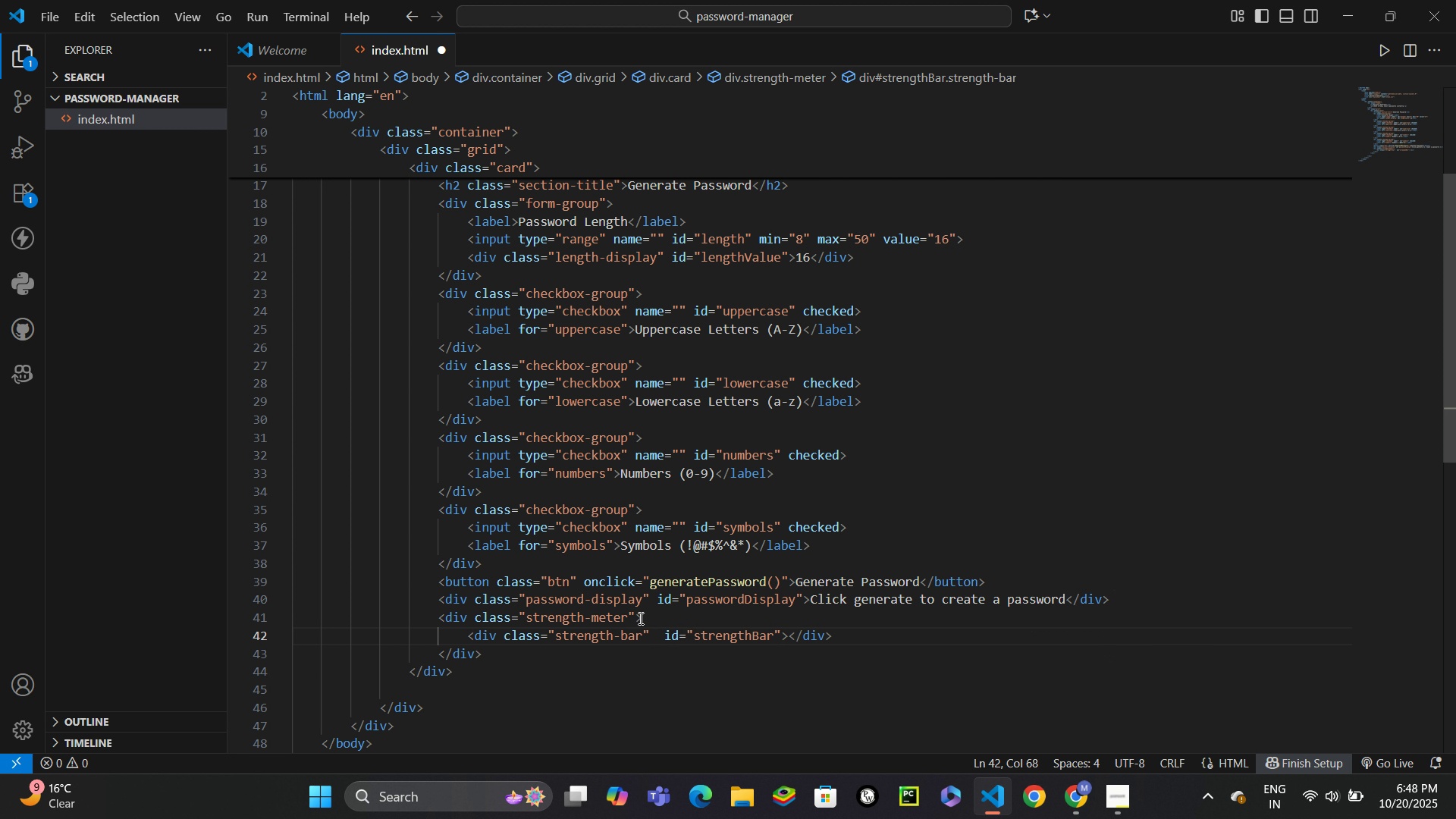 
wait(7.22)
 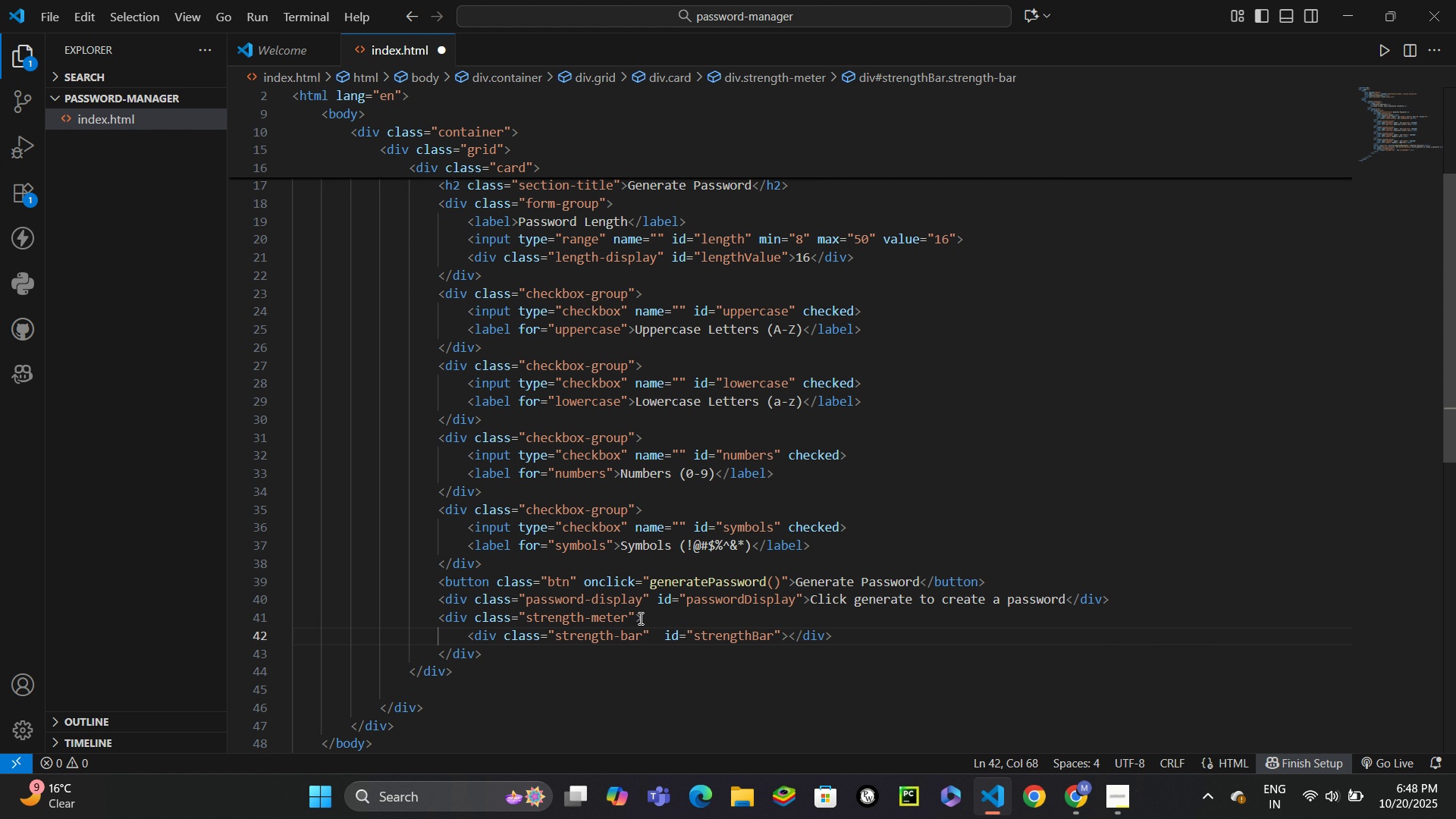 
key(ArrowDown)
 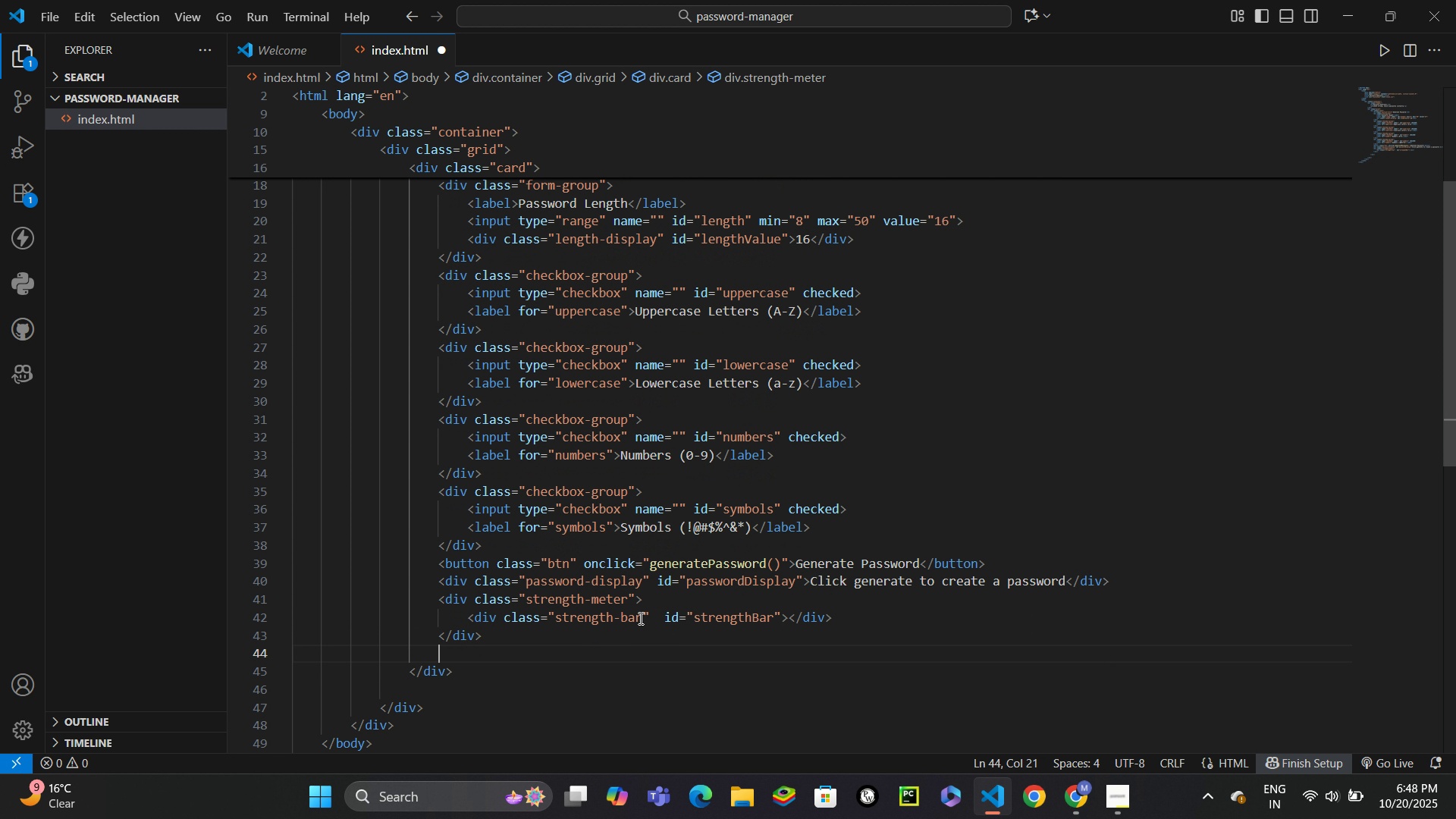 
key(Enter)
 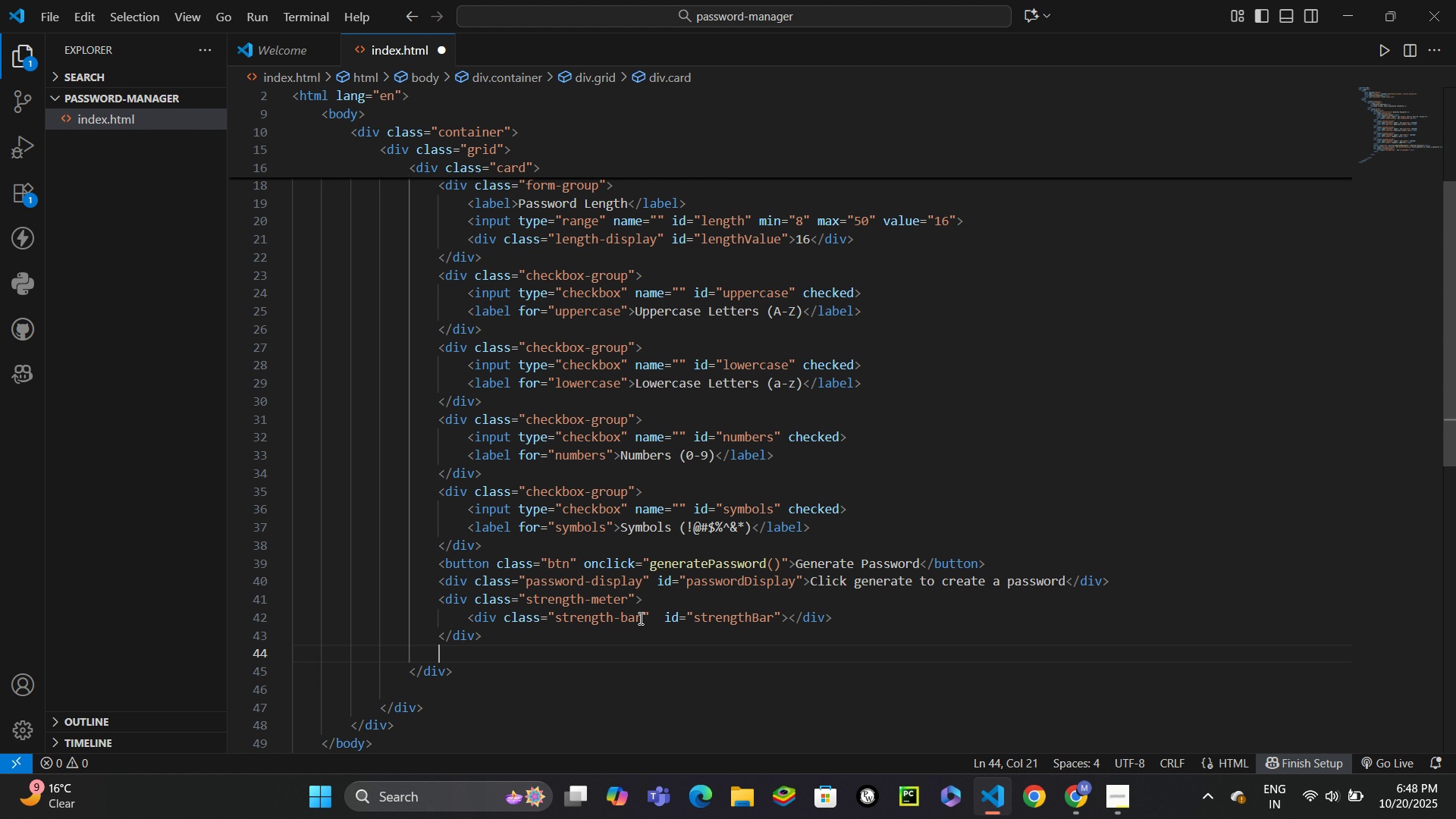 
type(div.strenght-text)
 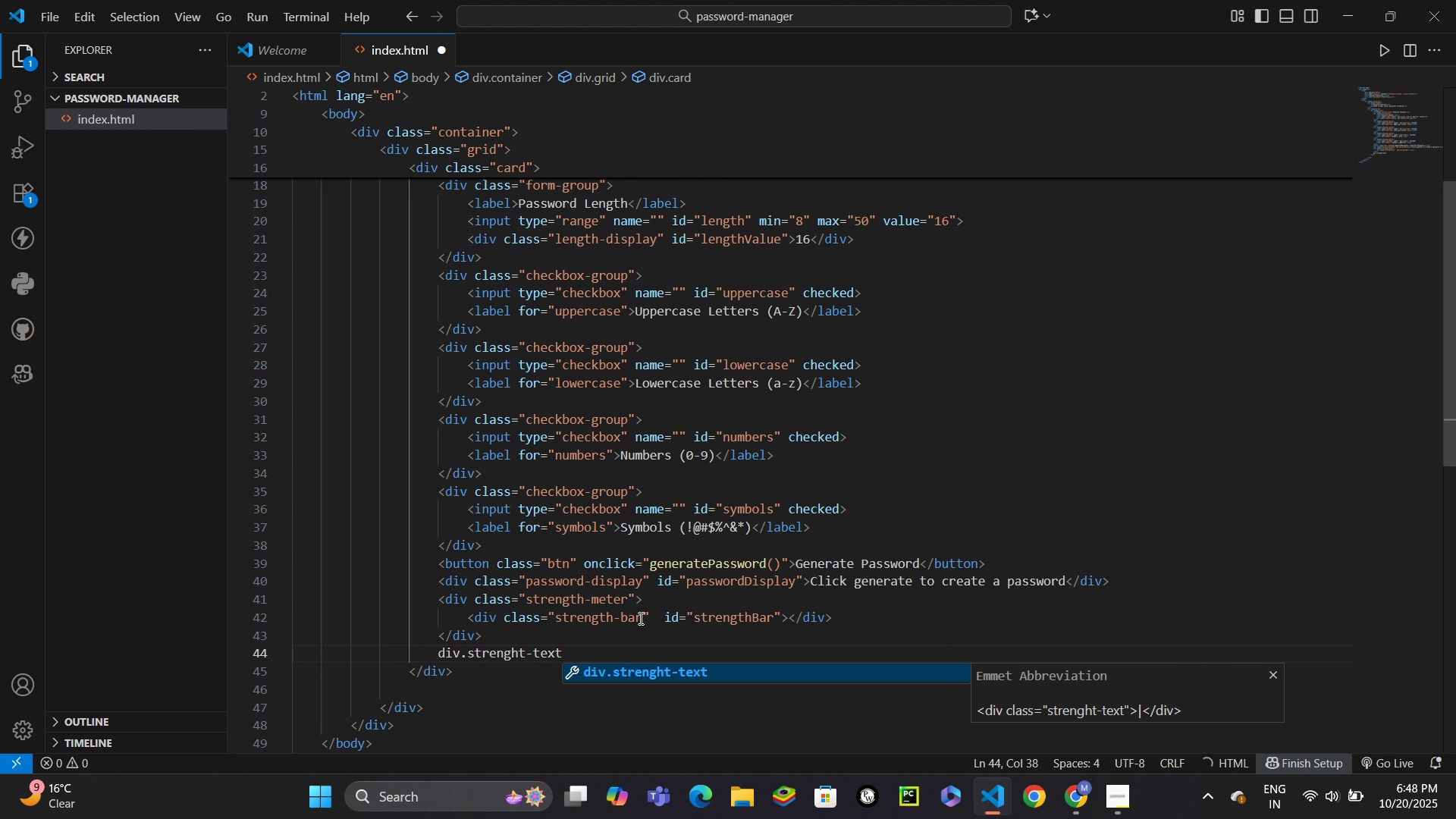 
key(Enter)
 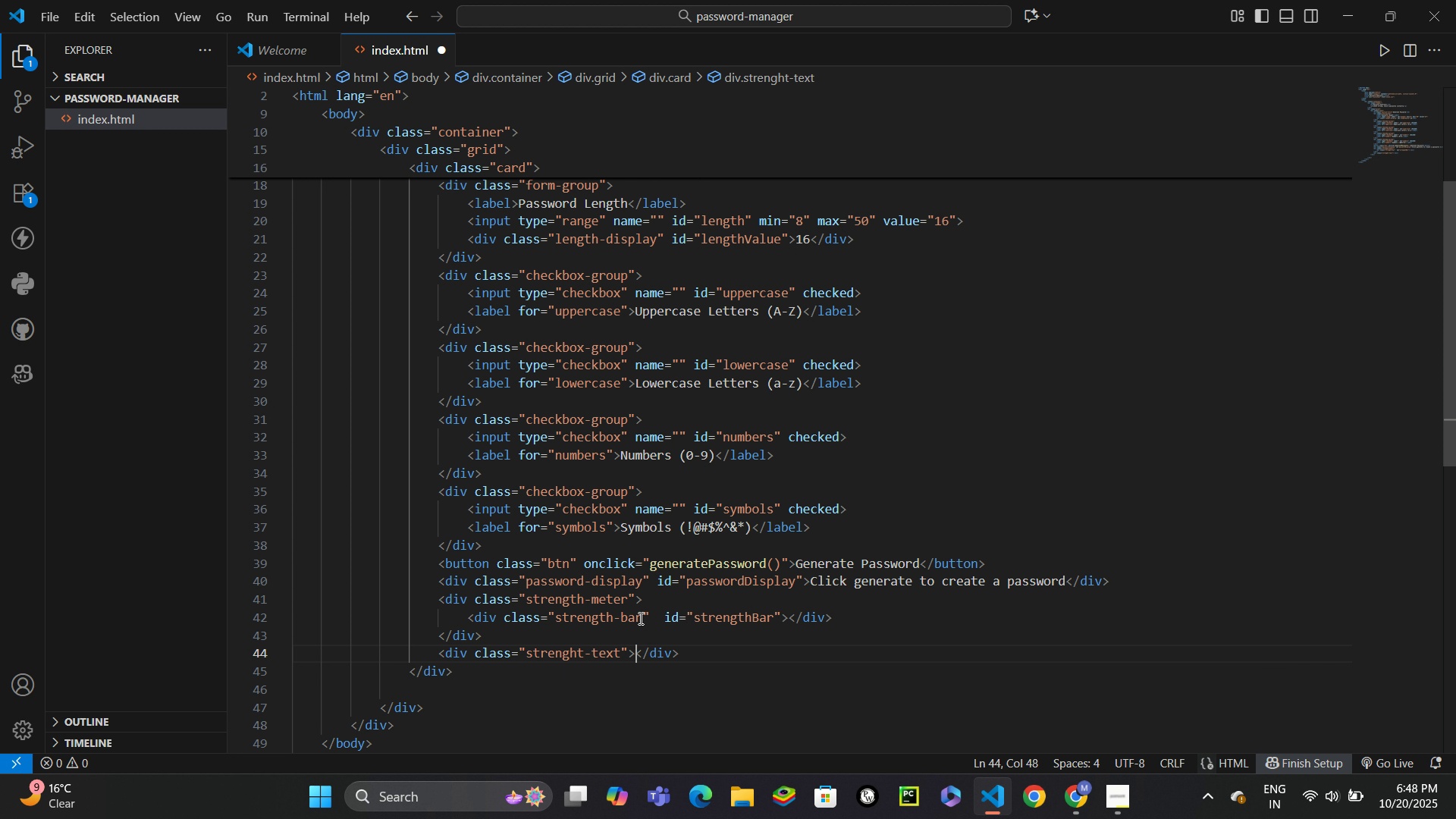 
key(ArrowLeft)
 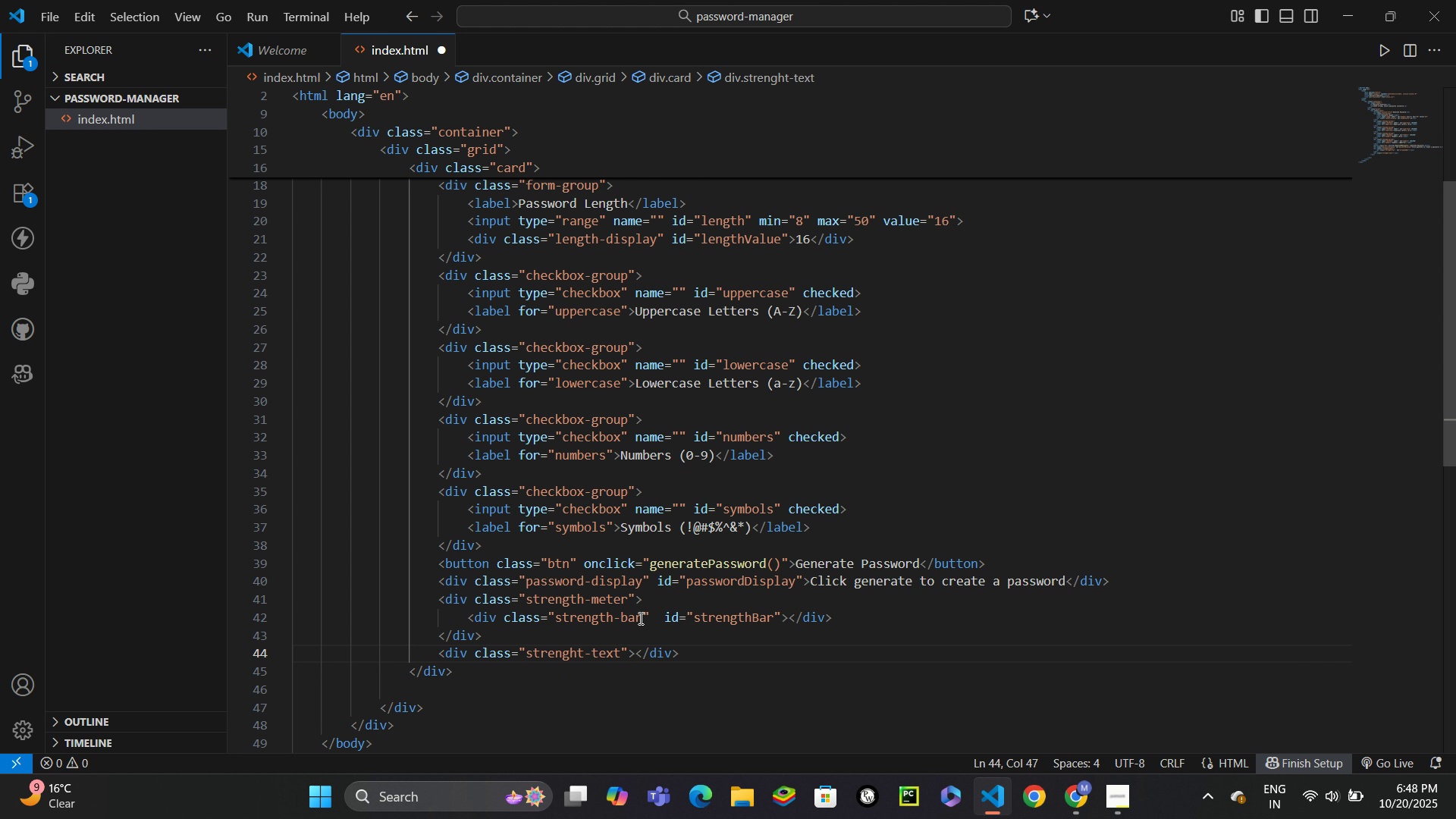 
type( id)
 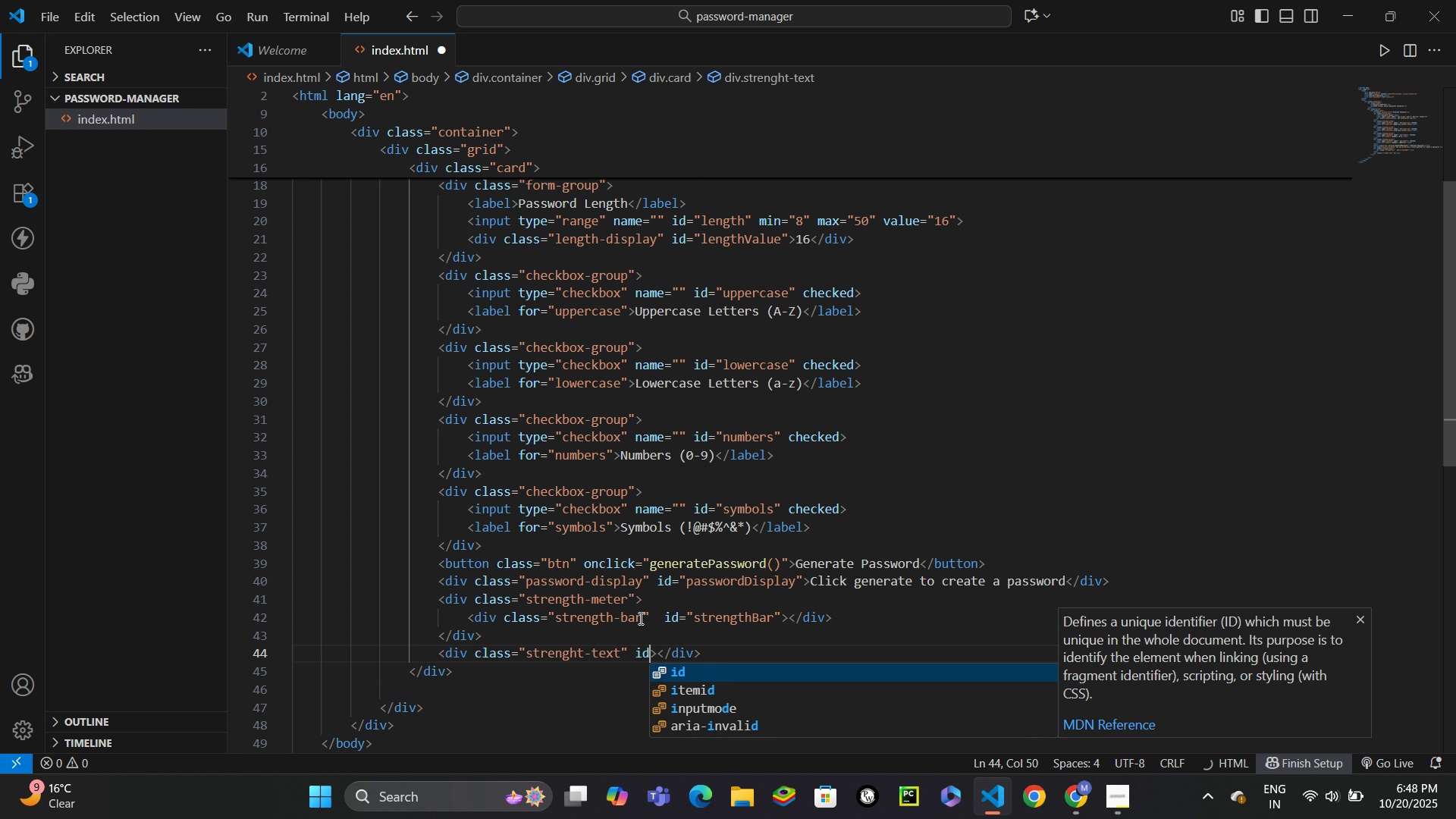 
key(Enter)
 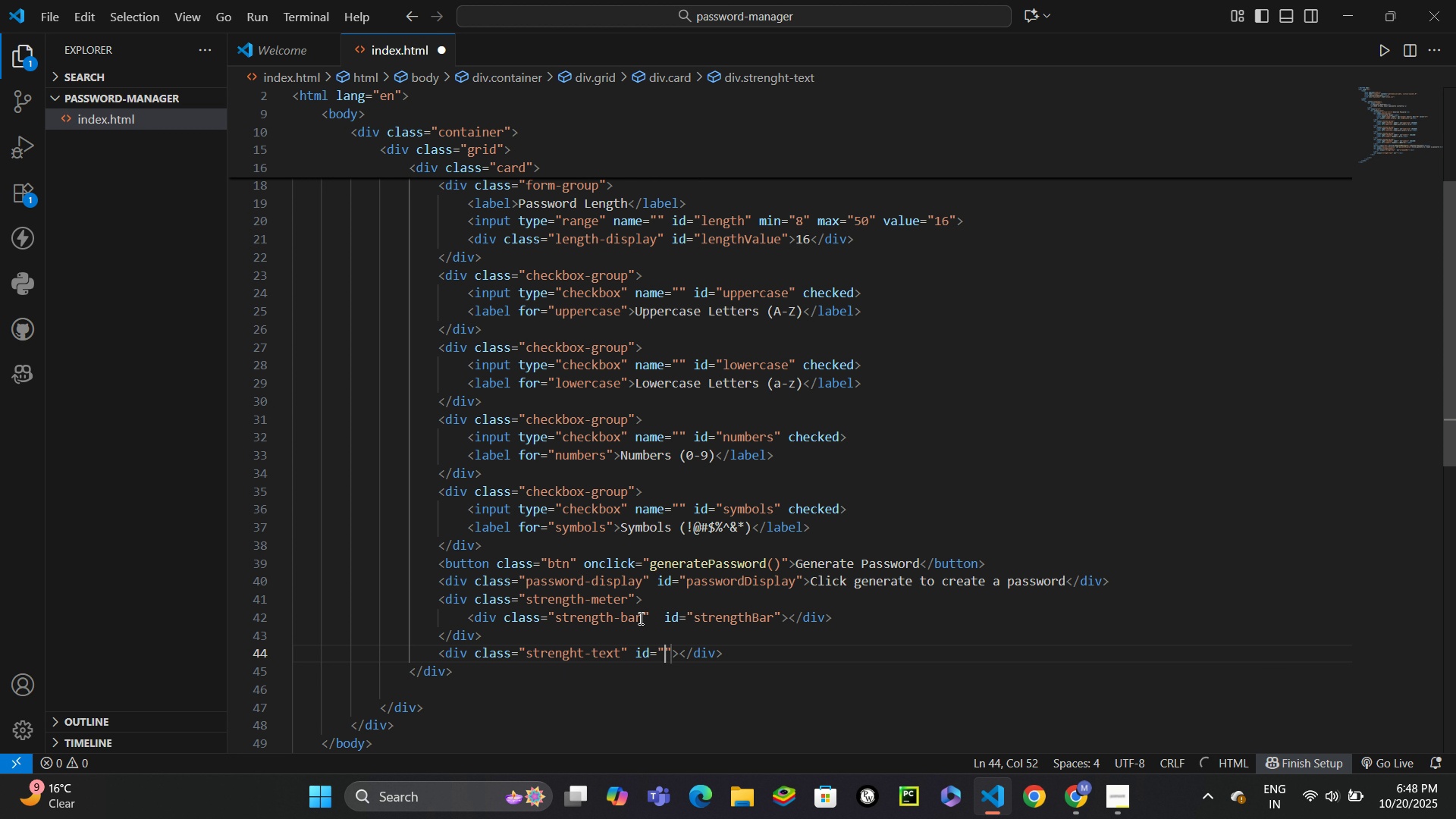 
type(strengthText)
 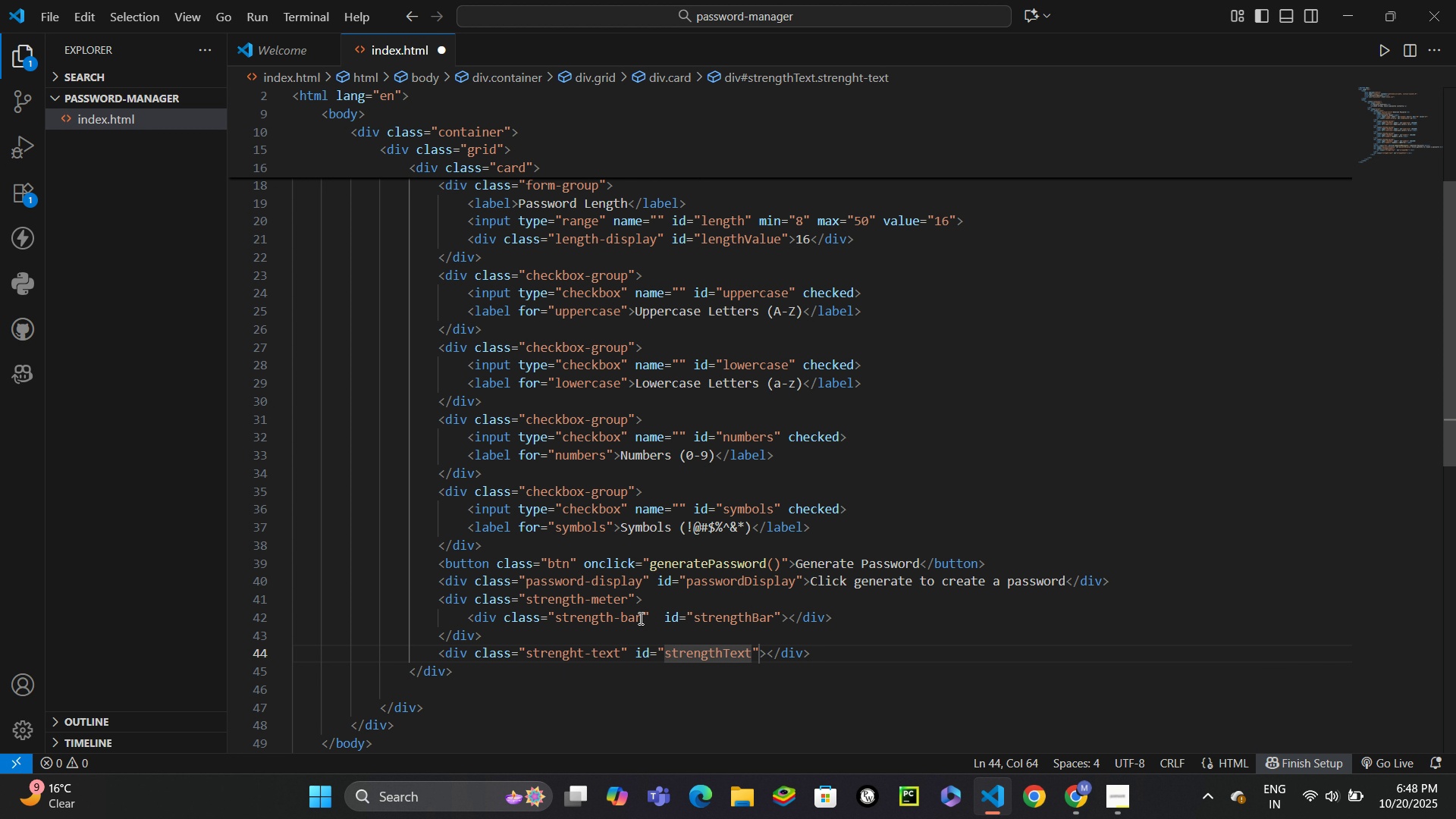 
key(ArrowRight)
 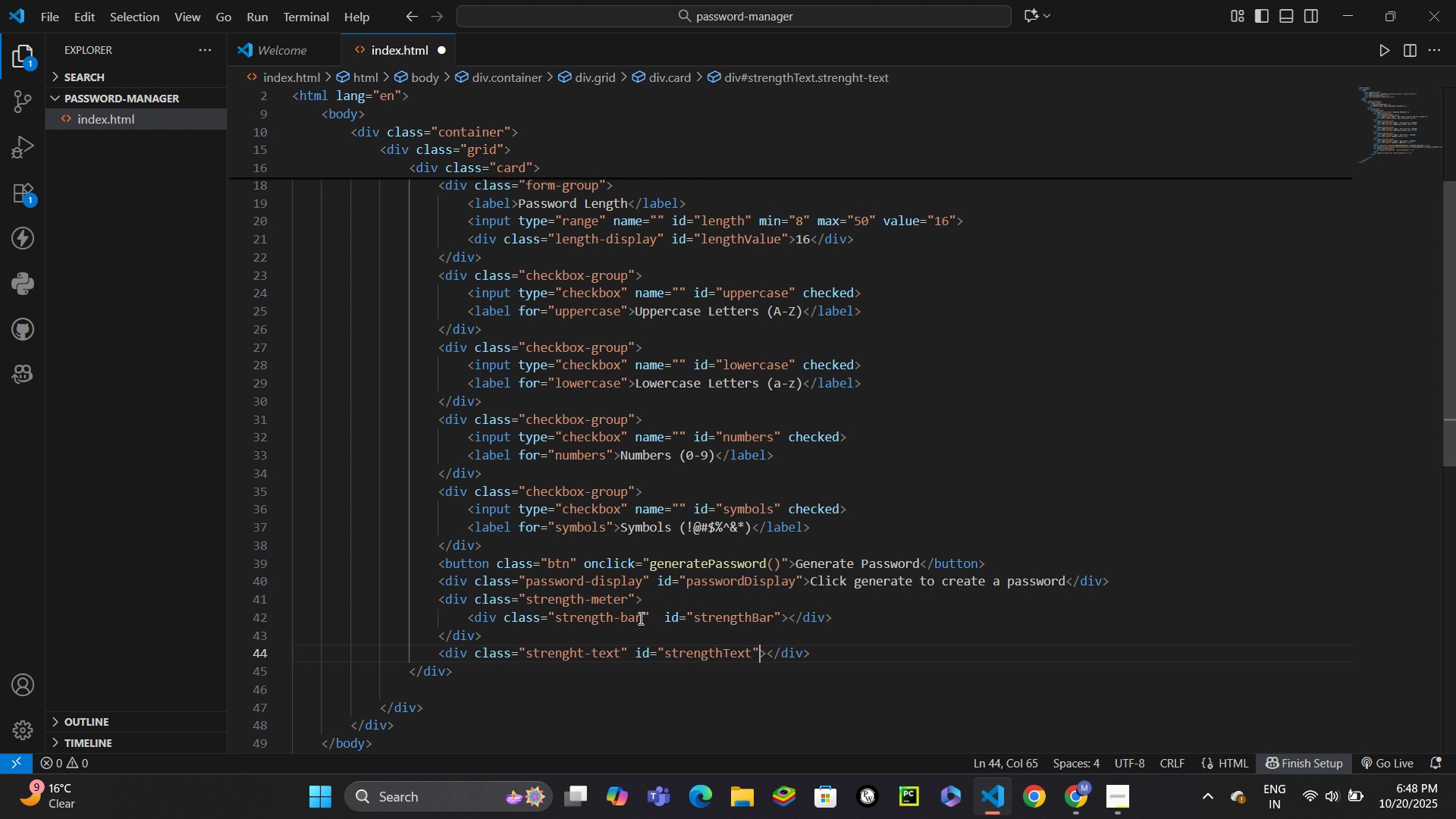 
key(ArrowRight)
 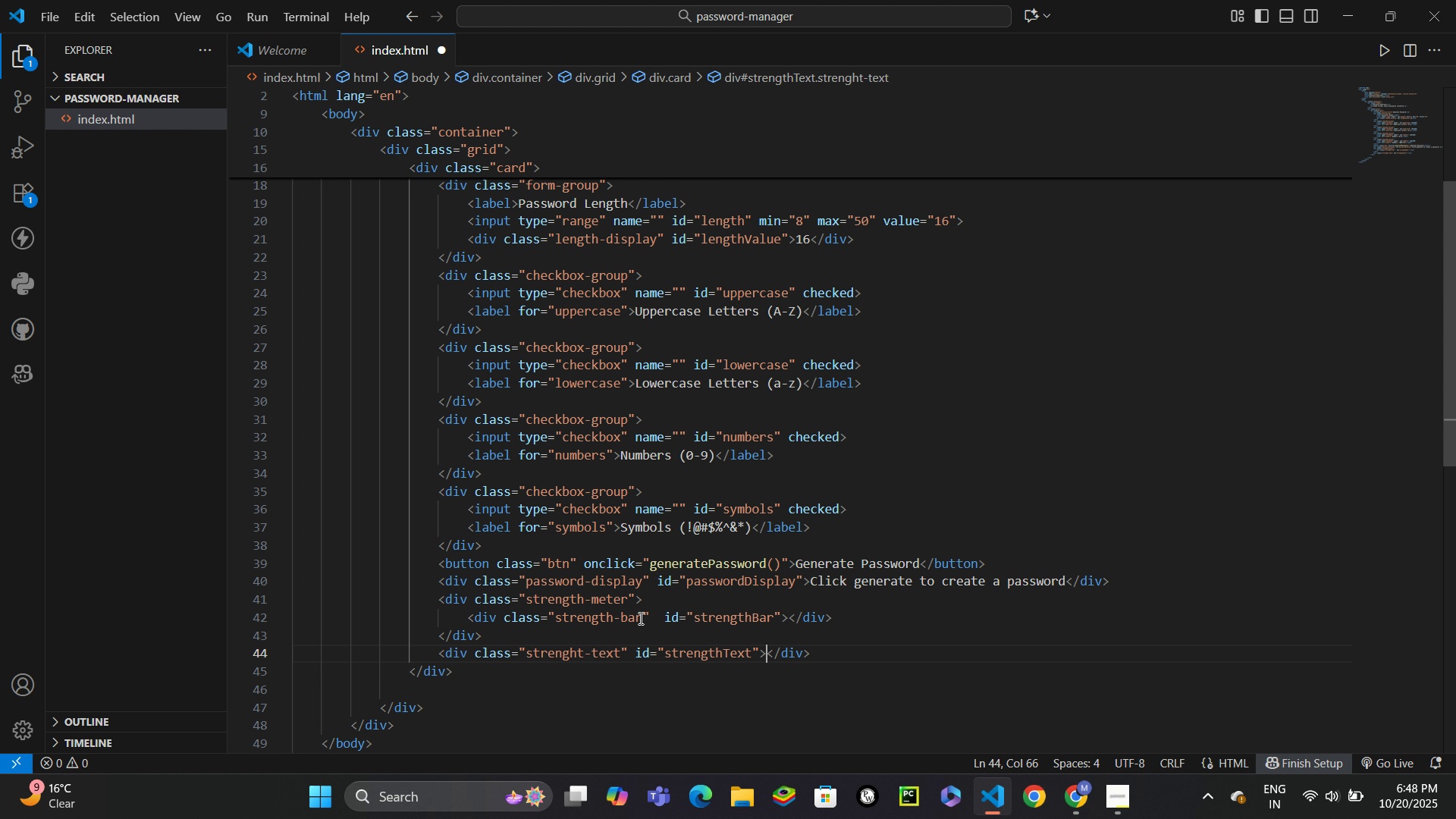 
type(Password strenght will apper)
key(Backspace)
type(ar here)
 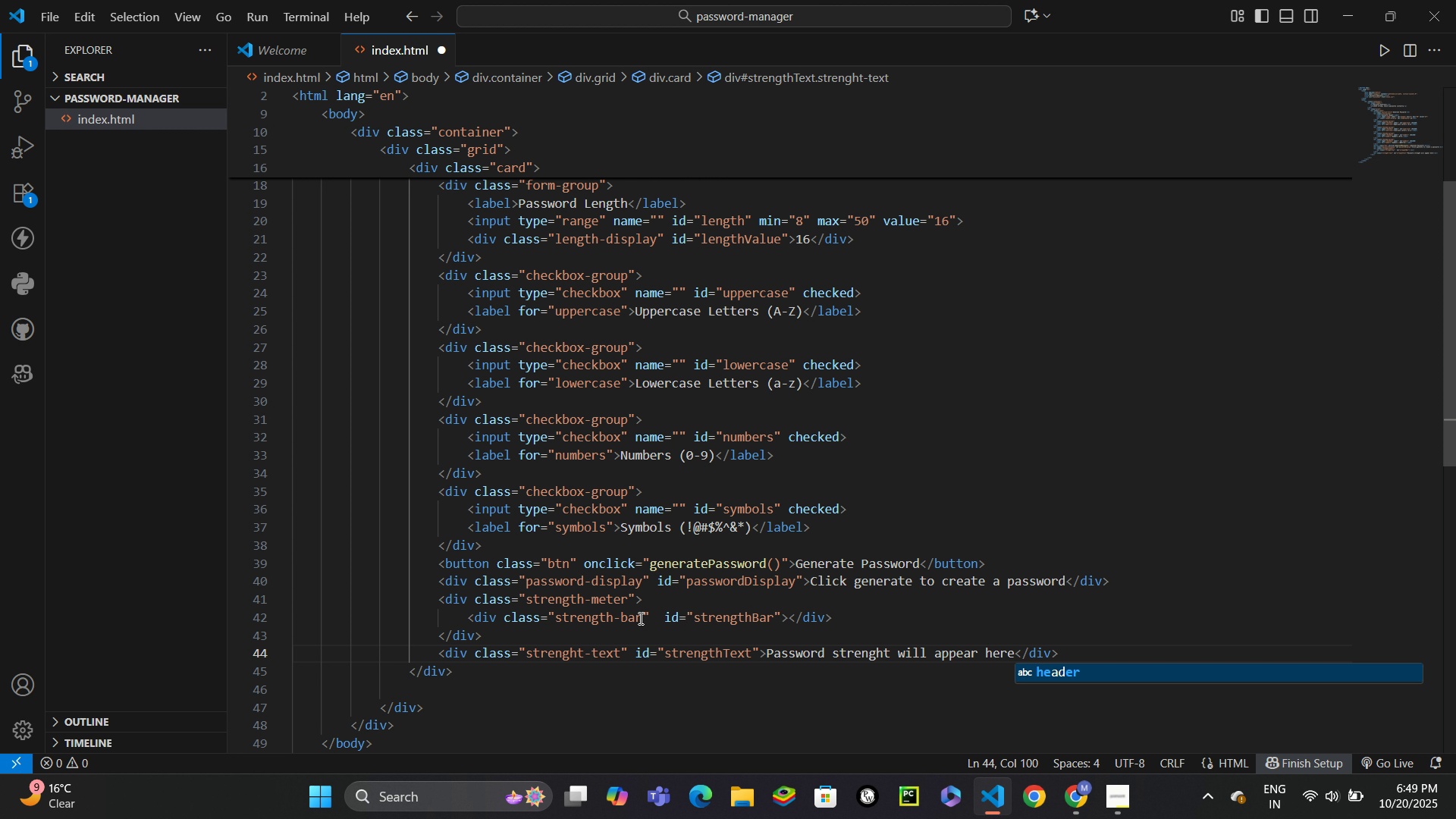 
key(ArrowRight)
 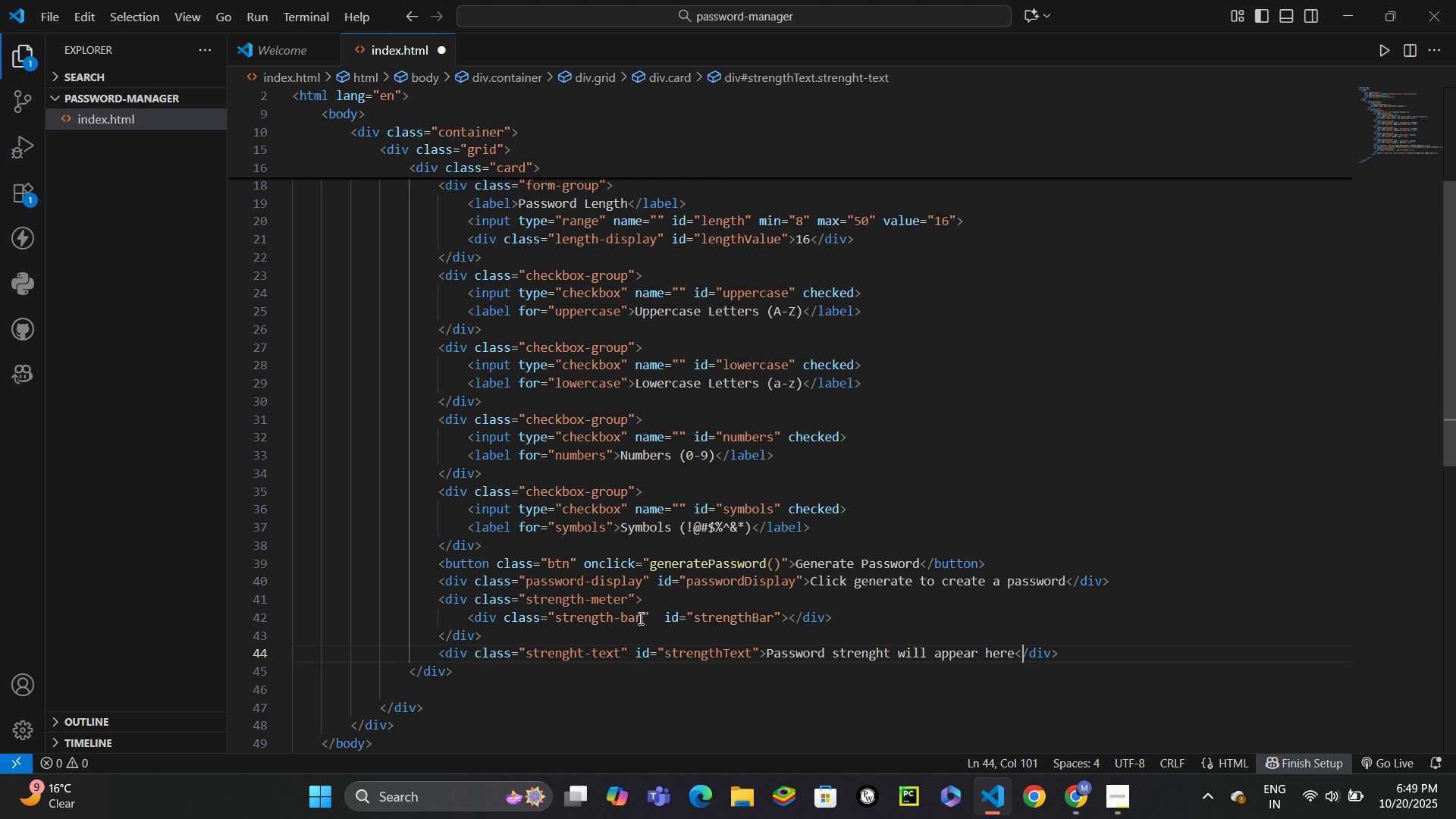 
key(ArrowRight)
 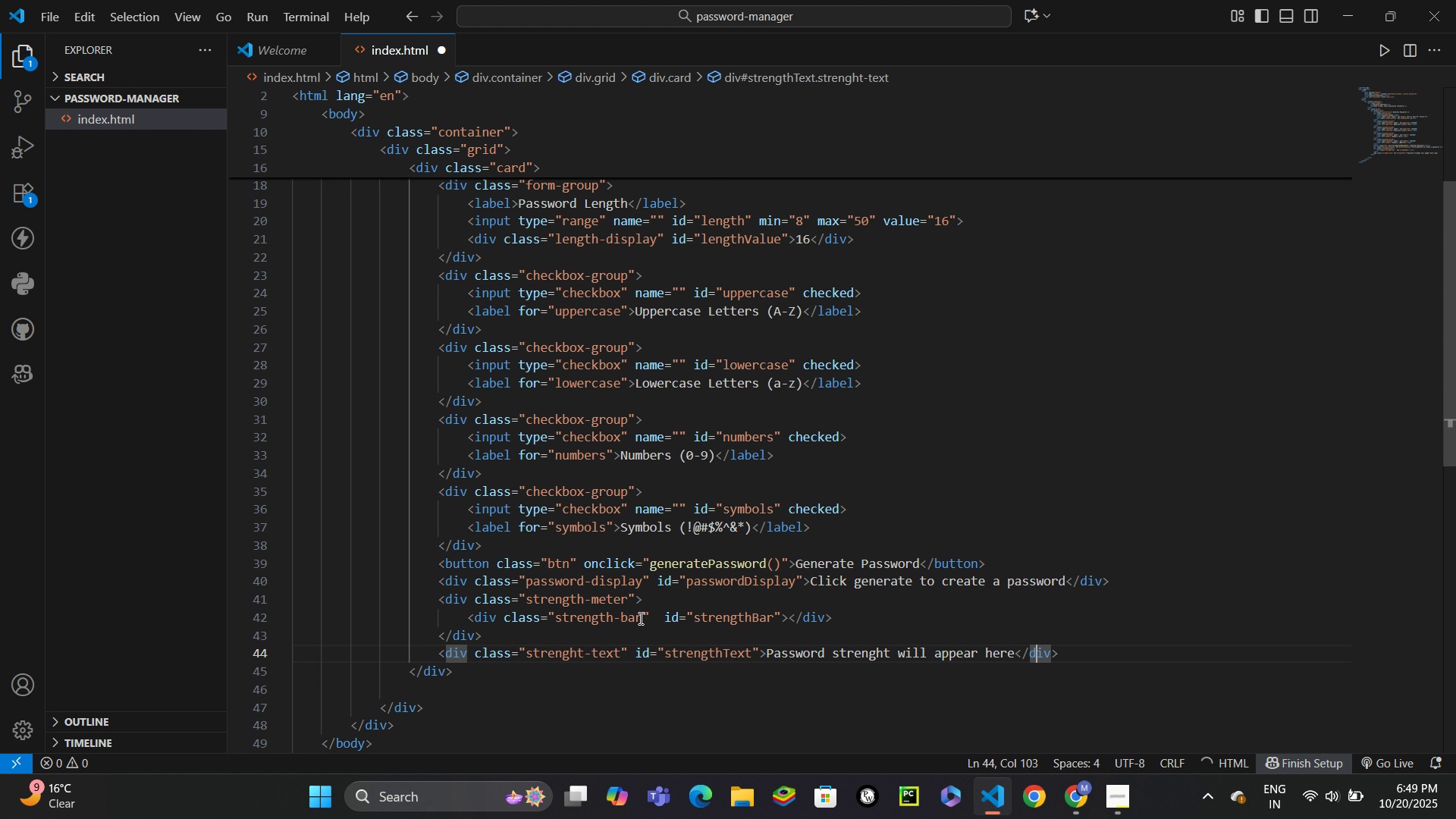 
key(ArrowRight)
 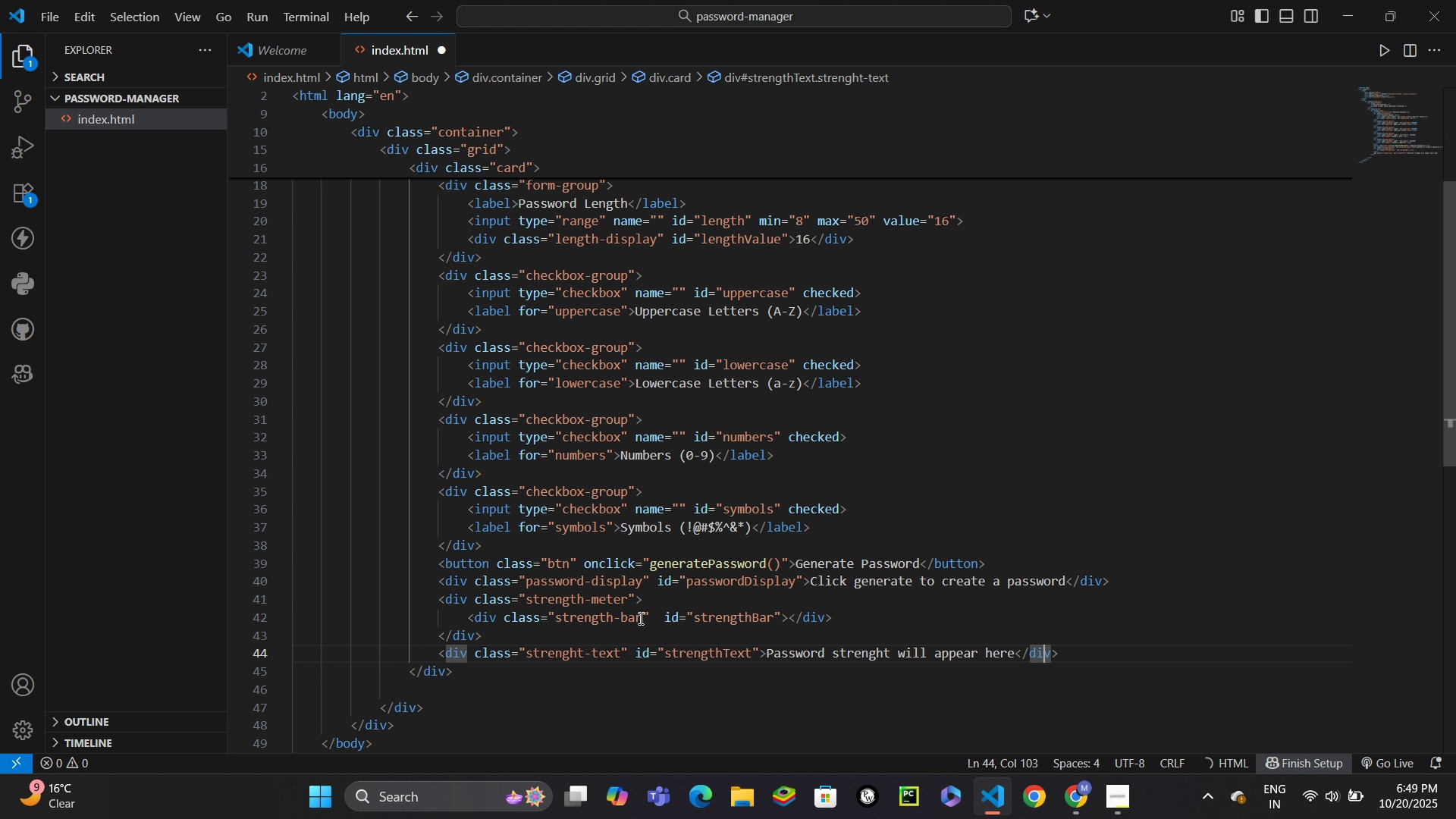 
key(ArrowRight)
 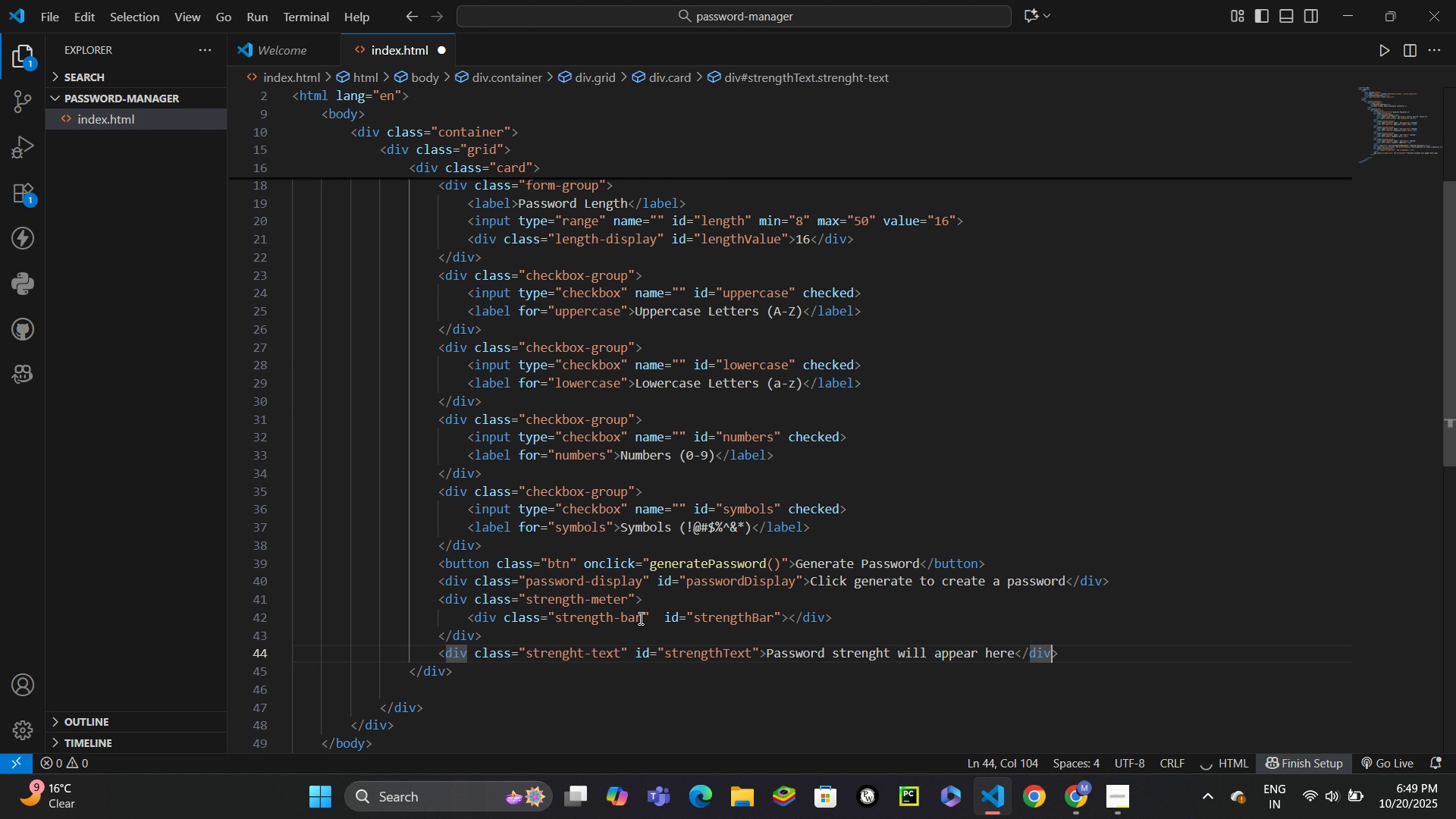 
key(ArrowRight)
 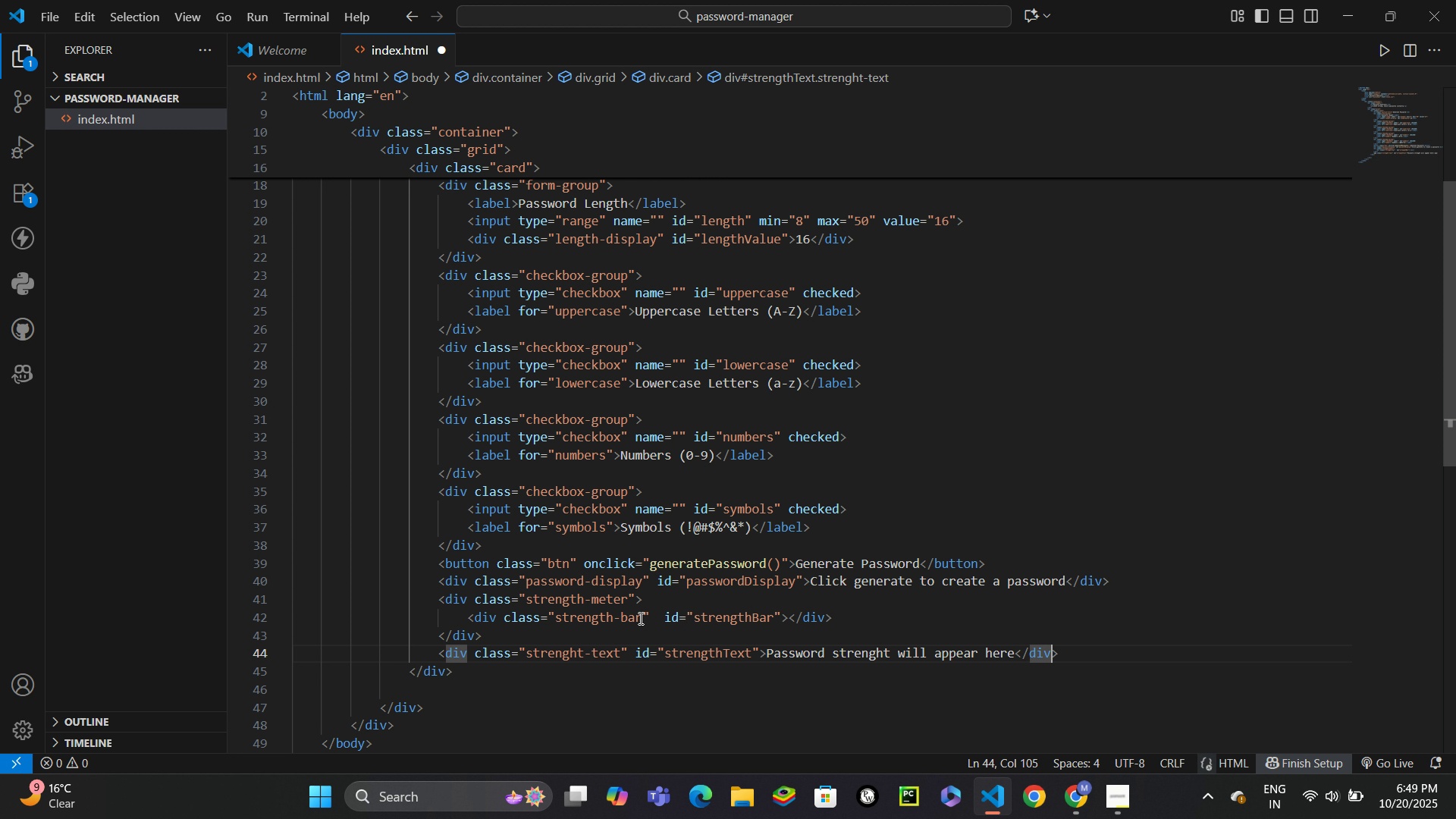 
key(ArrowRight)
 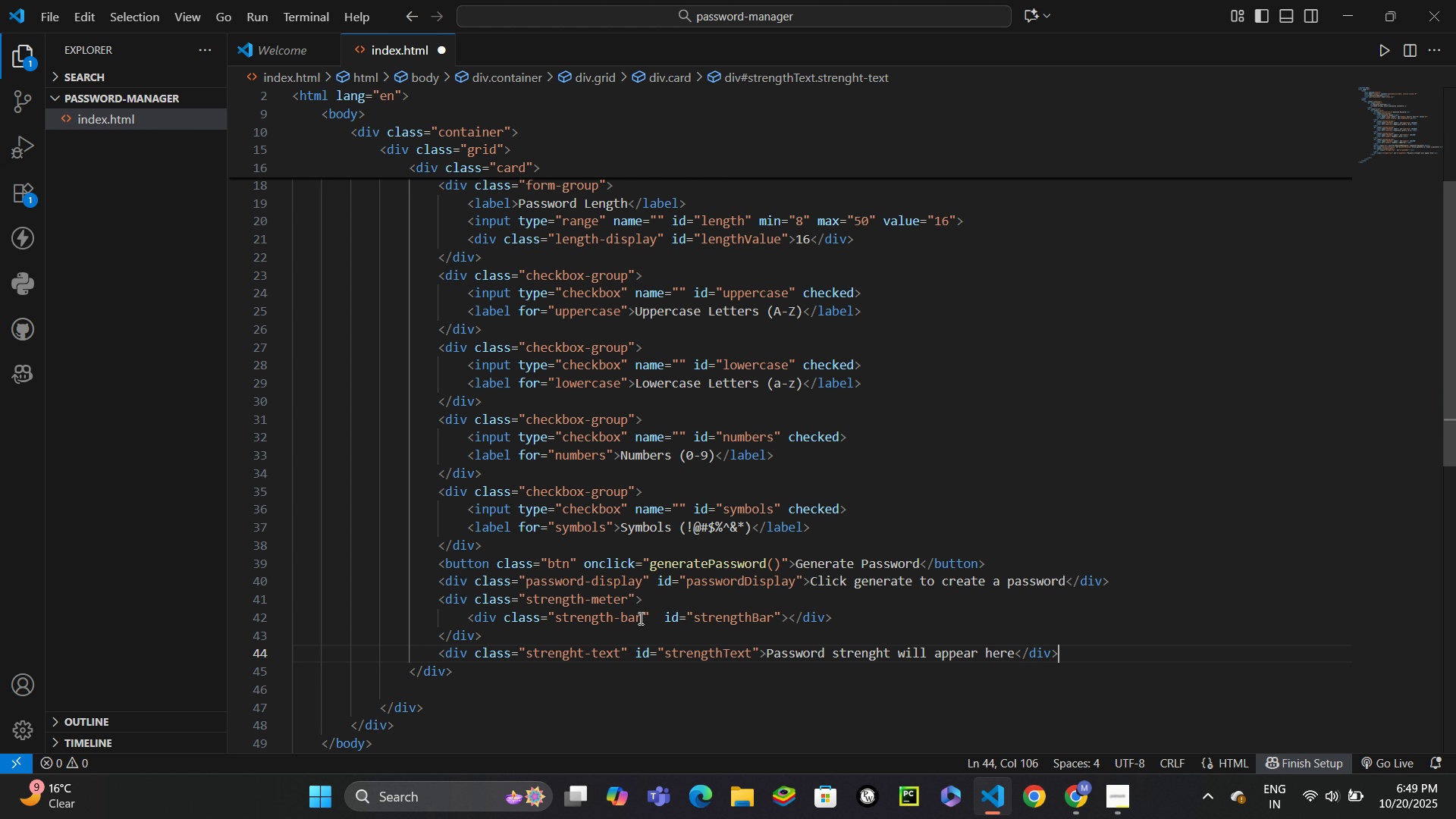 
key(Shift+Enter)
 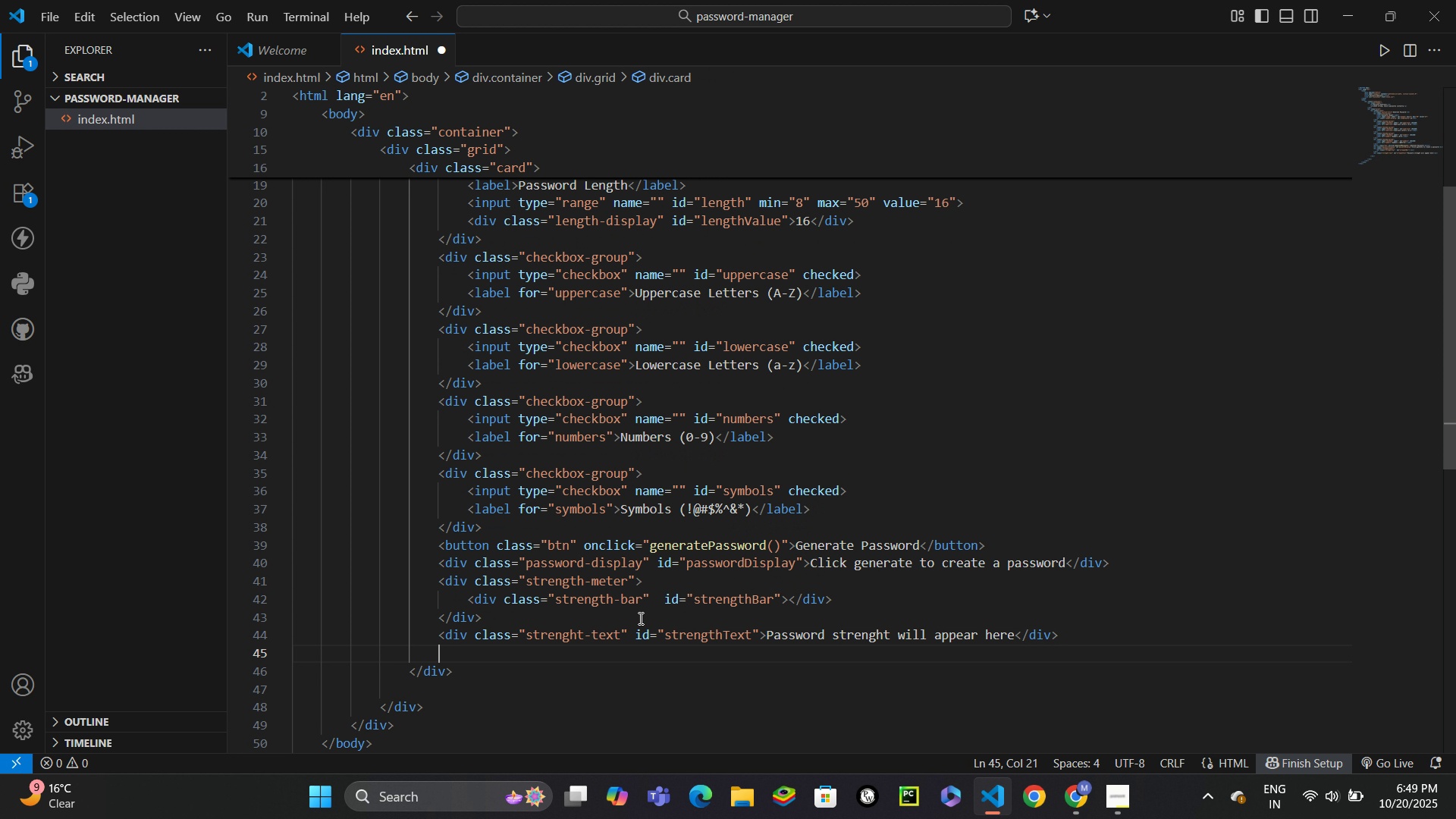 
type(<button clas)
 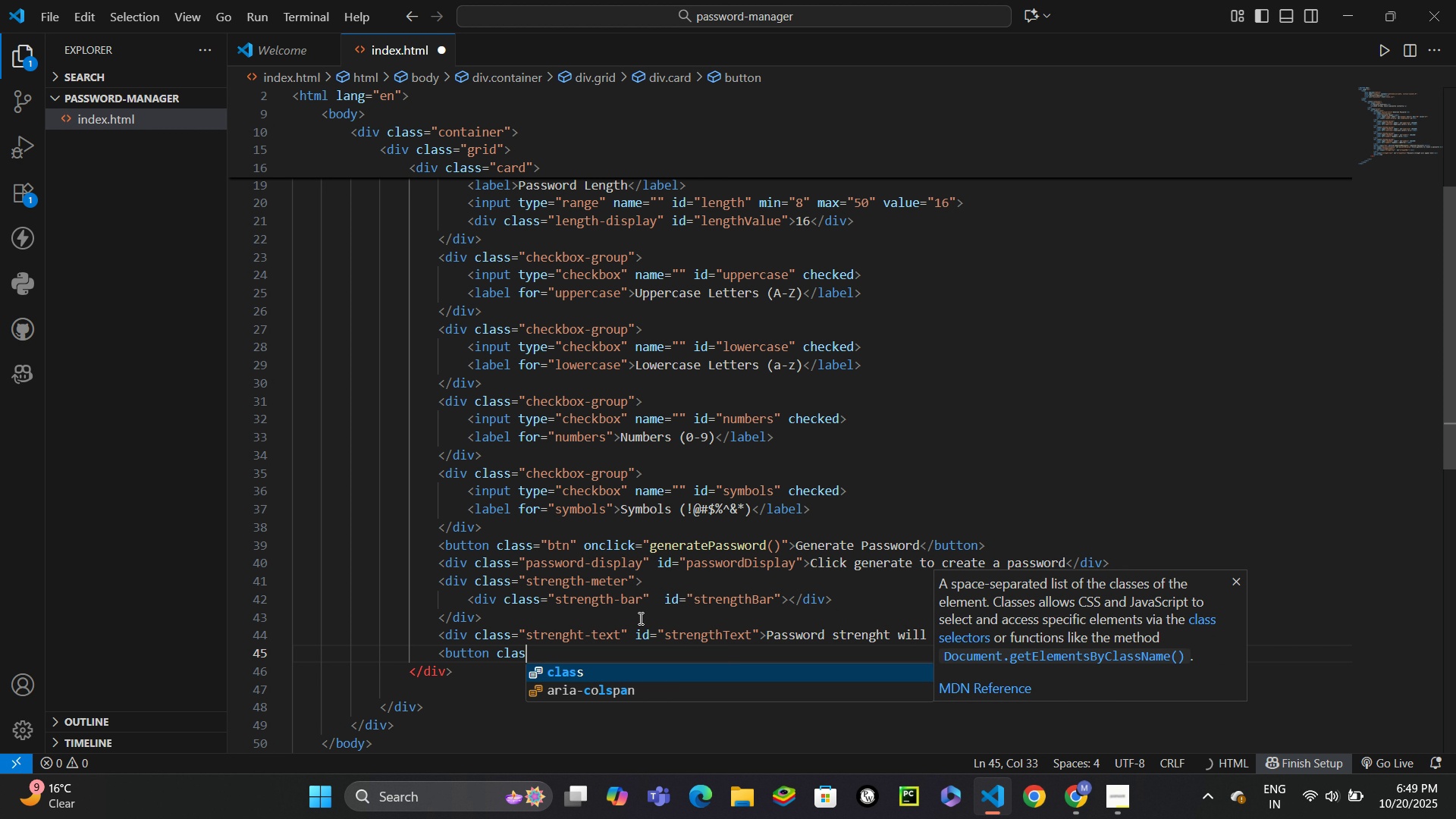 
key(Enter)
 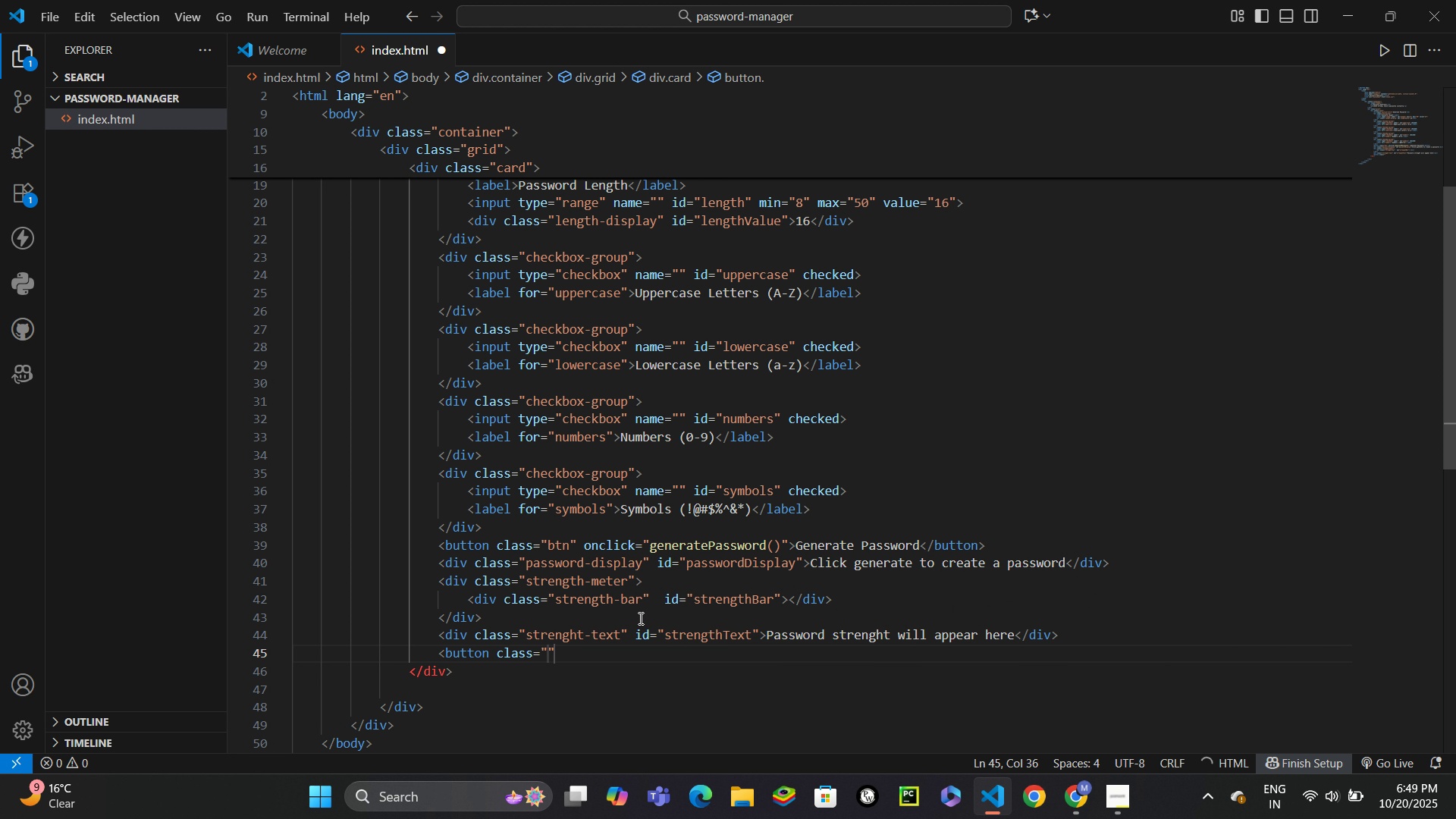 
type(btn btn-small)
 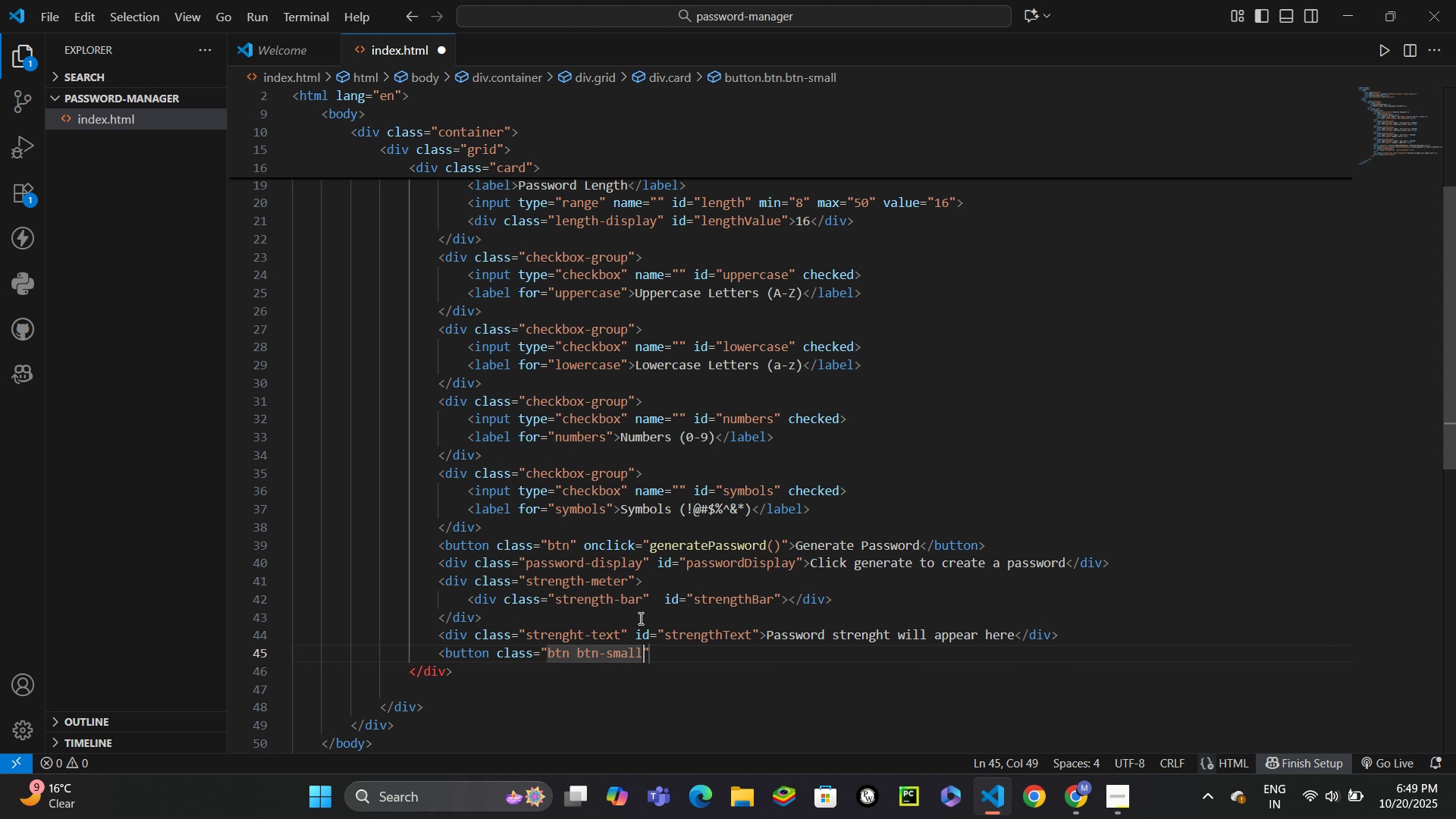 
key(ArrowRight)
 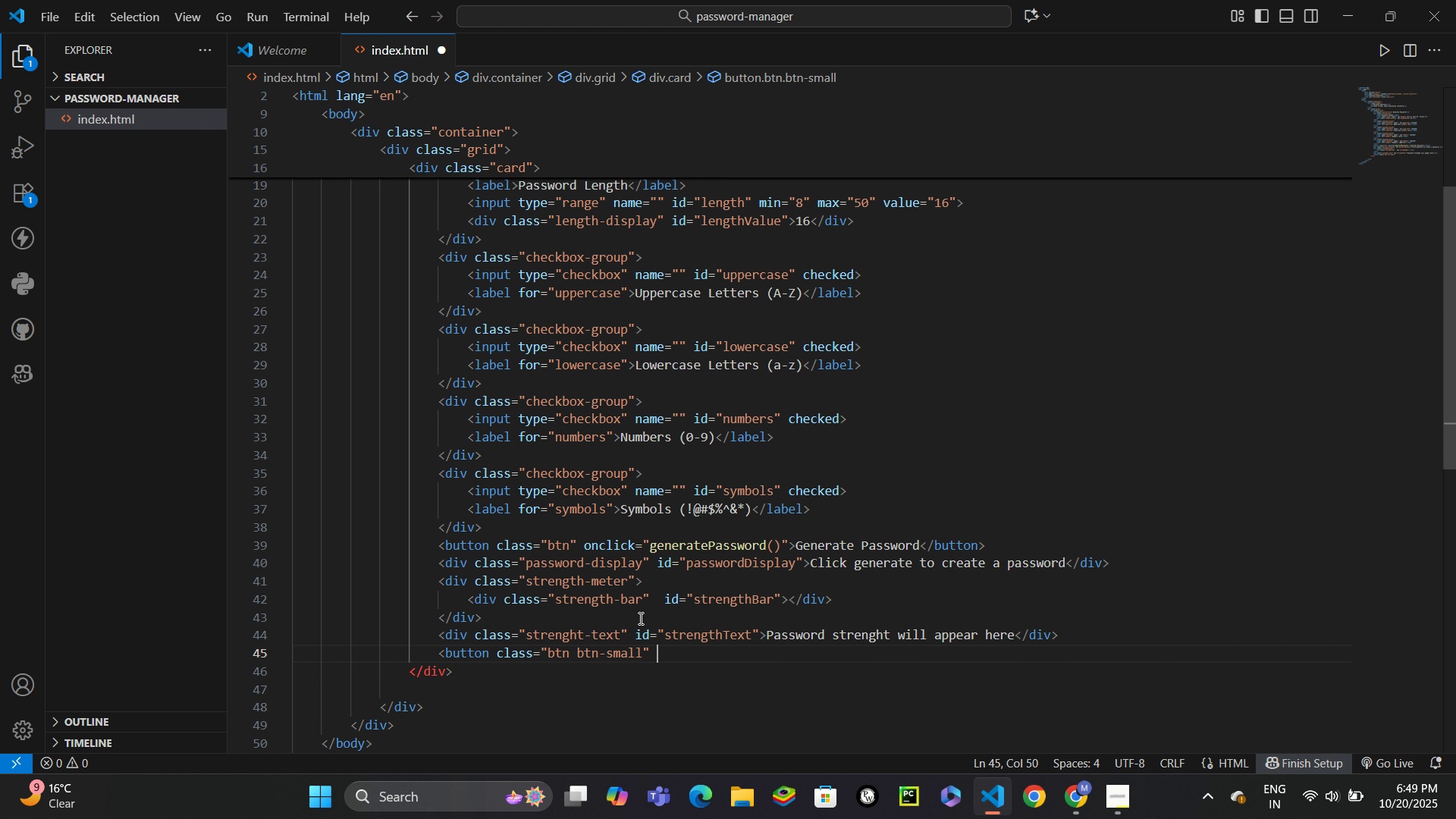 
type( onc)
 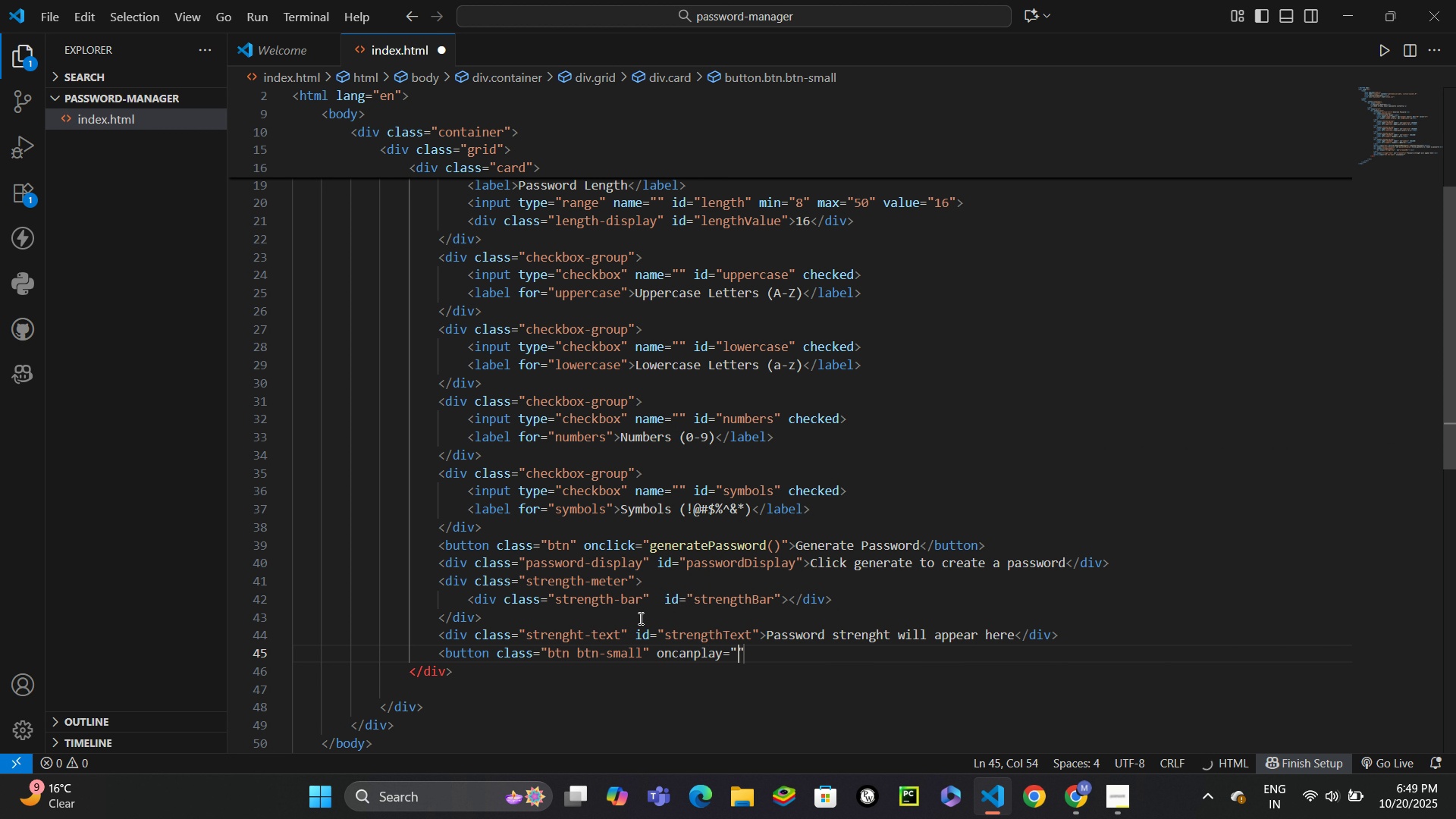 
key(Enter)
 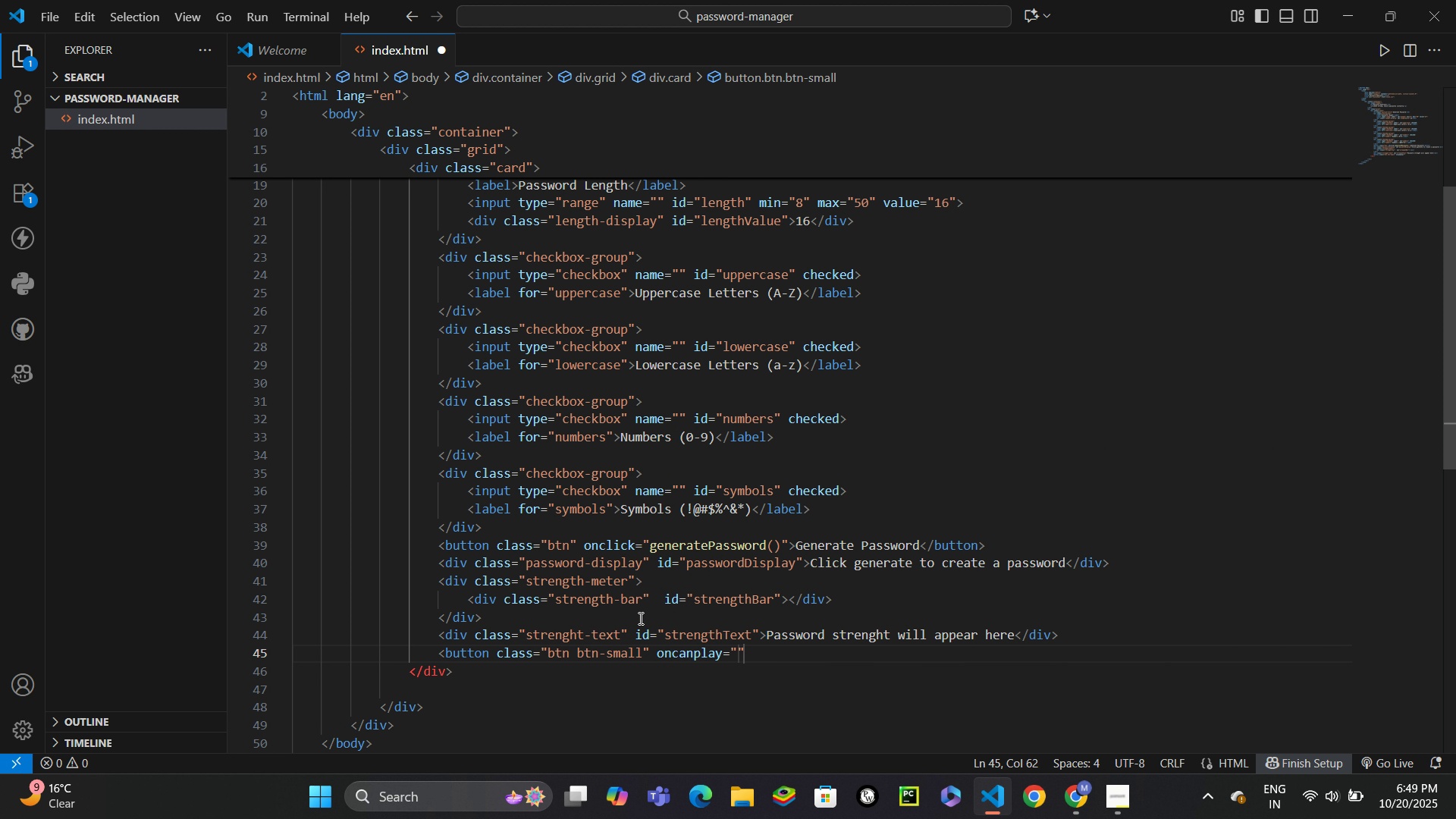 
key(Control+Z)
 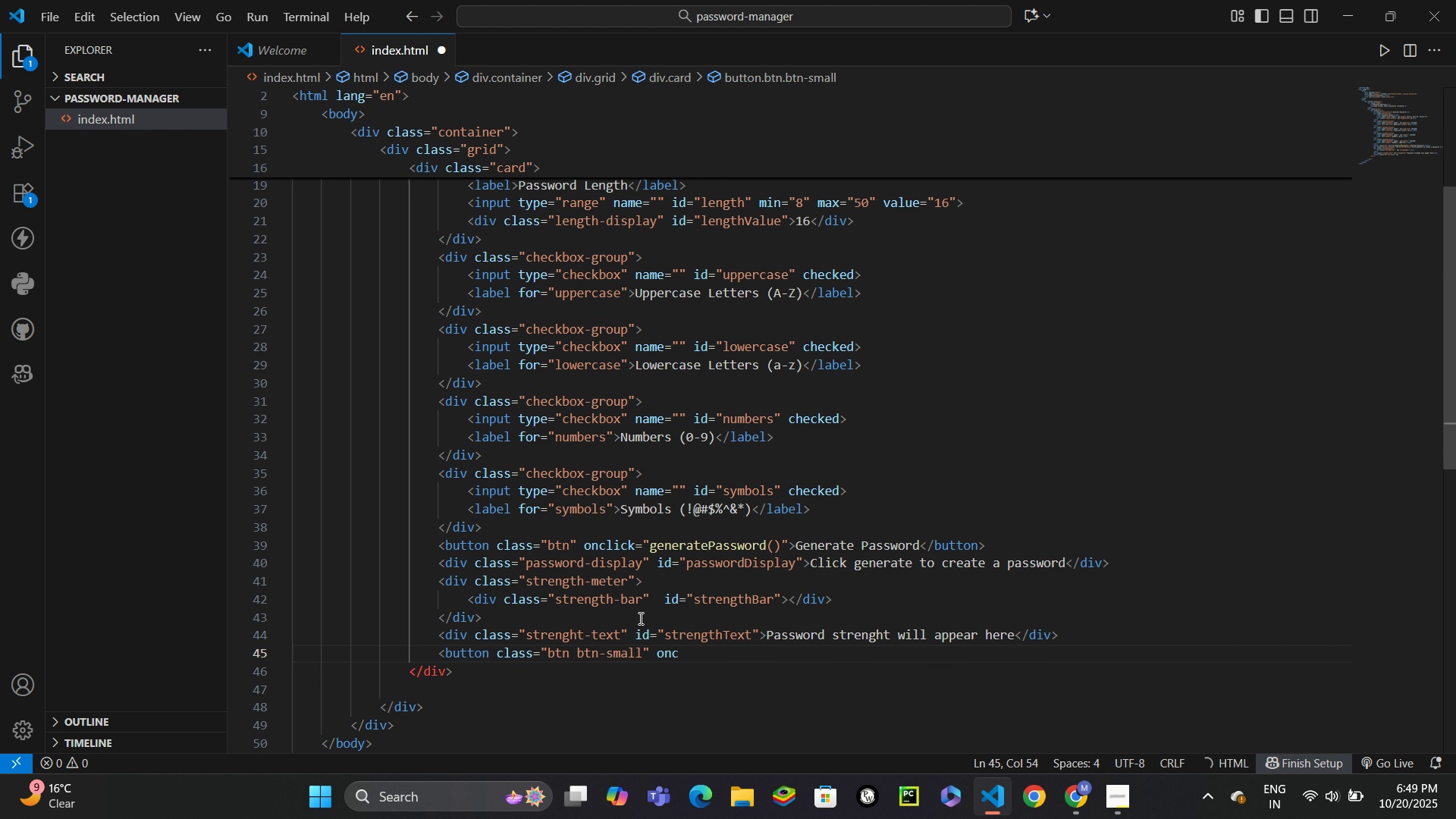 
type(li)
 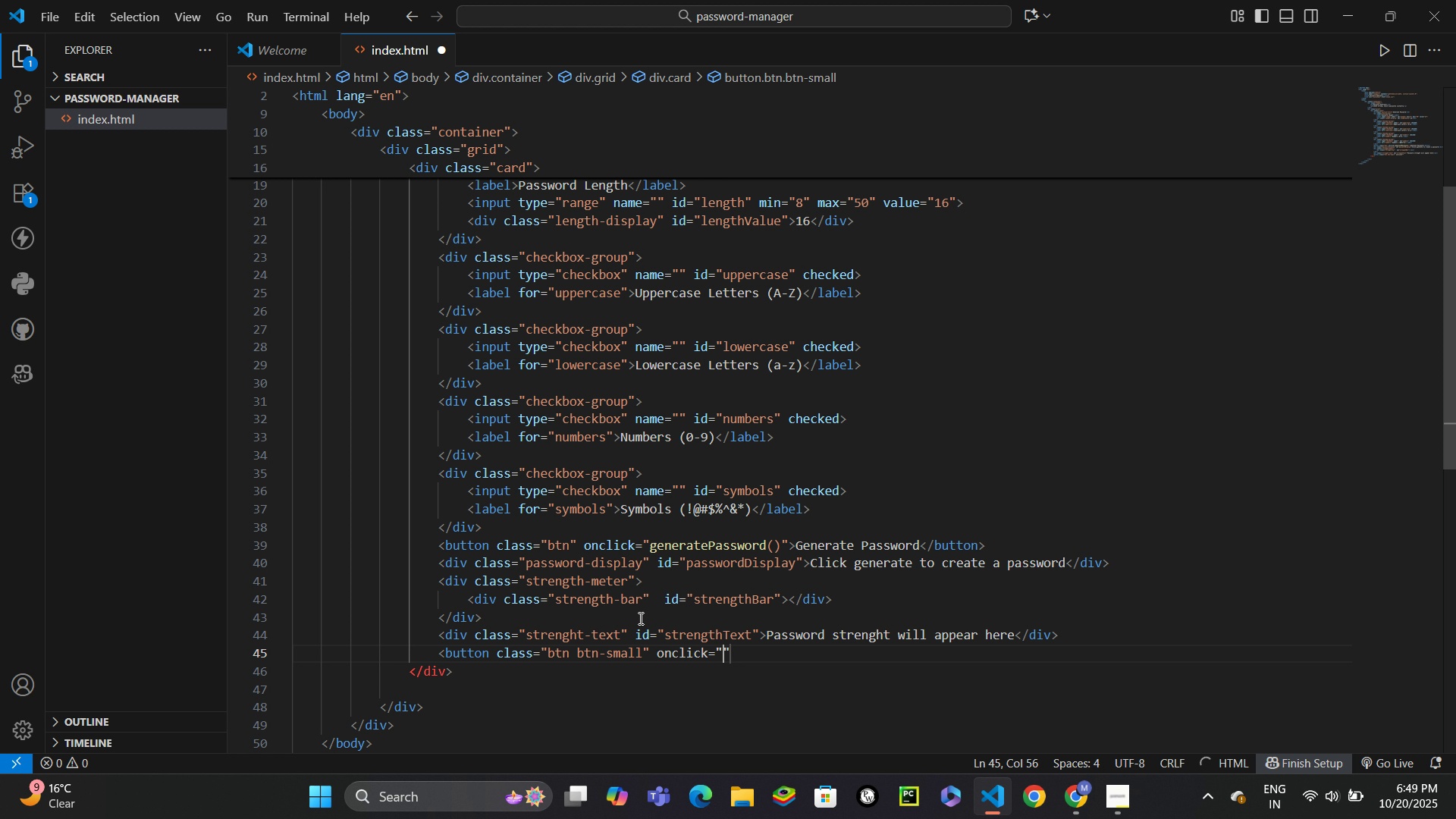 
key(Enter)
 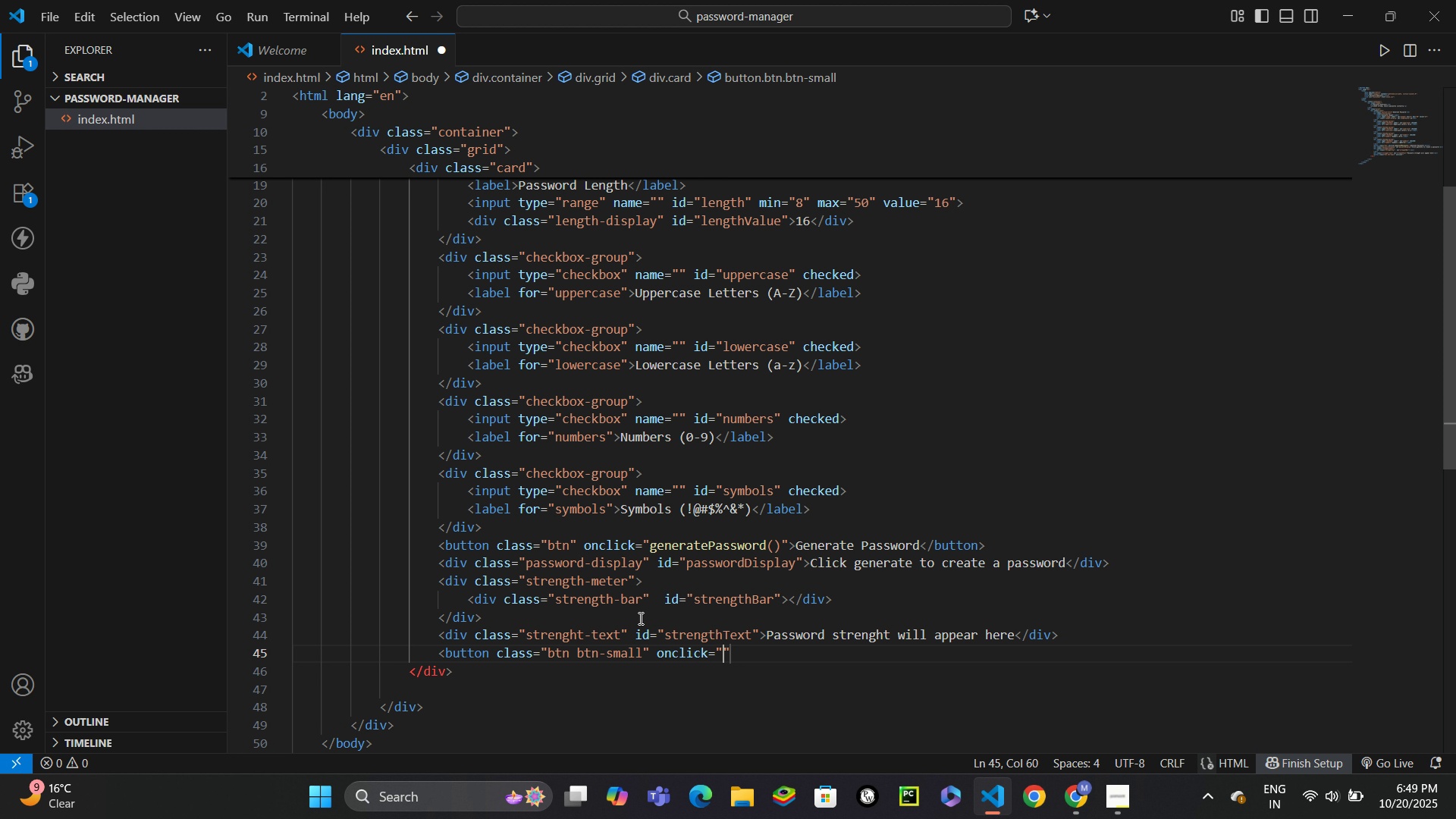 
type(copyPassword()
 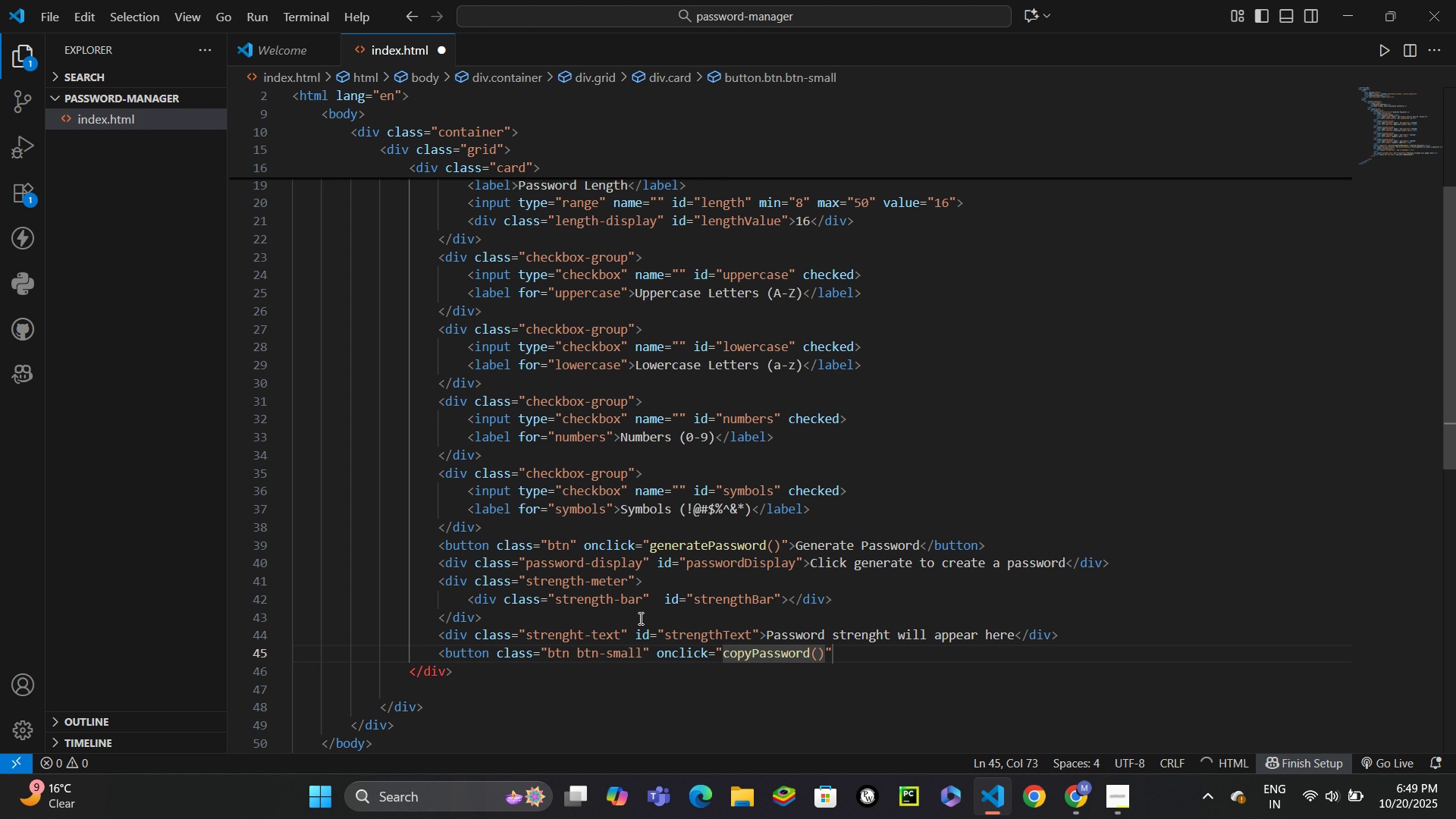 
key(ArrowRight)
 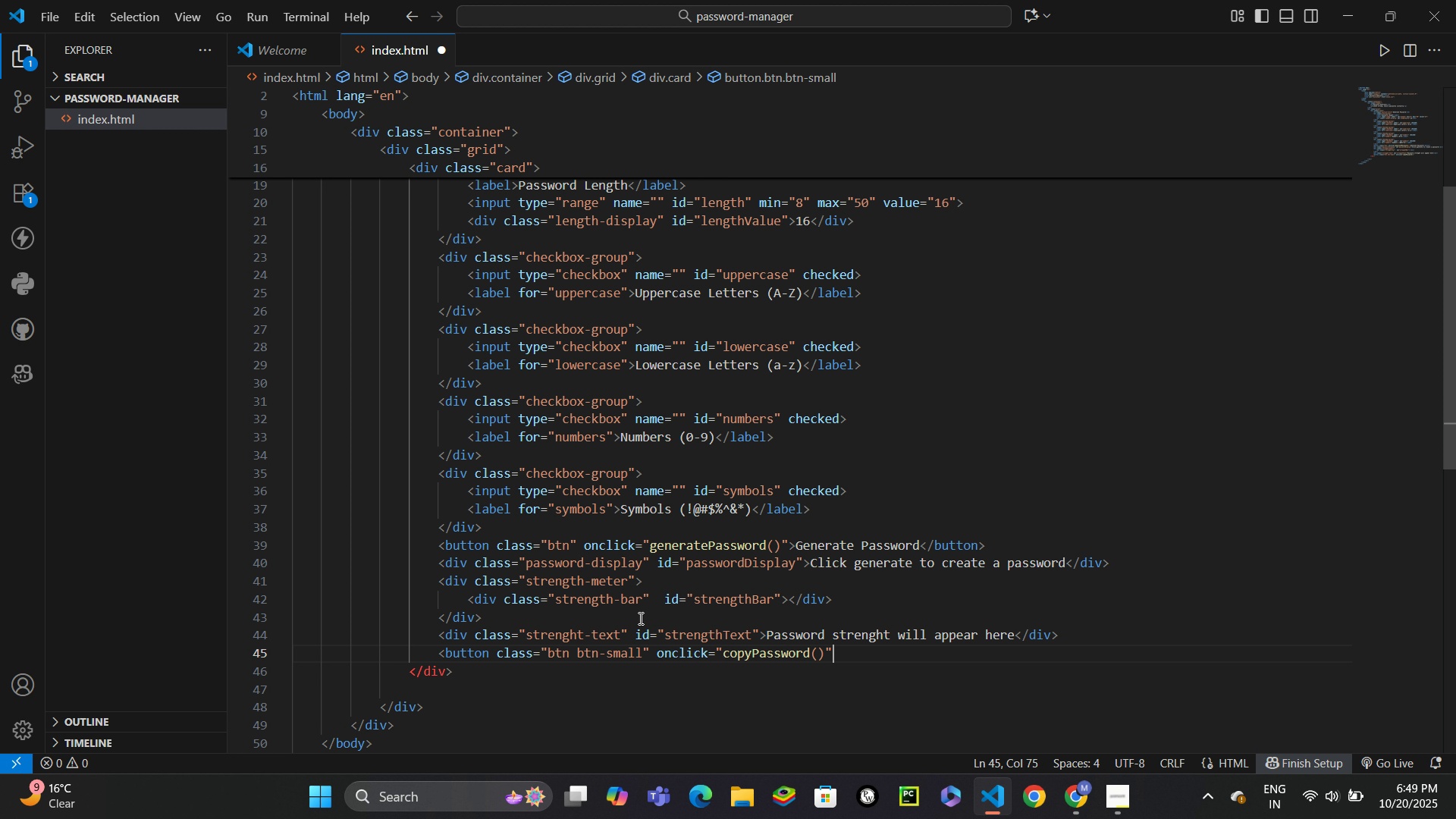 
key(ArrowRight)
 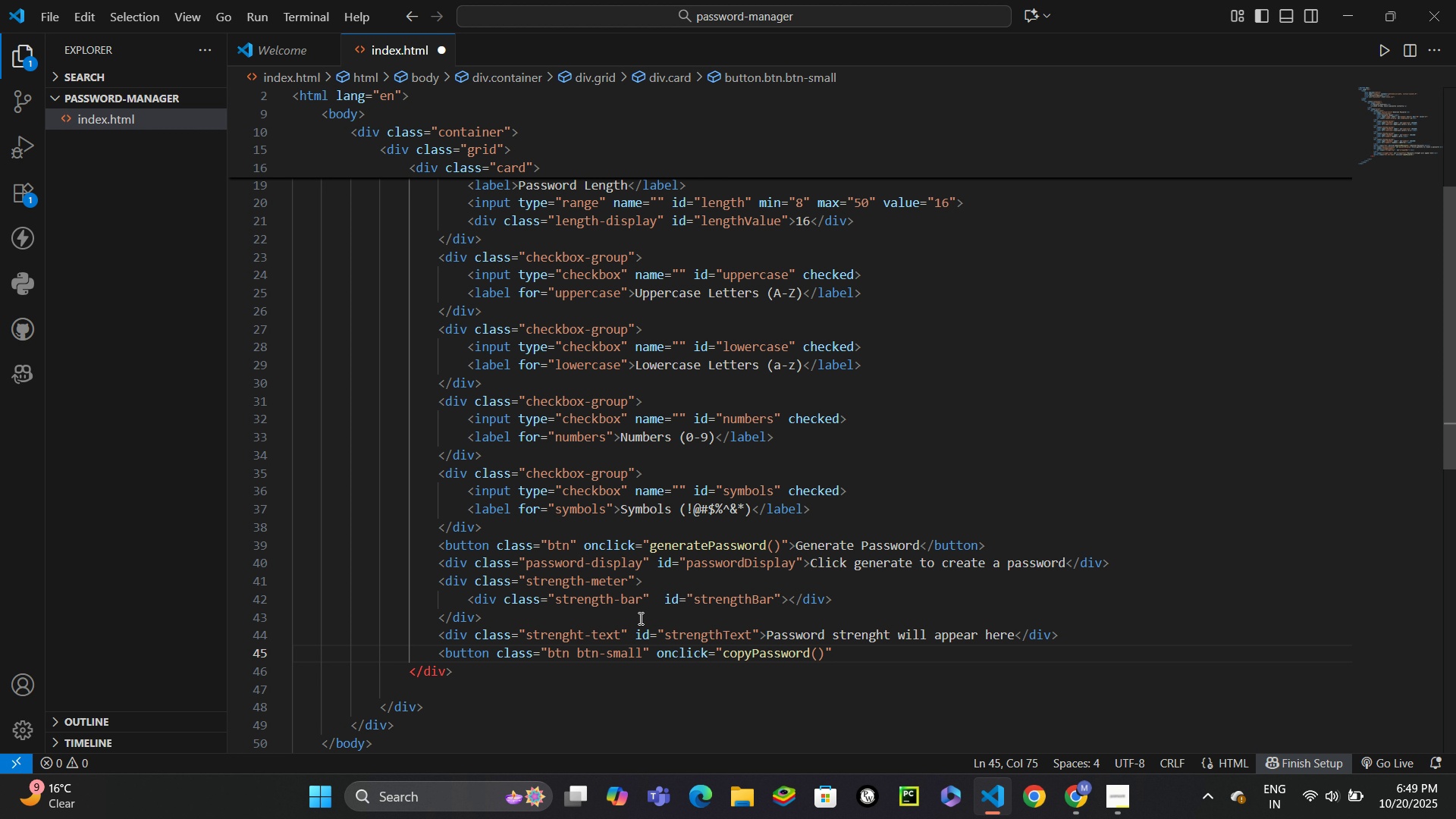 
type(>Copy)
 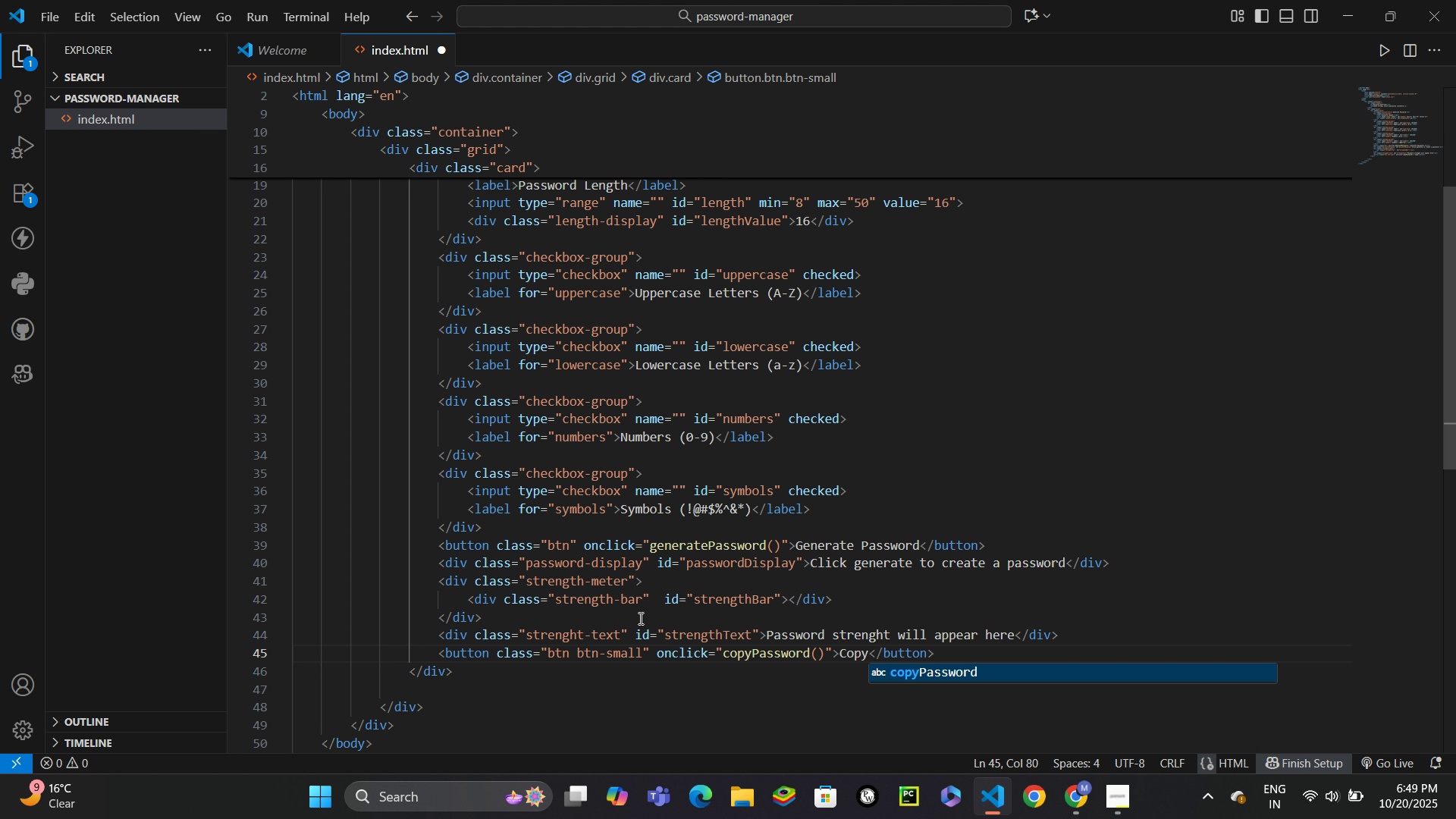 
key(Control+Enter)
 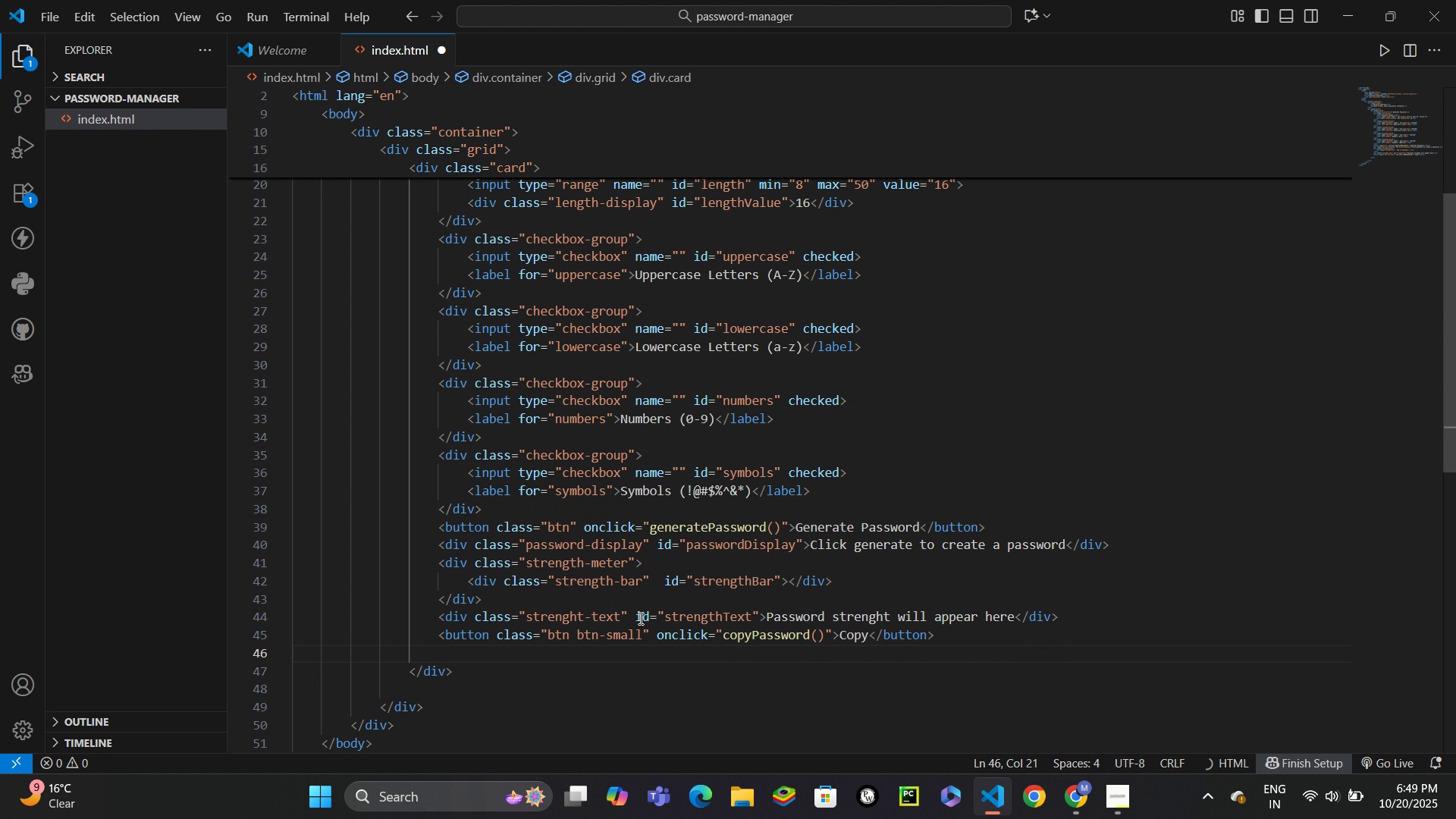 
type(but)
key(Backspace)
key(Backspace)
key(Backspace)
type(<cu)
key(Backspace)
key(Backspace)
type(button clas)
 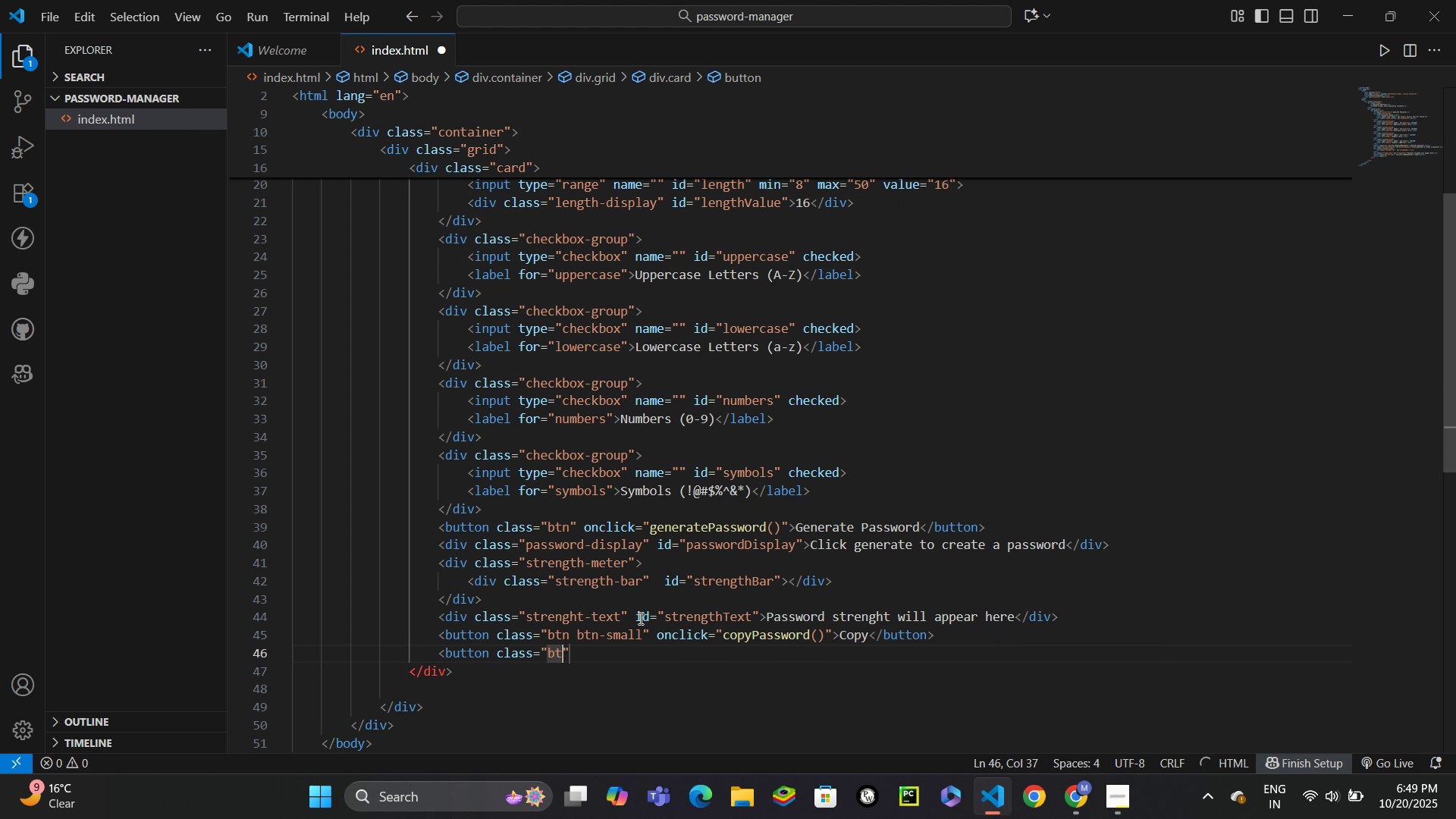 
 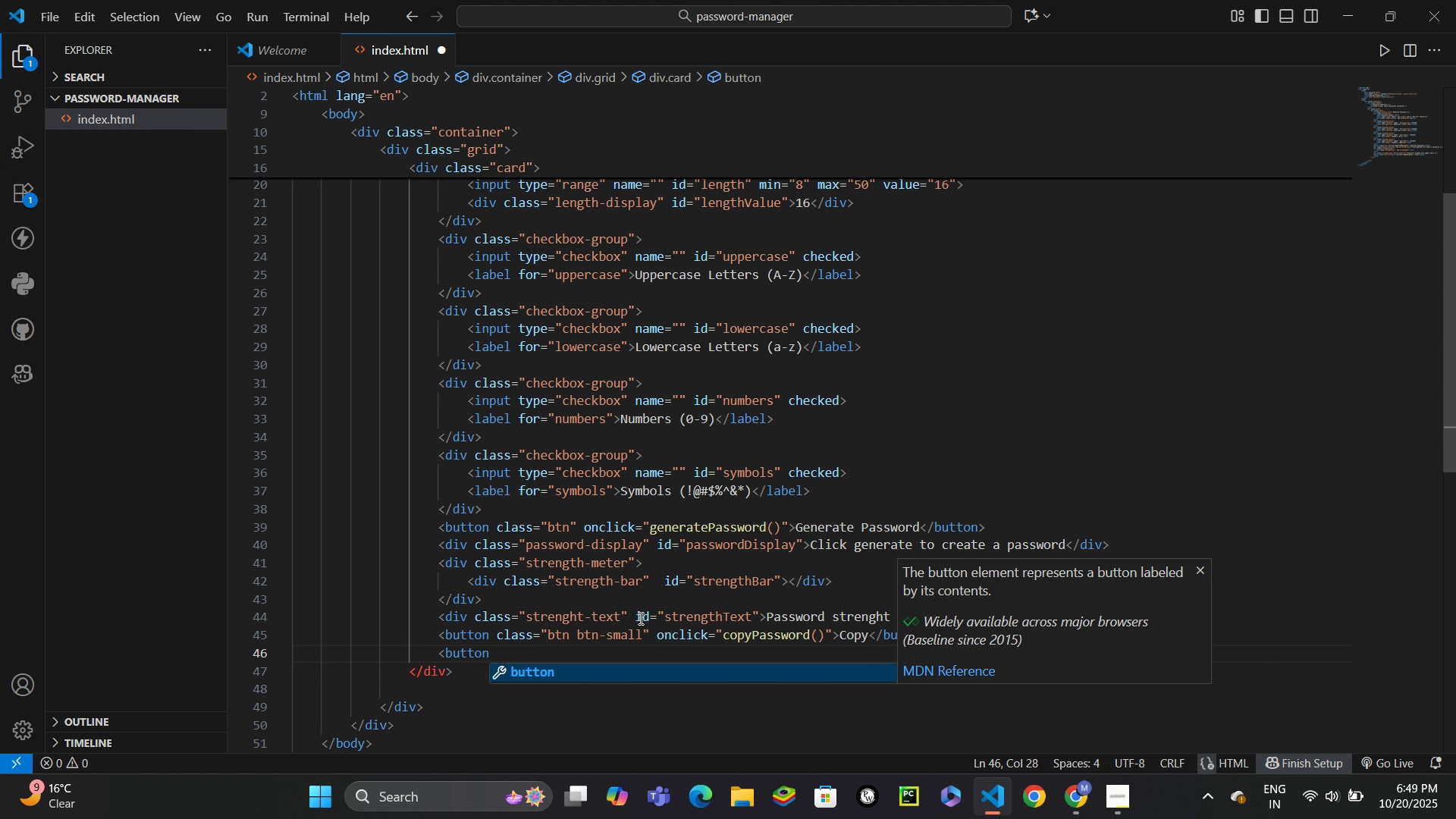 
key(Enter)
 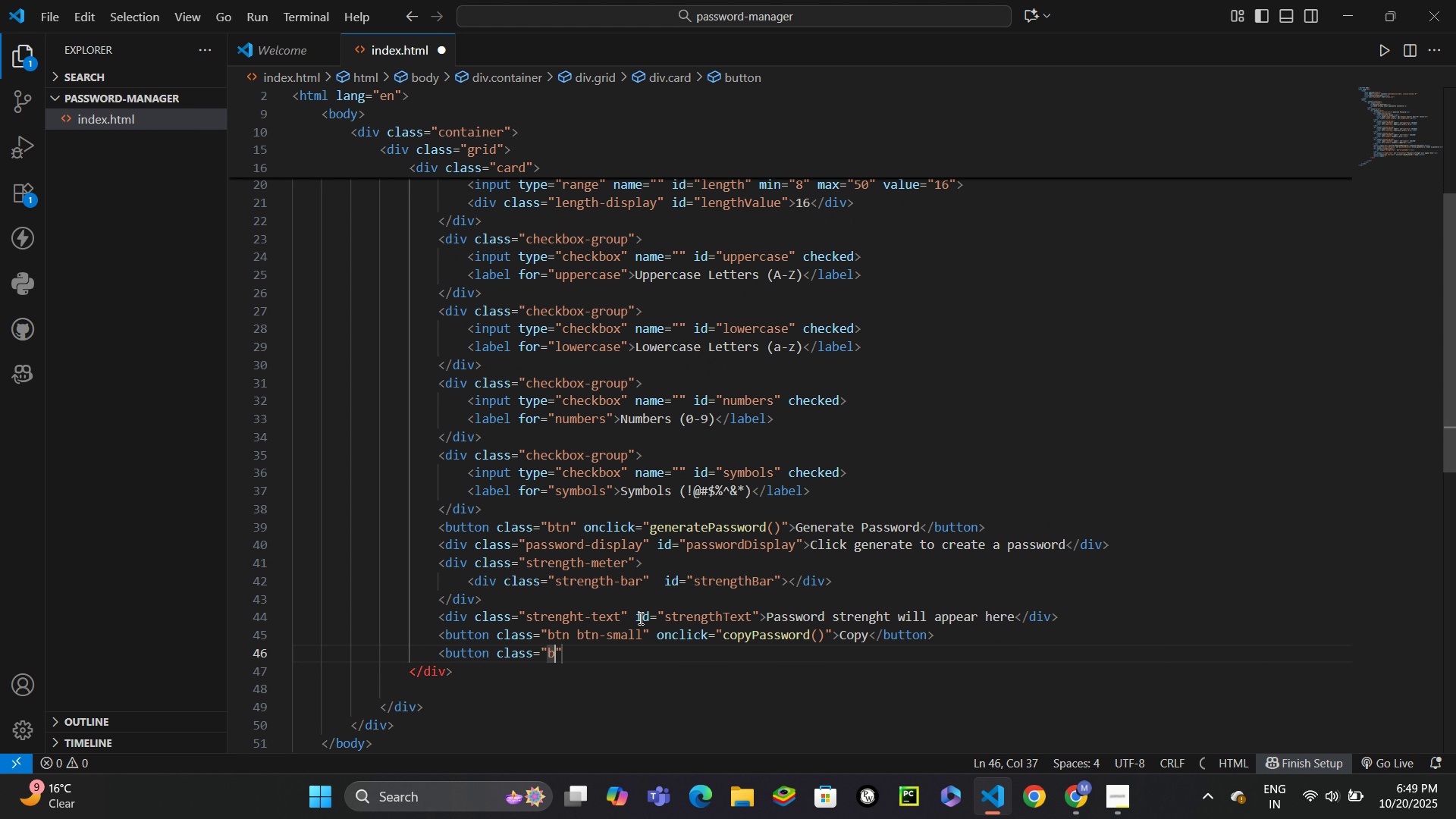 
type(btn btn-small)
 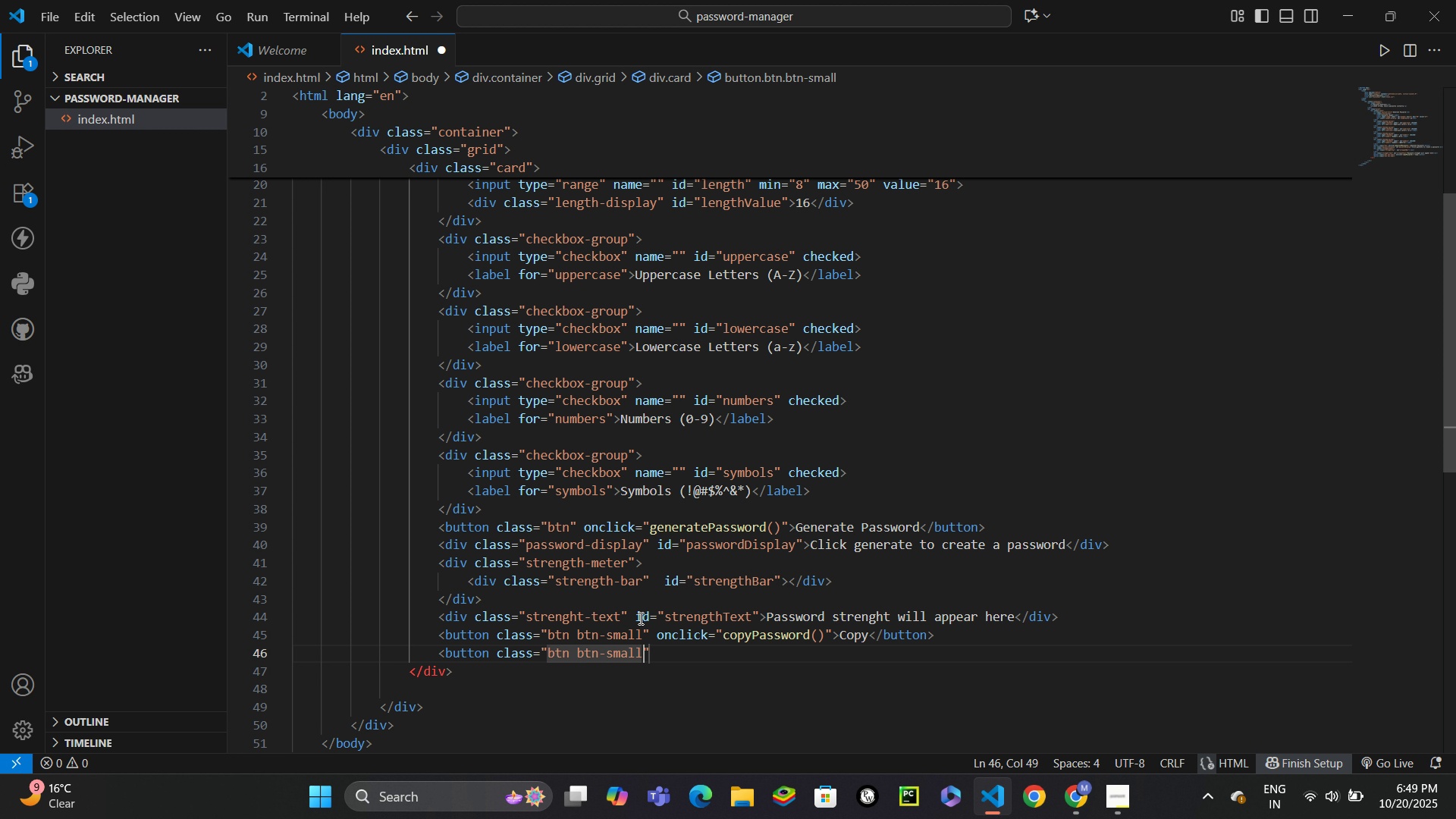 
key(ArrowRight)
 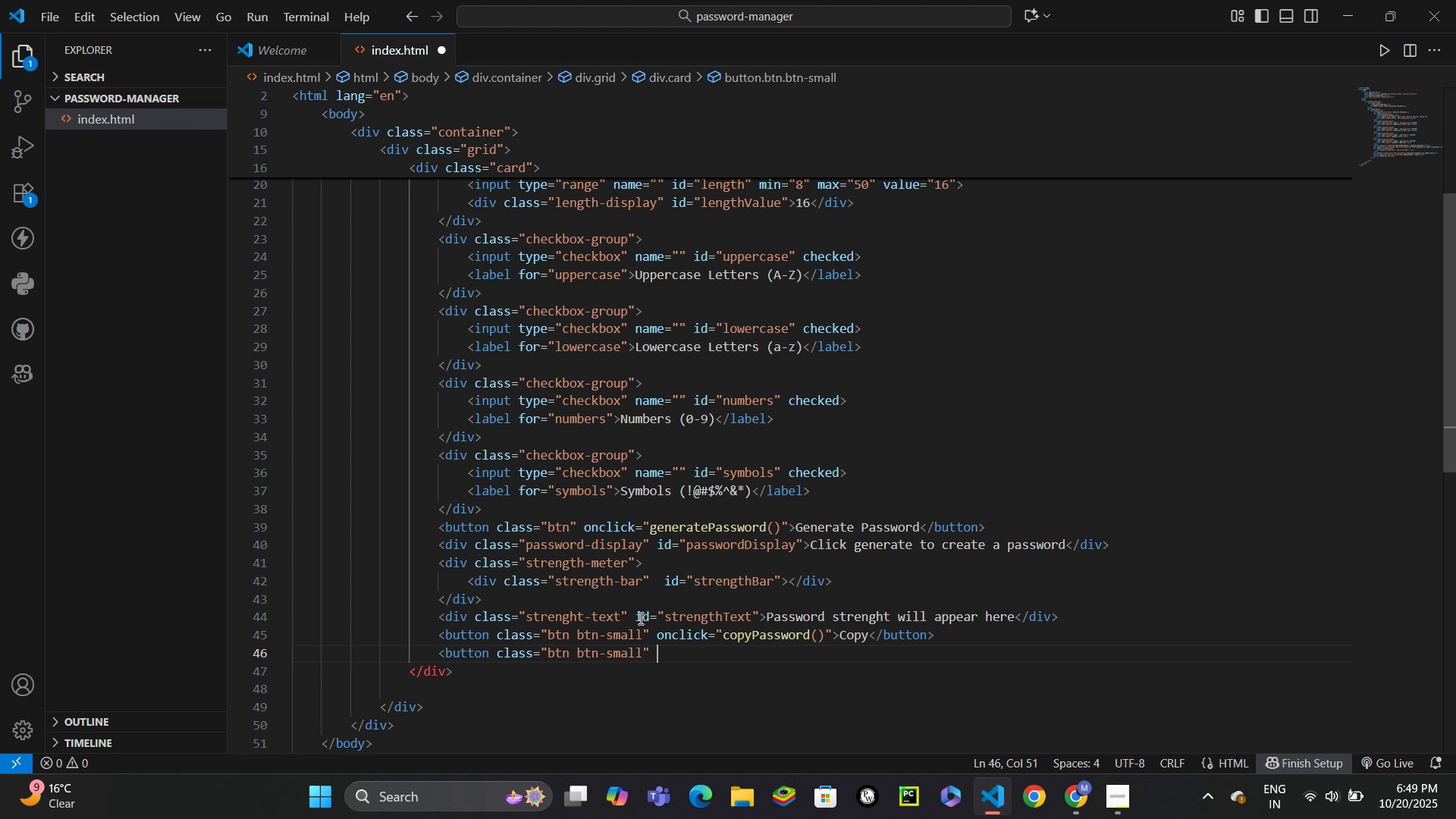 
type( oncl)
 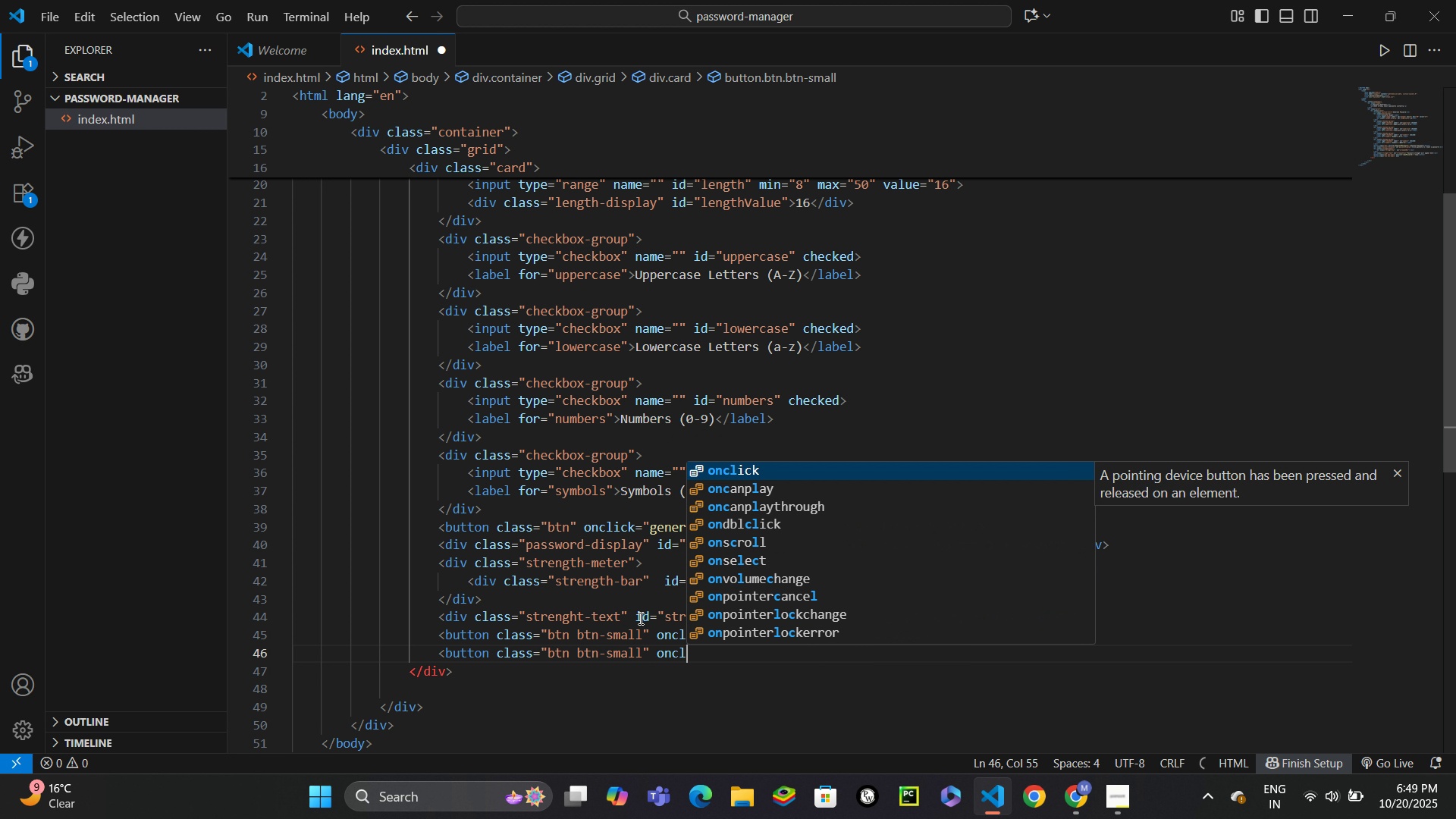 
key(Enter)
 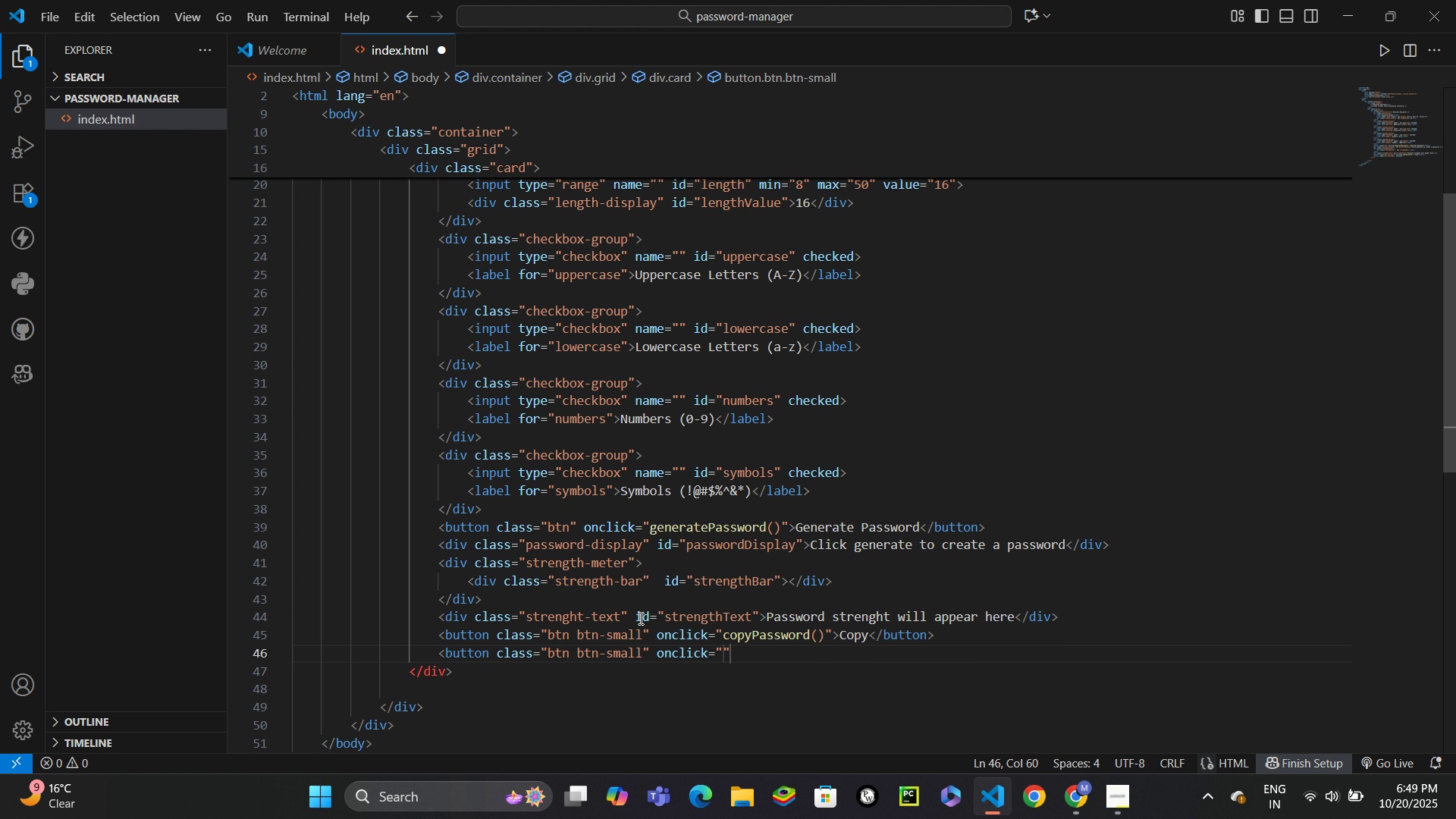 
type(showSaveModal()
 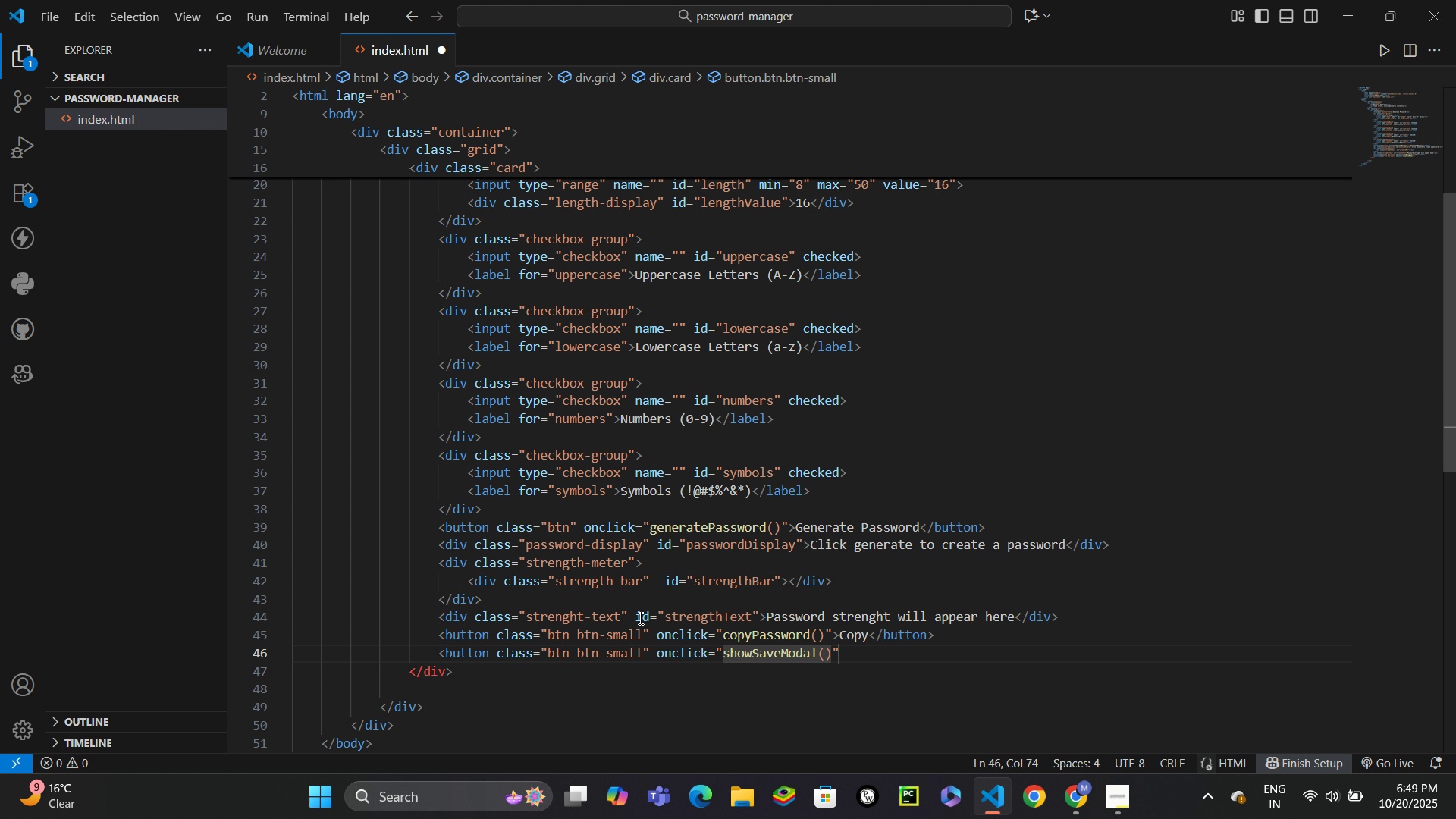 
key(ArrowRight)
 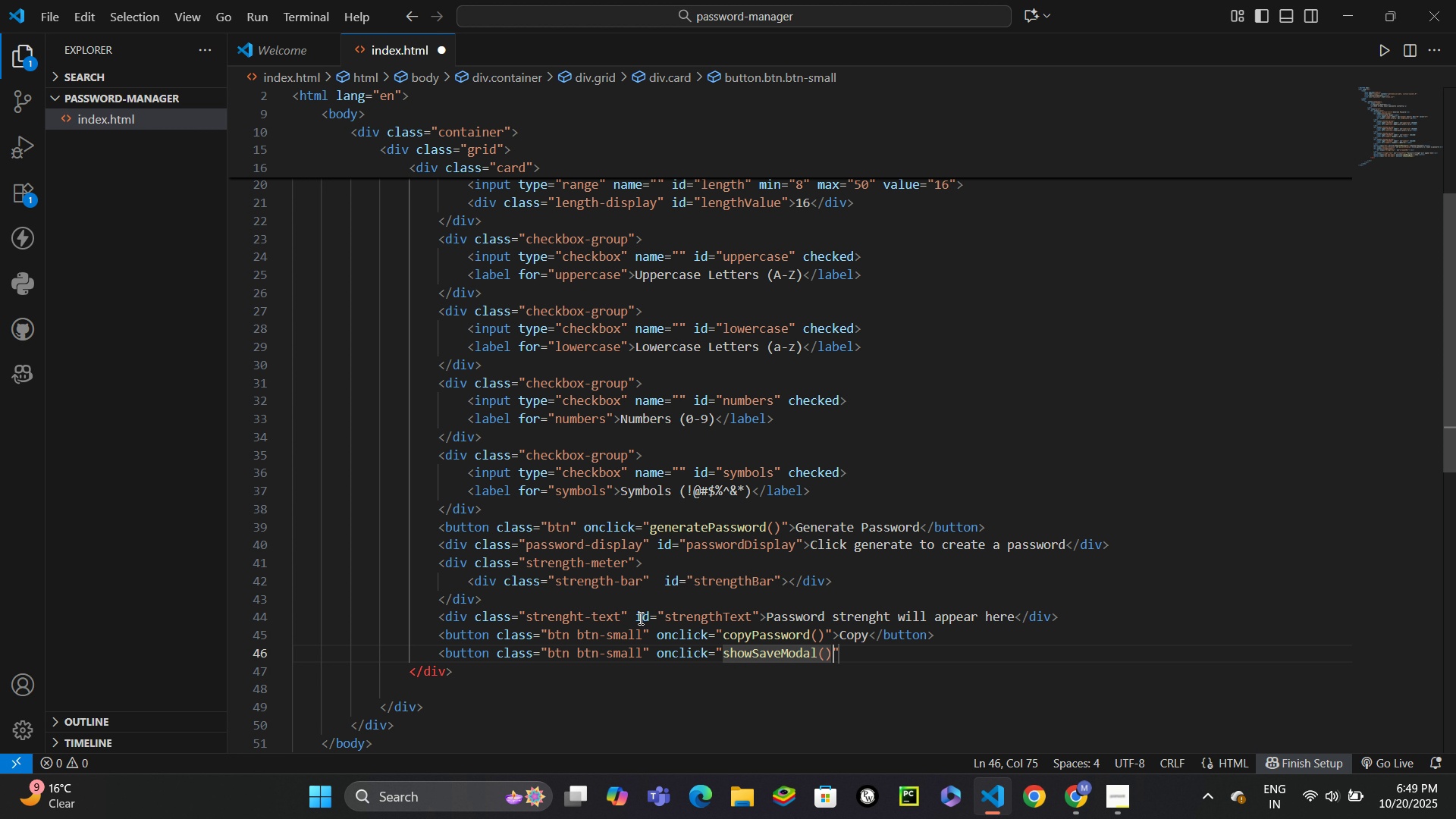 
key(ArrowRight)
 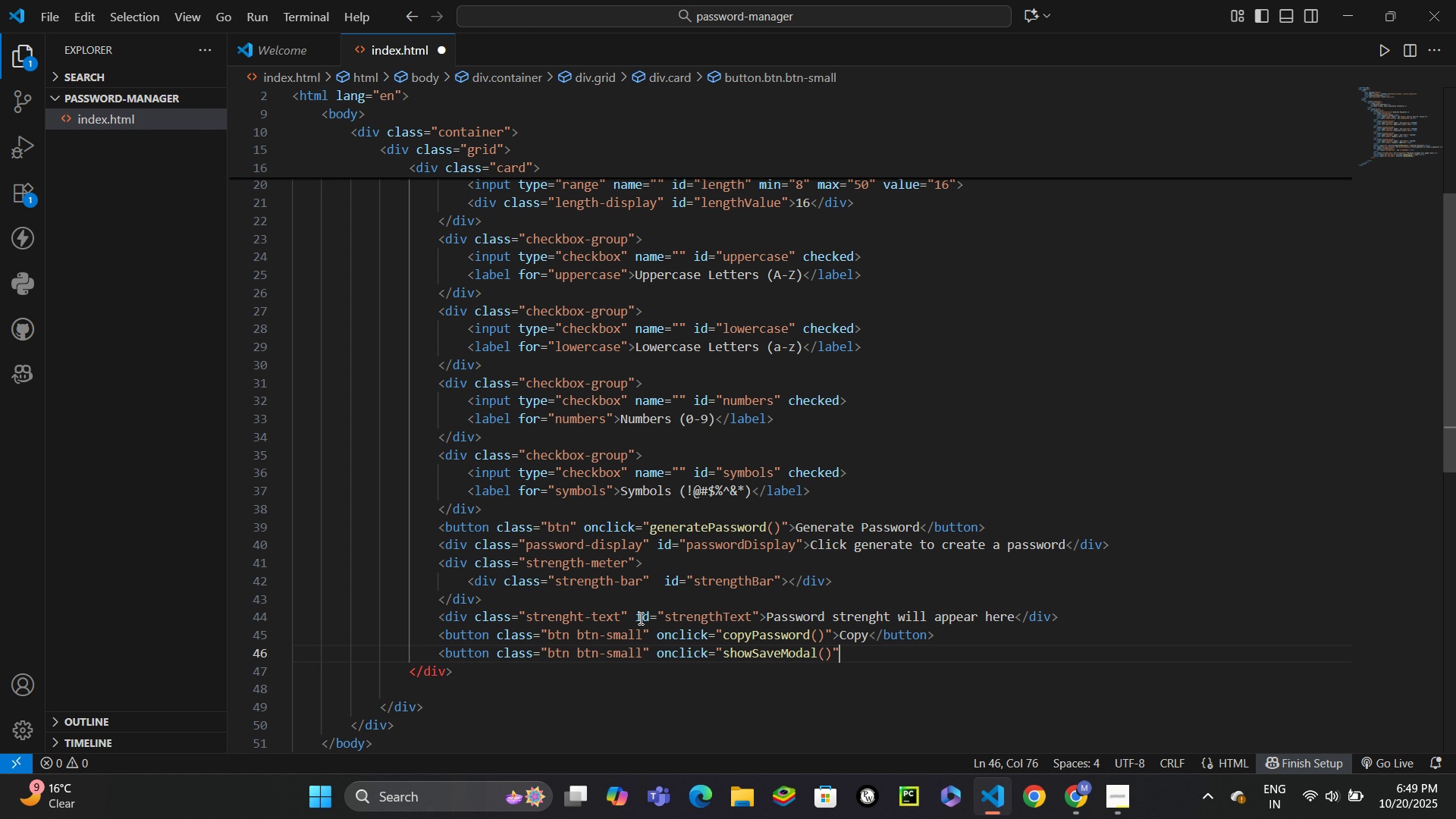 
type(>Save)
 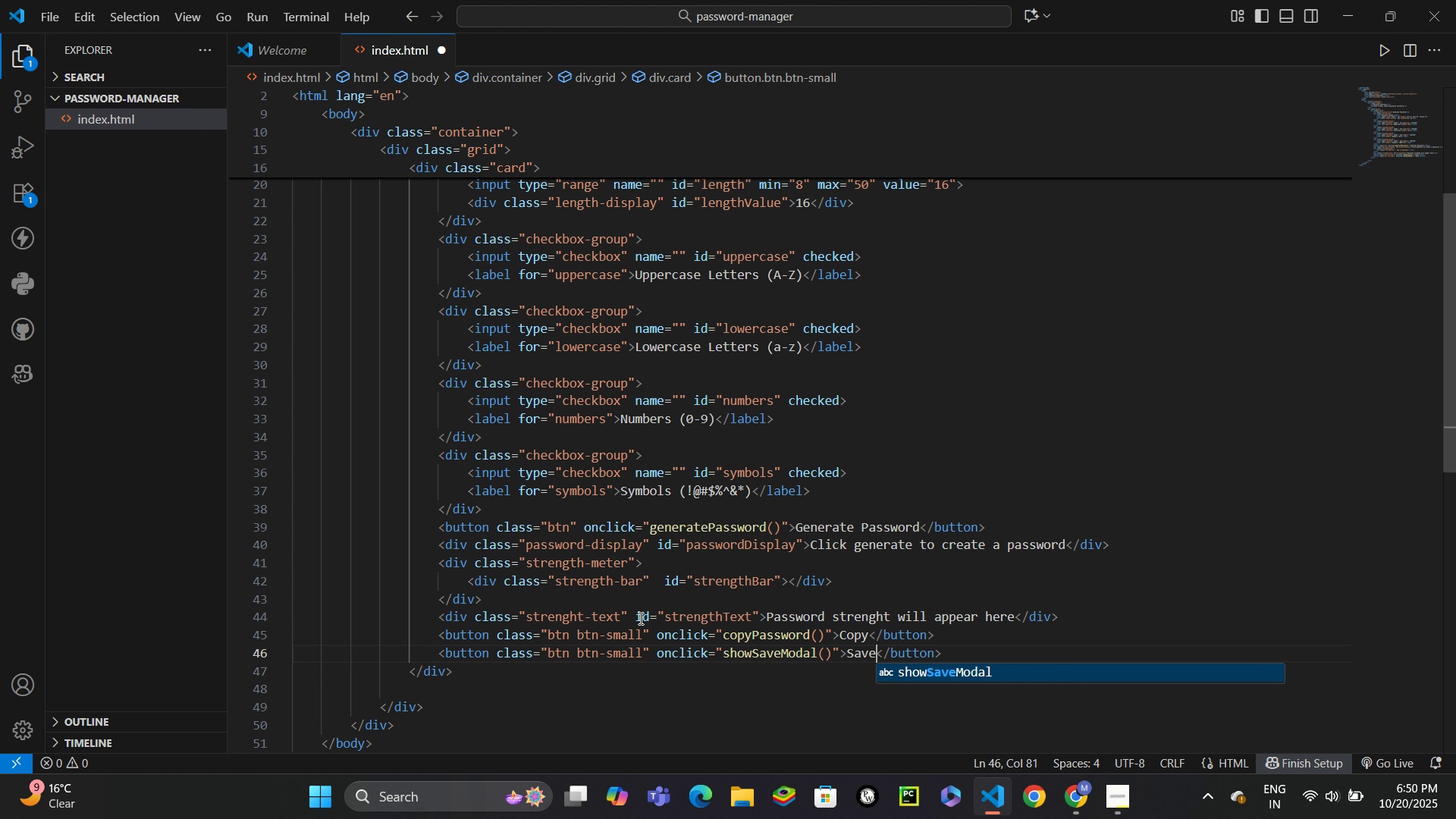 
wait(6.55)
 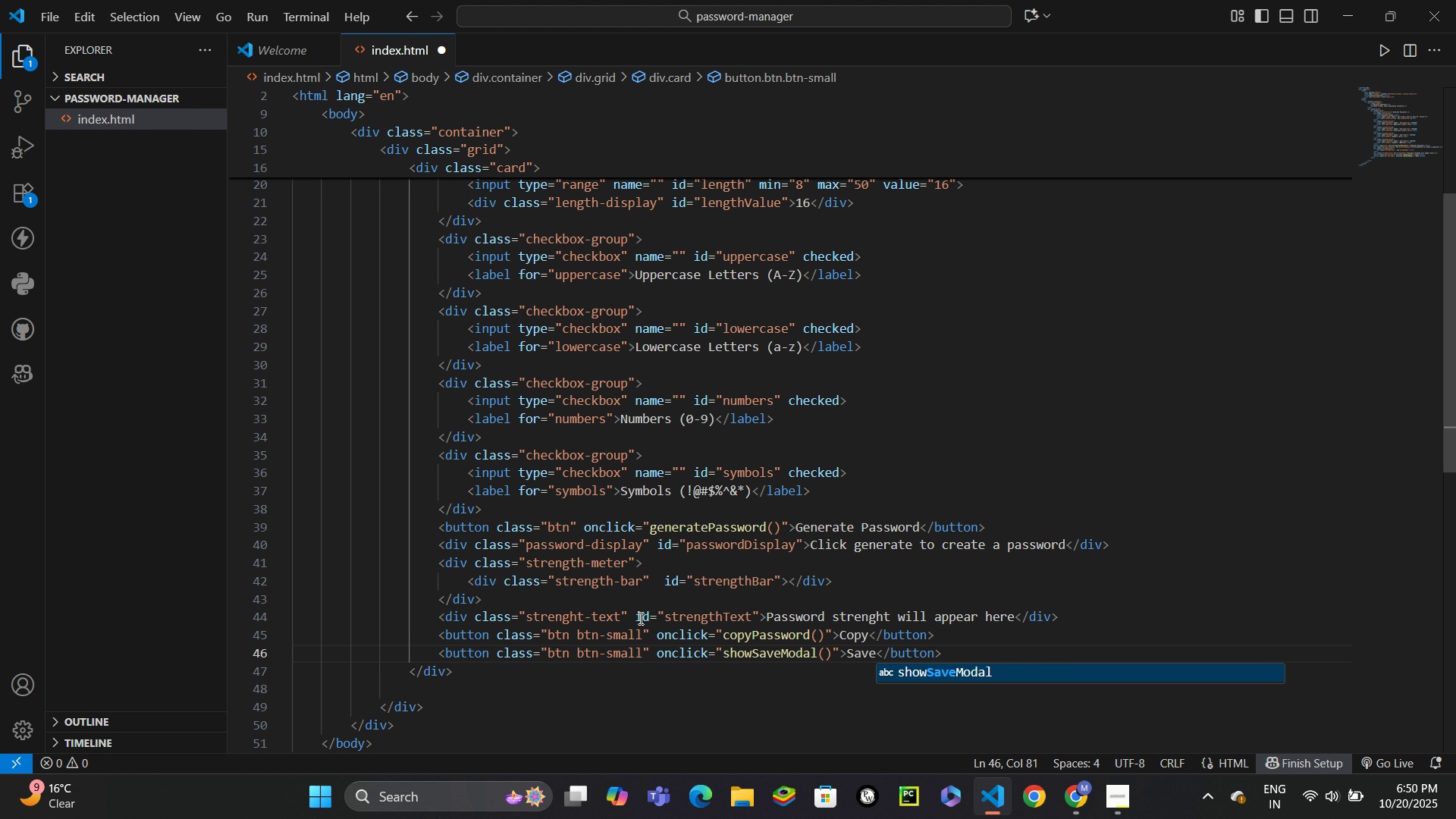 
key(ArrowDown)
 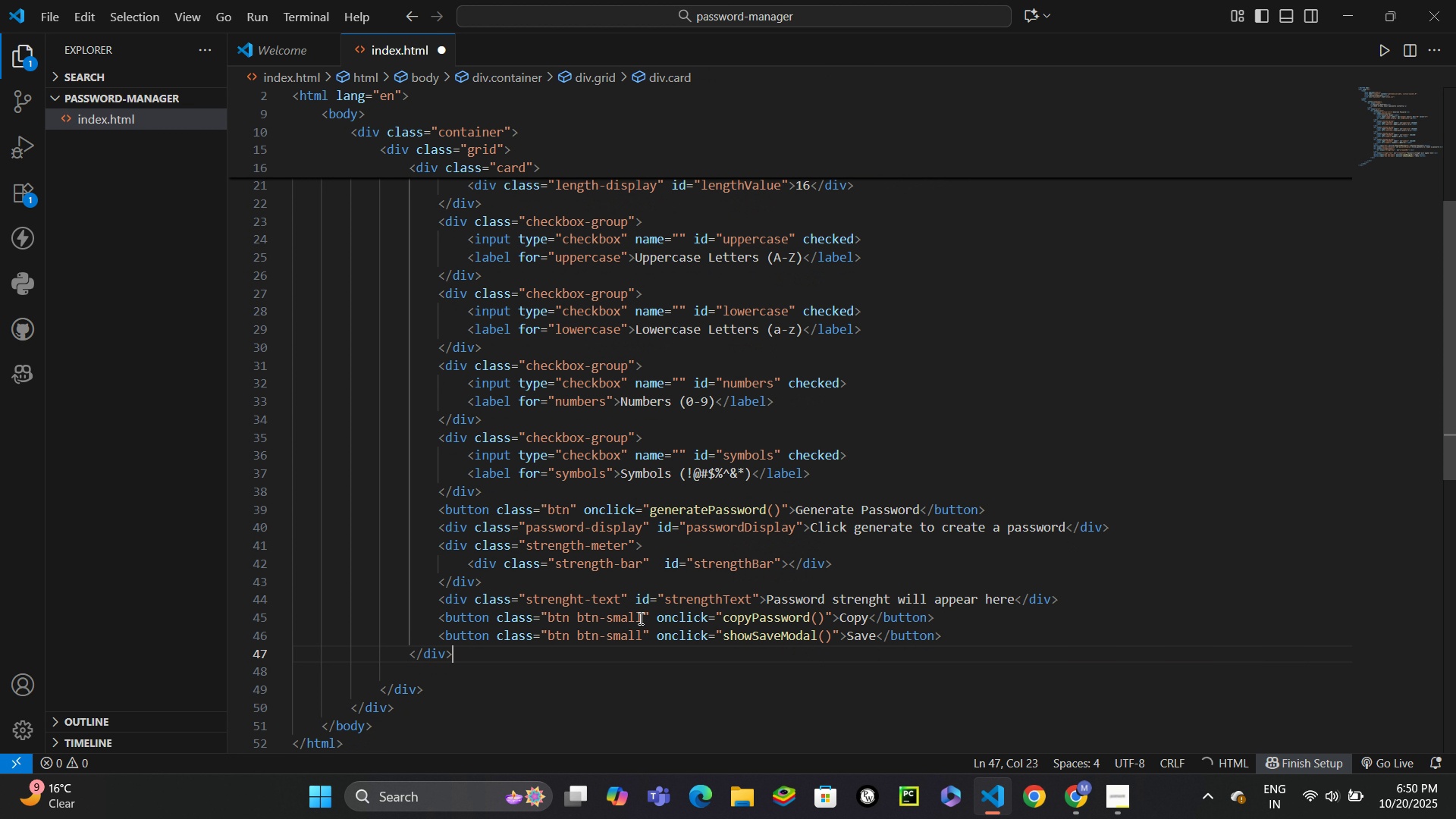 
key(Enter)
 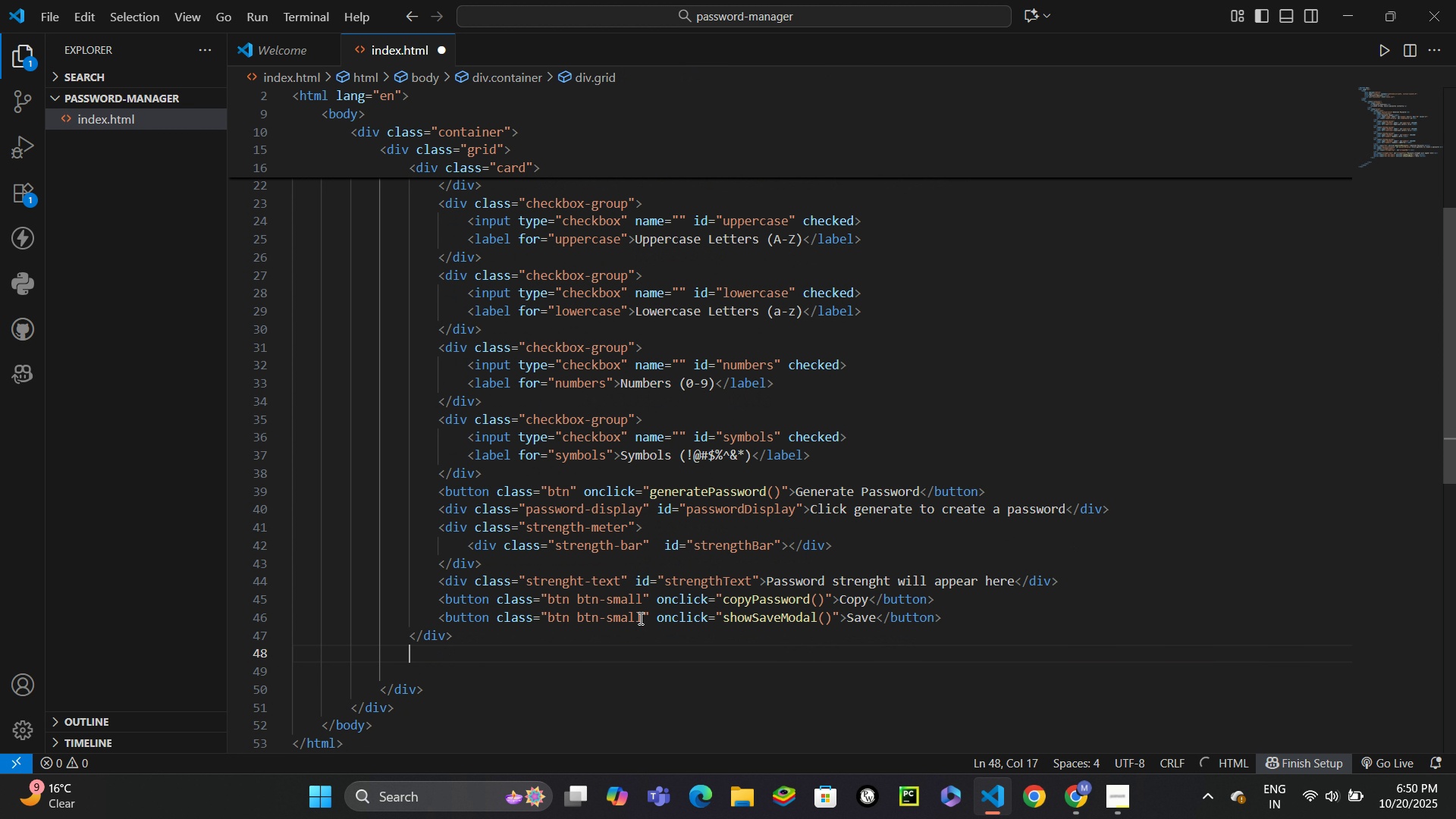 
key(Enter)
 